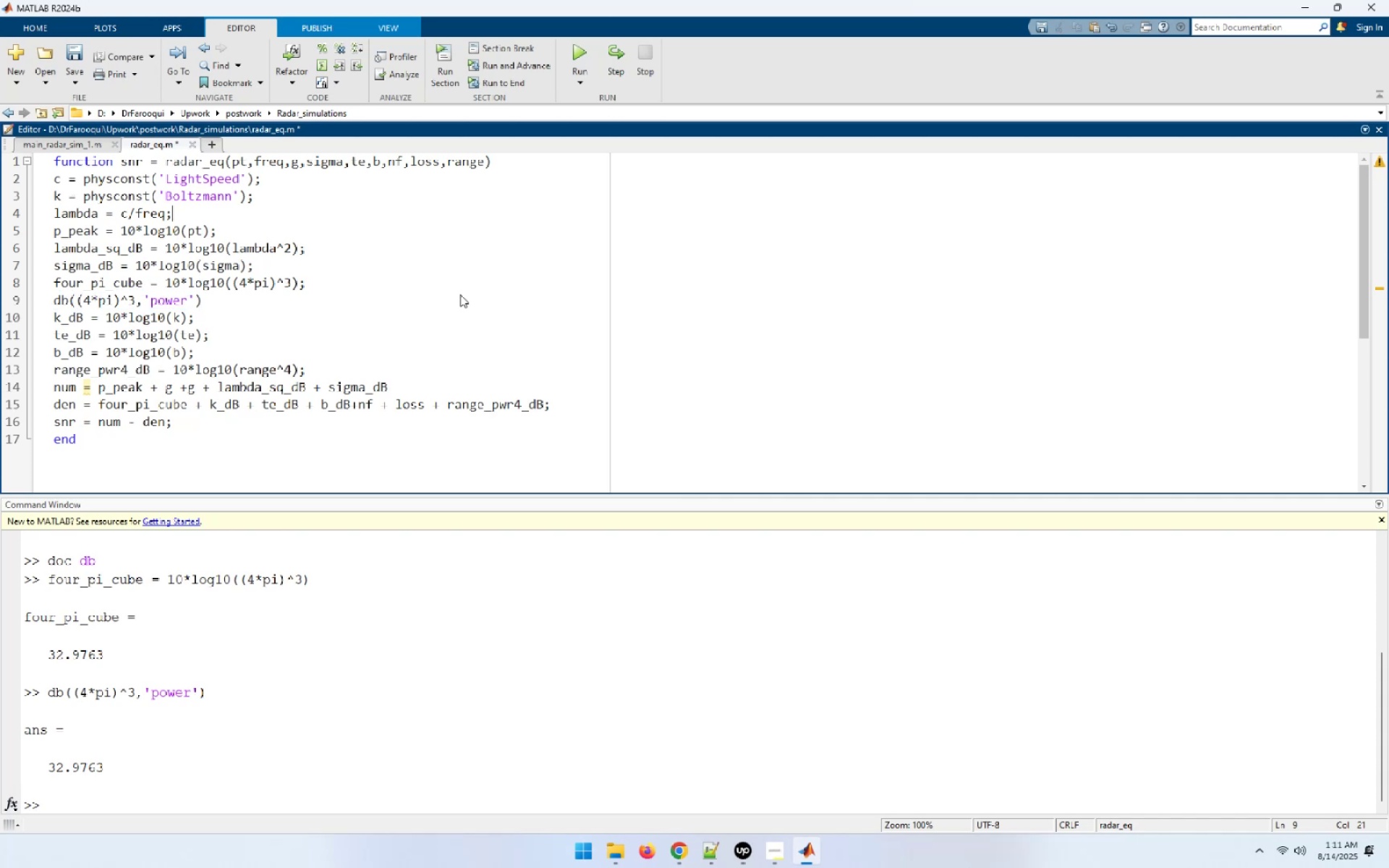 
key(ArrowUp)
 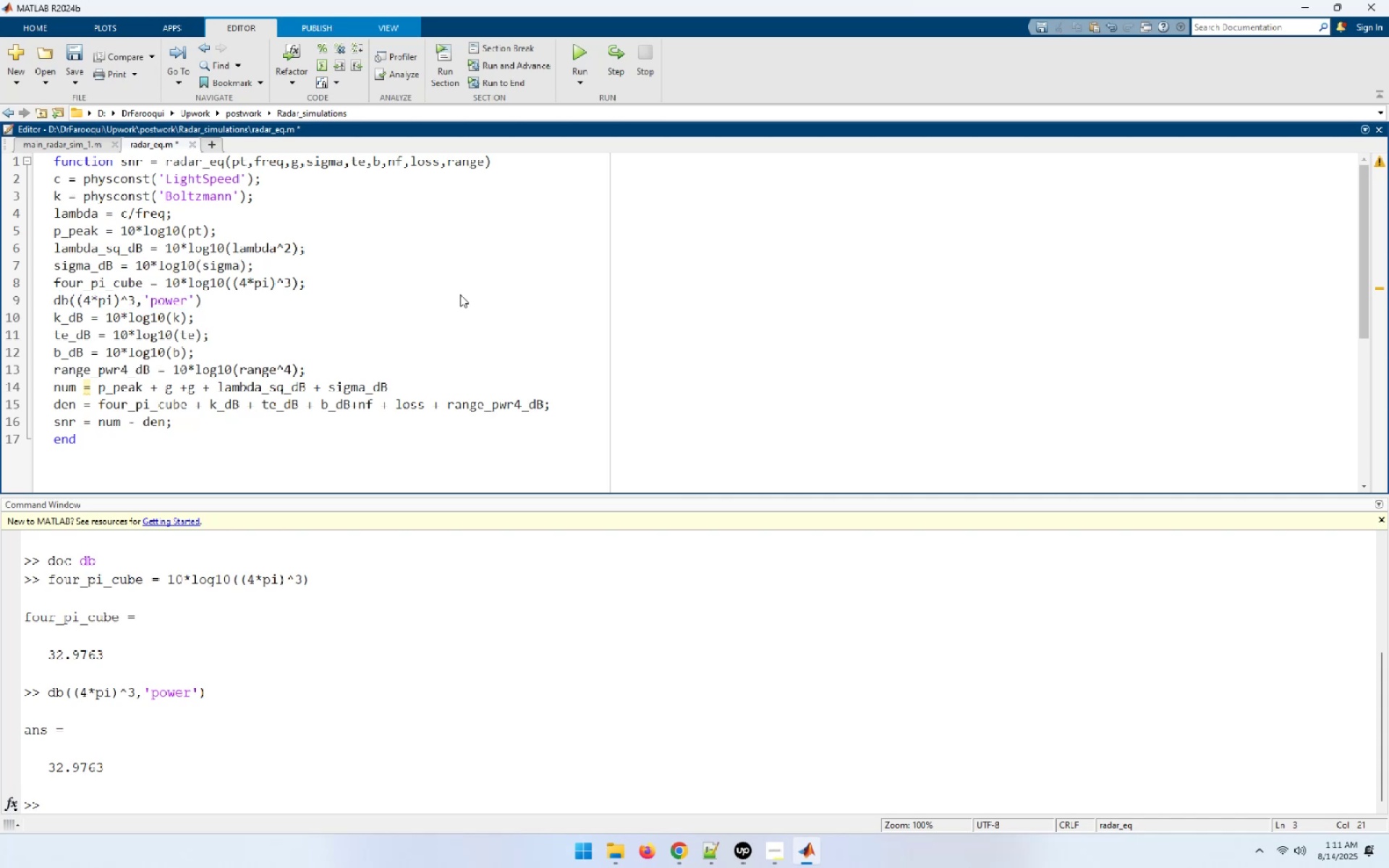 
key(ArrowUp)
 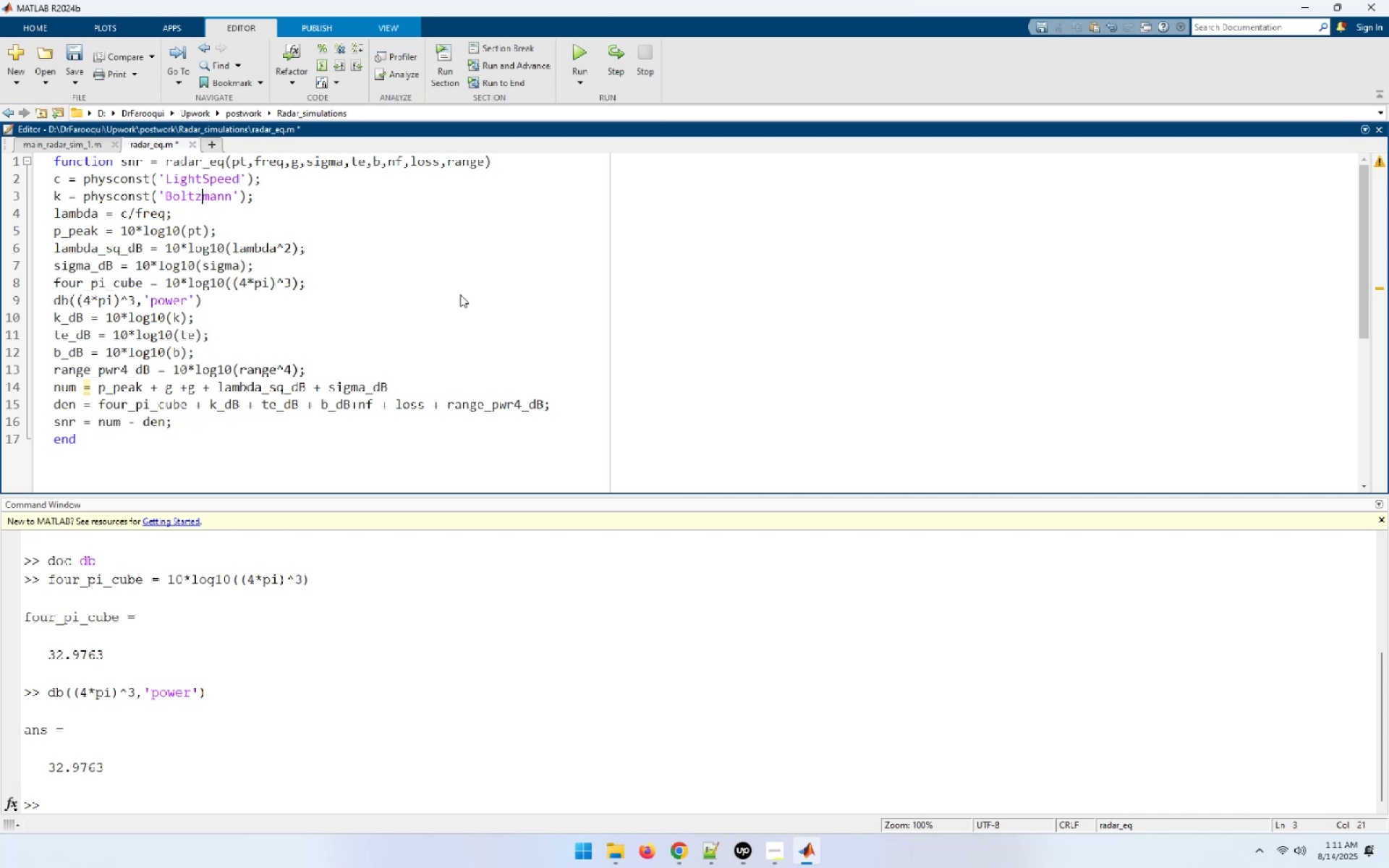 
hold_key(key=ArrowLeft, duration=0.96)
 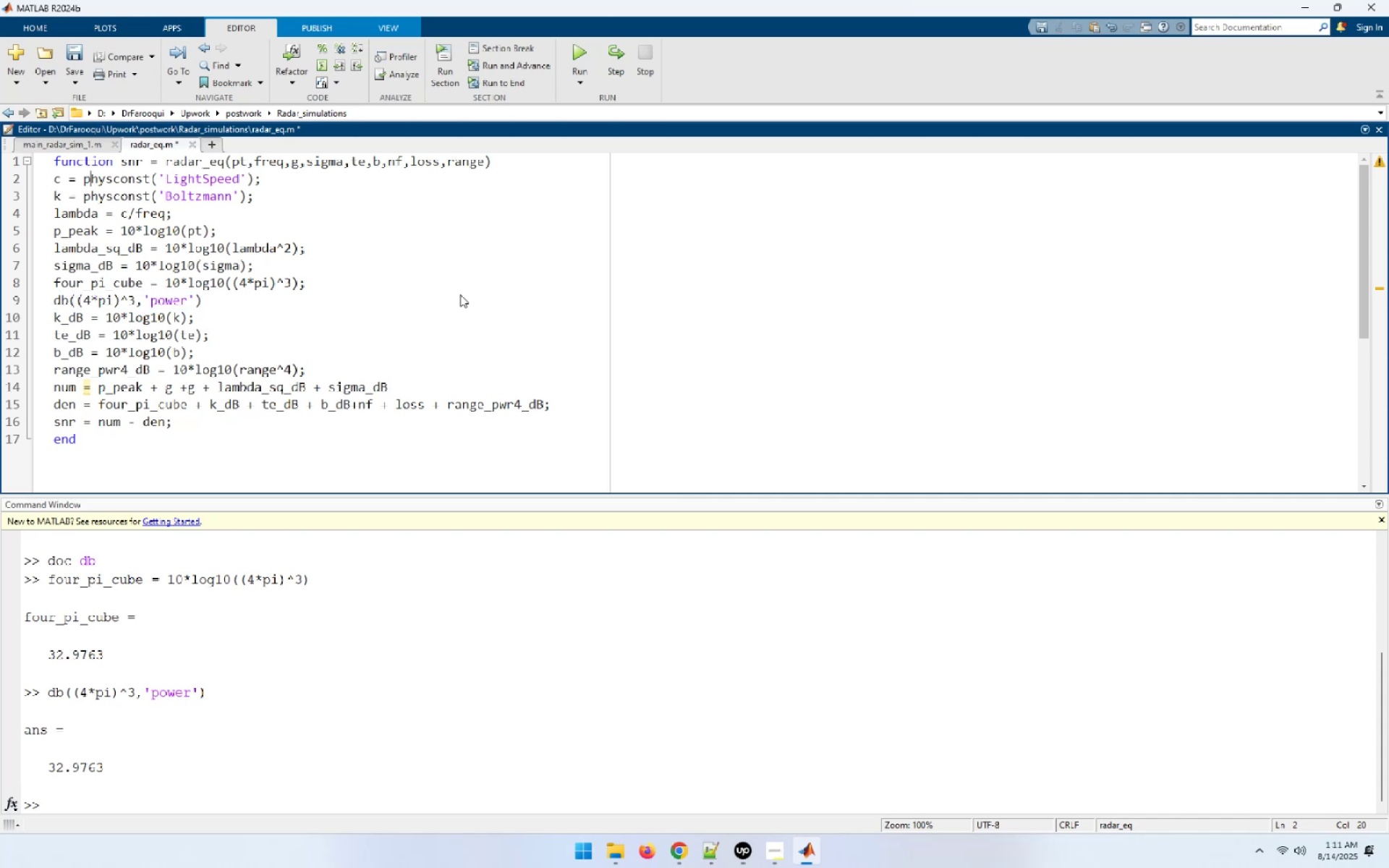 
key(ArrowDown)
 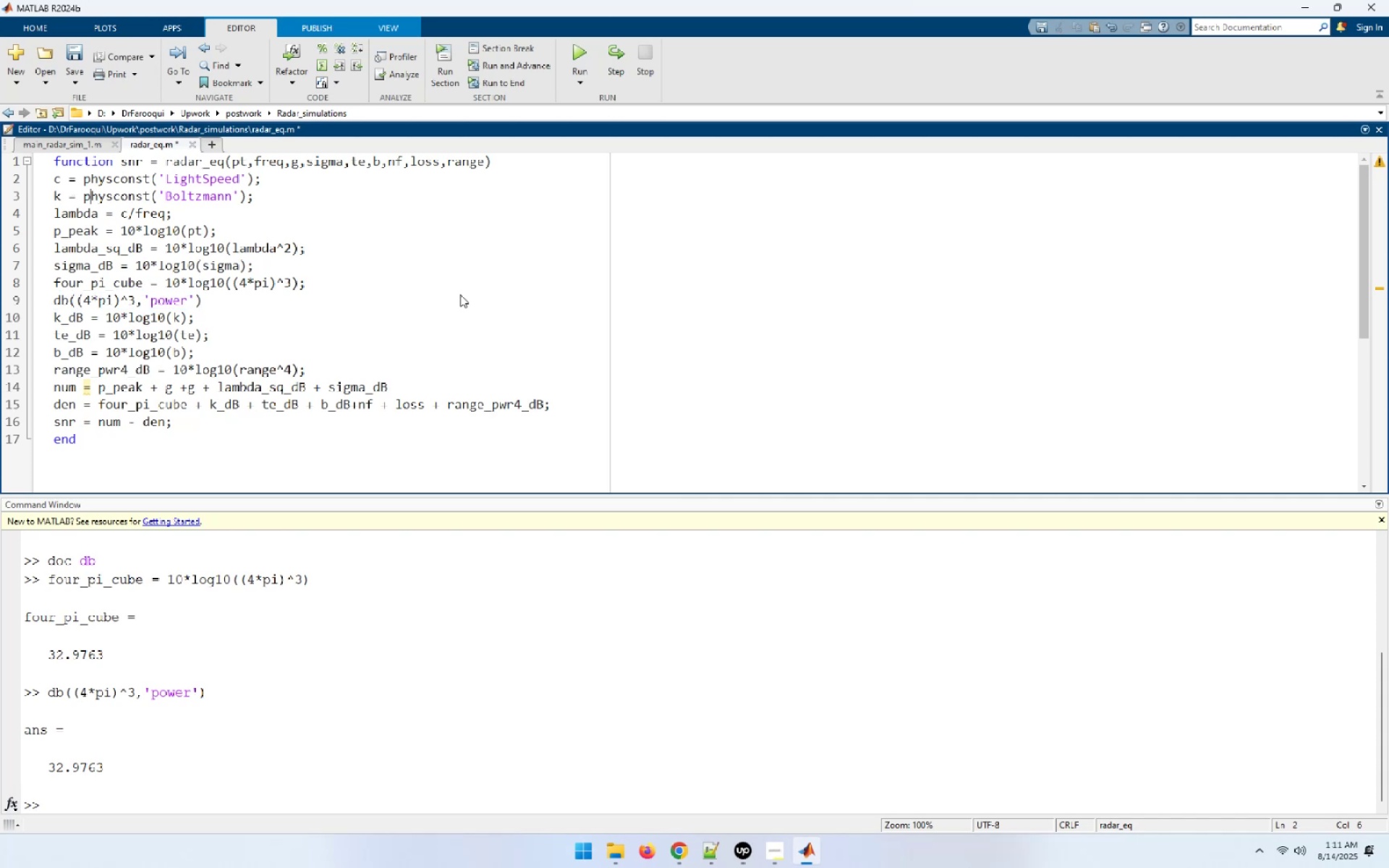 
key(ArrowDown)
 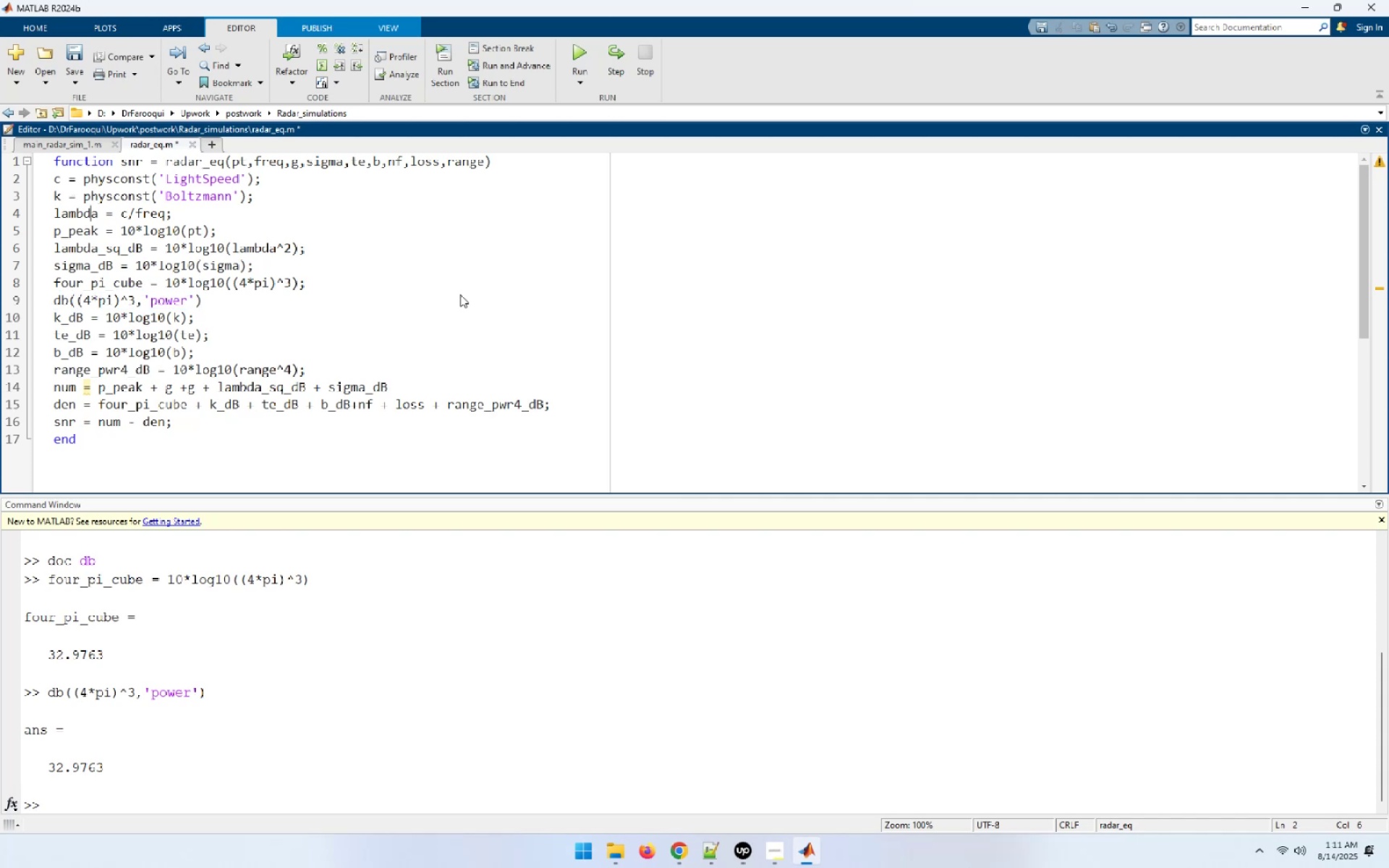 
key(ArrowDown)
 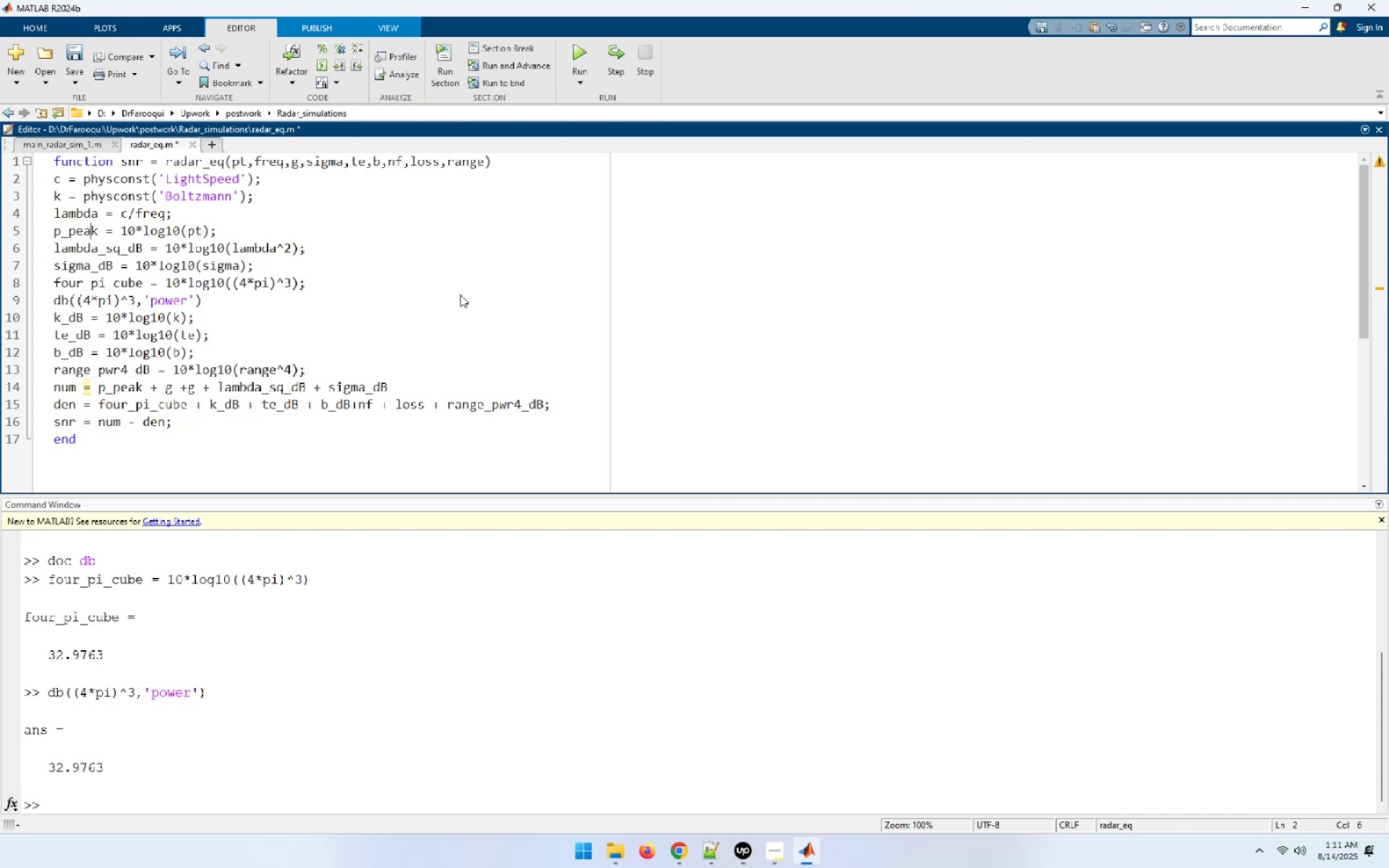 
key(ArrowDown)
 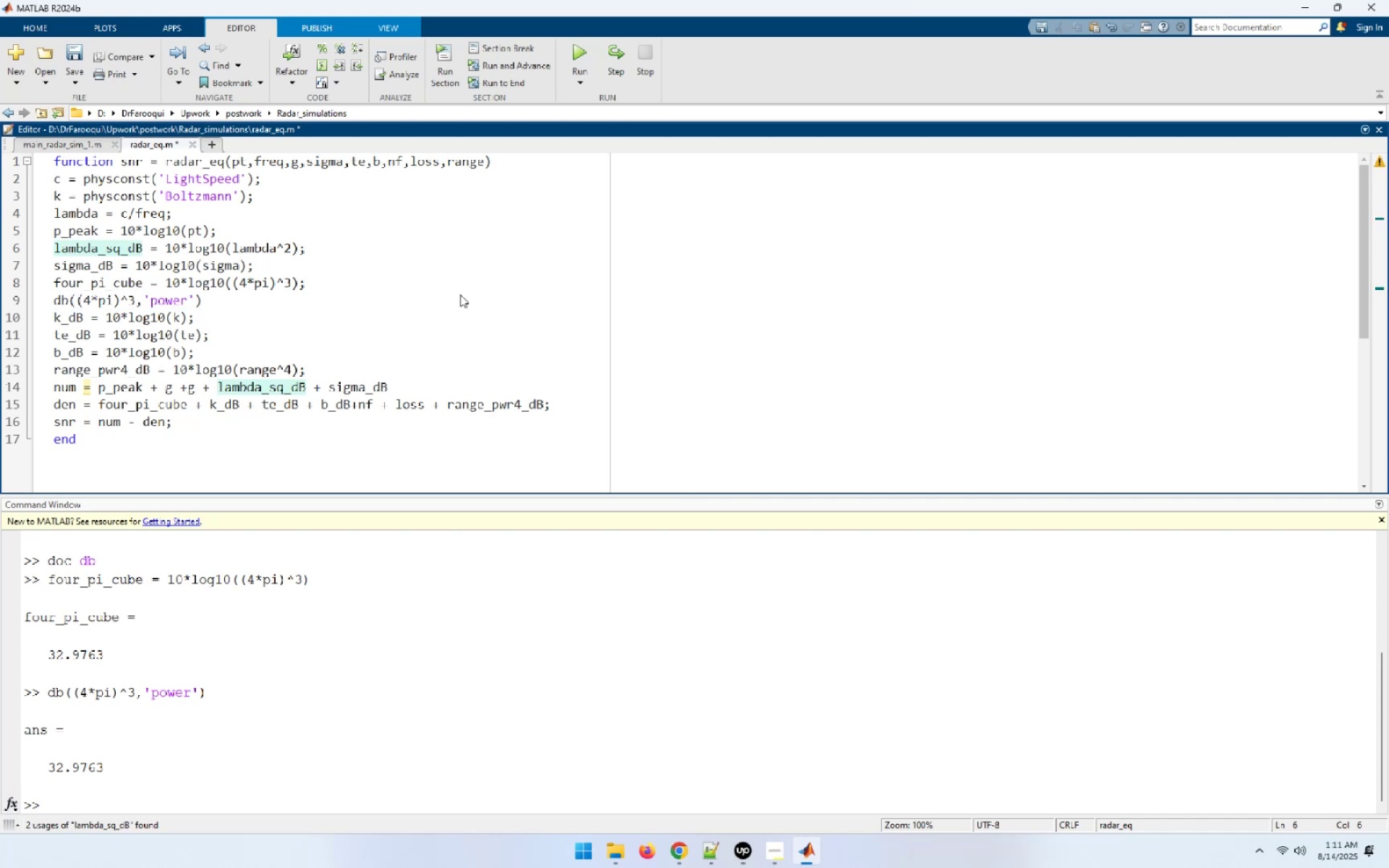 
hold_key(key=ArrowRight, duration=0.69)
 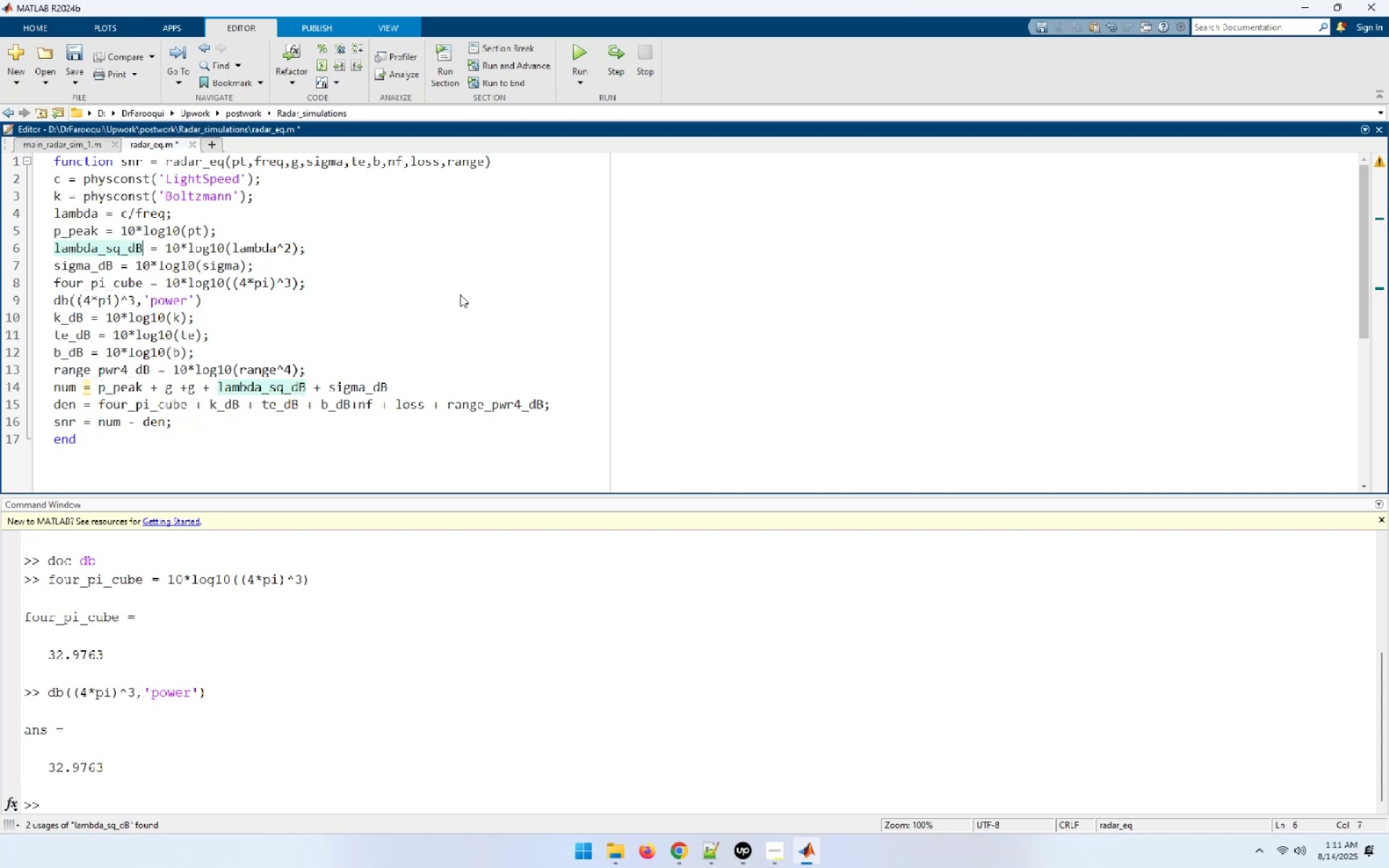 
key(ArrowUp)
 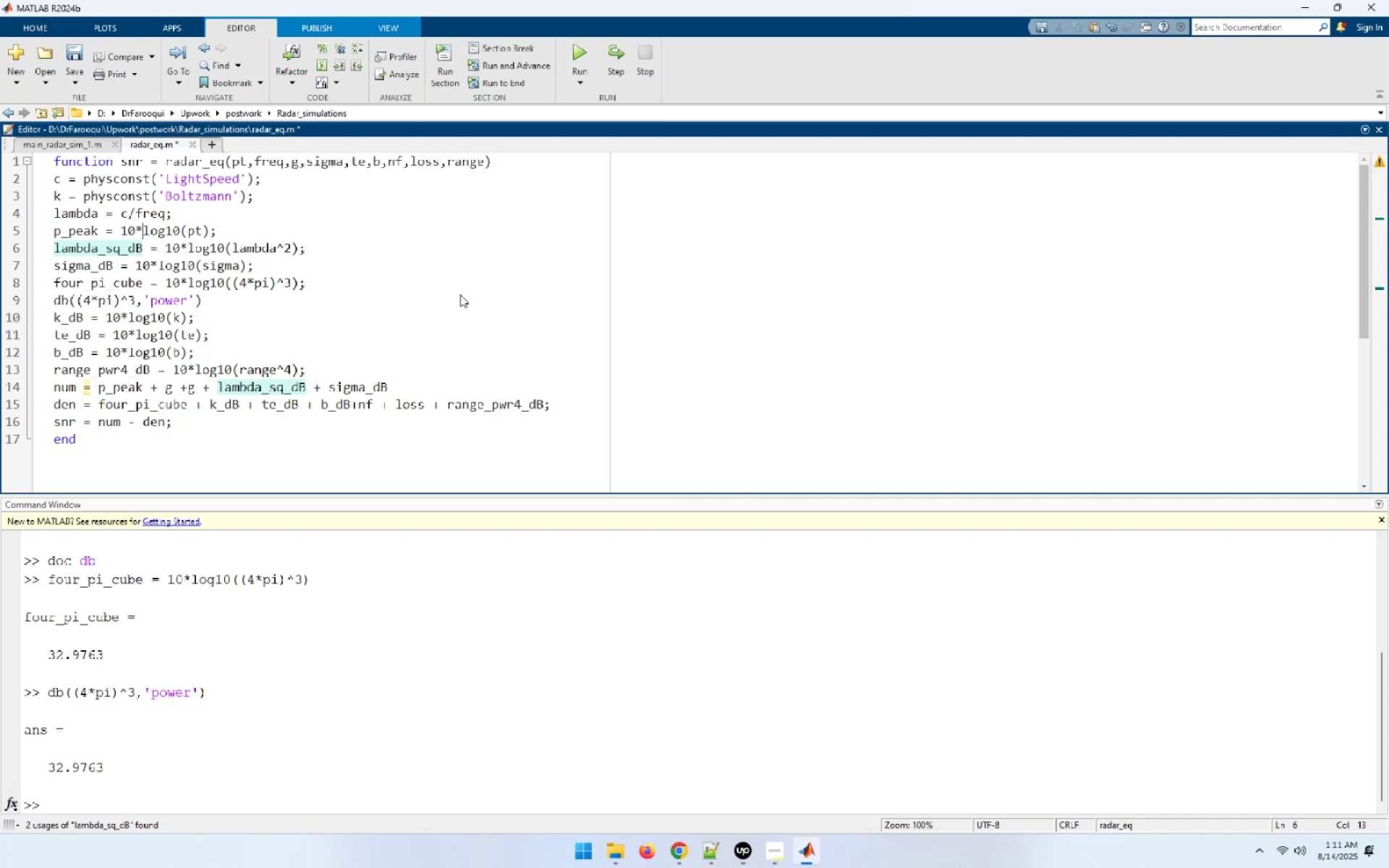 
key(ArrowUp)
 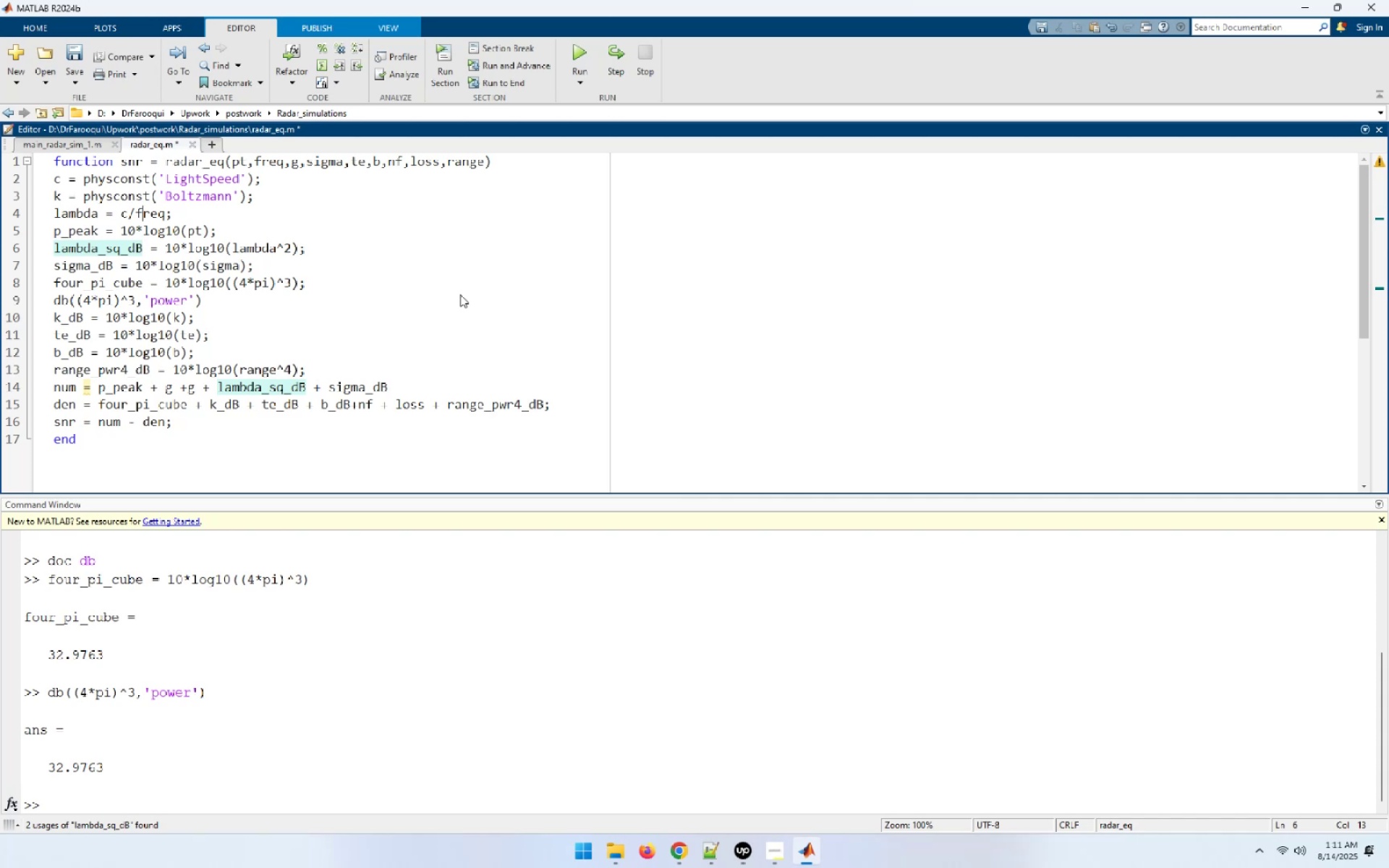 
hold_key(key=ArrowLeft, duration=0.58)
 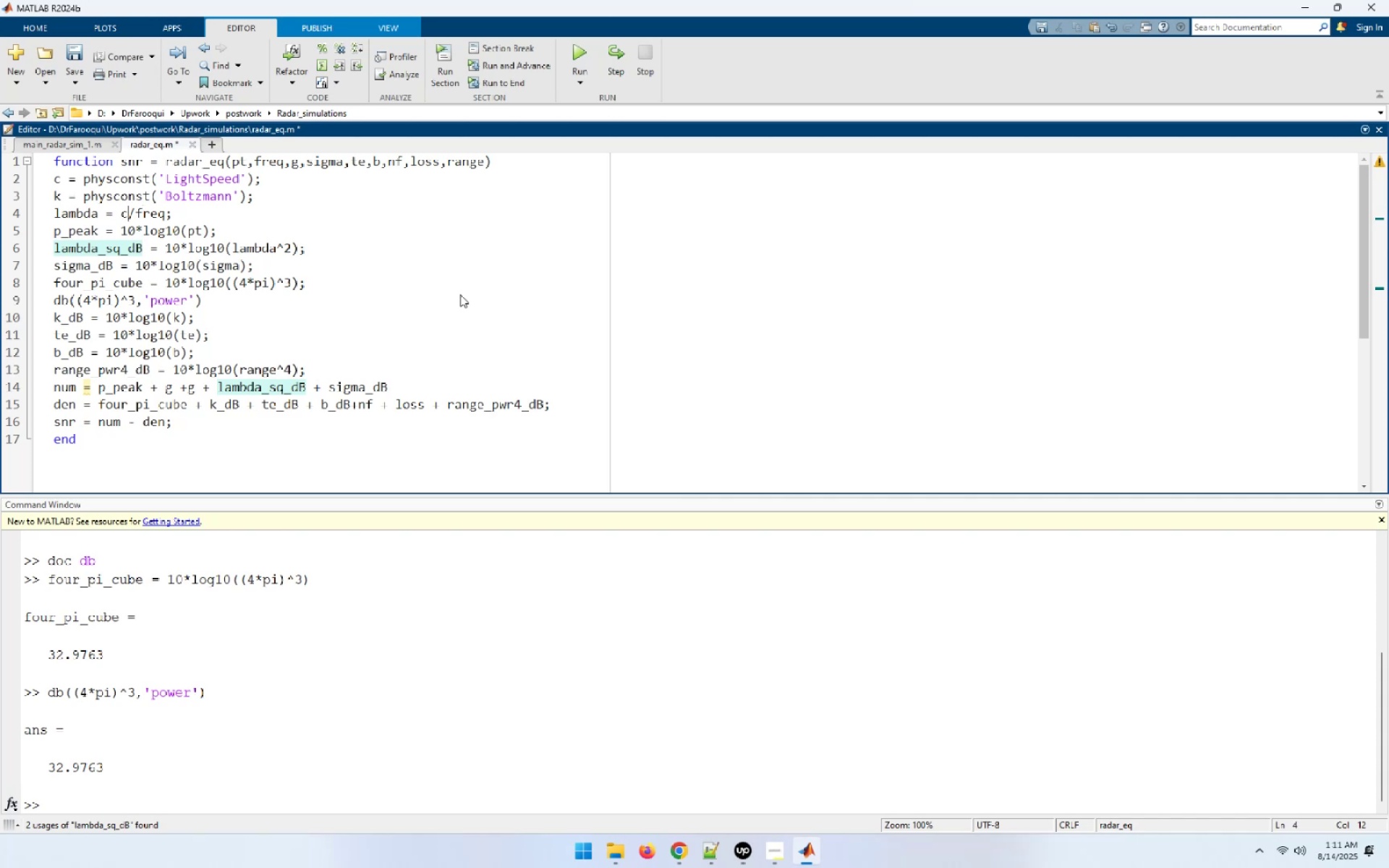 
key(ArrowDown)
 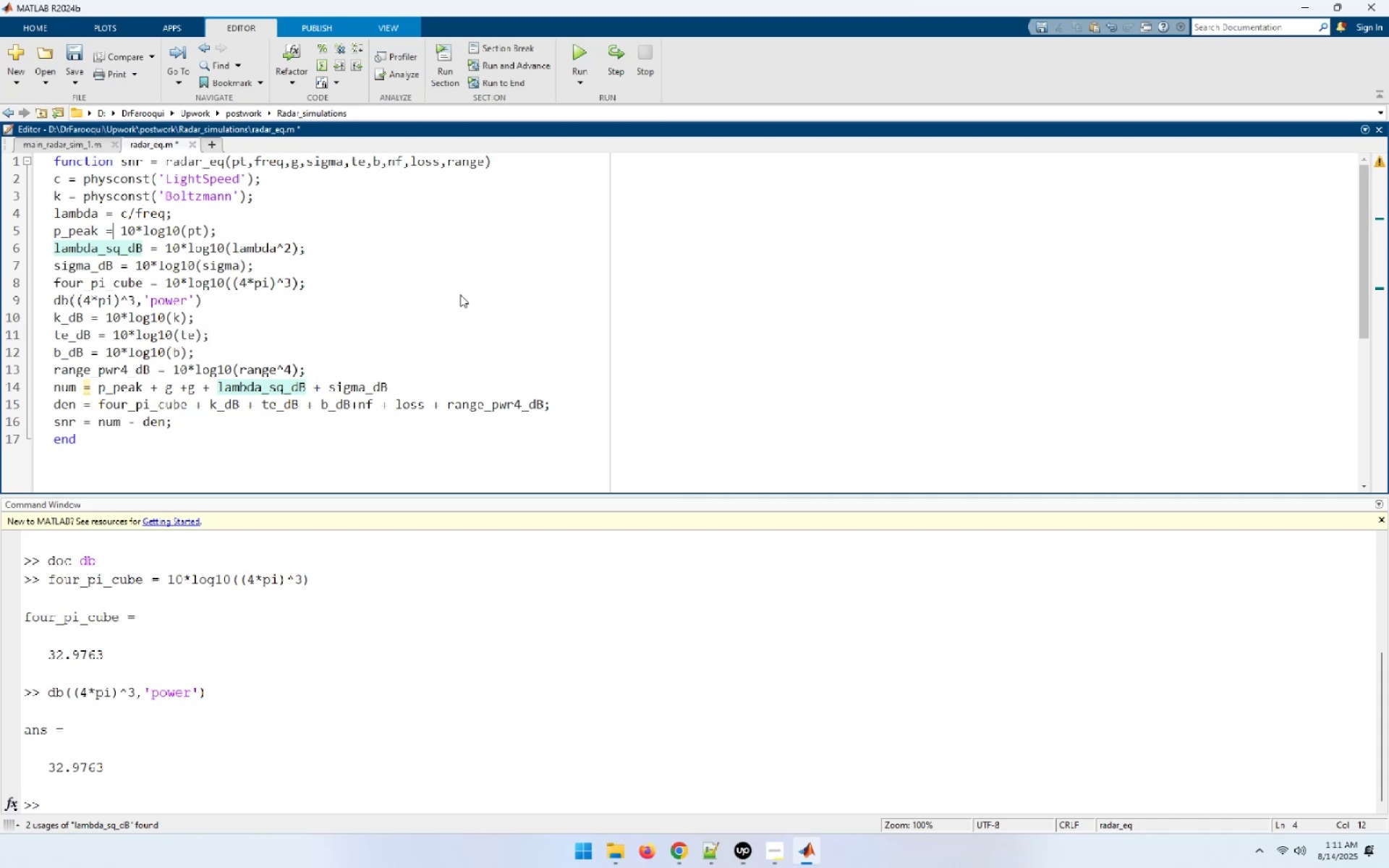 
key(ArrowLeft)
 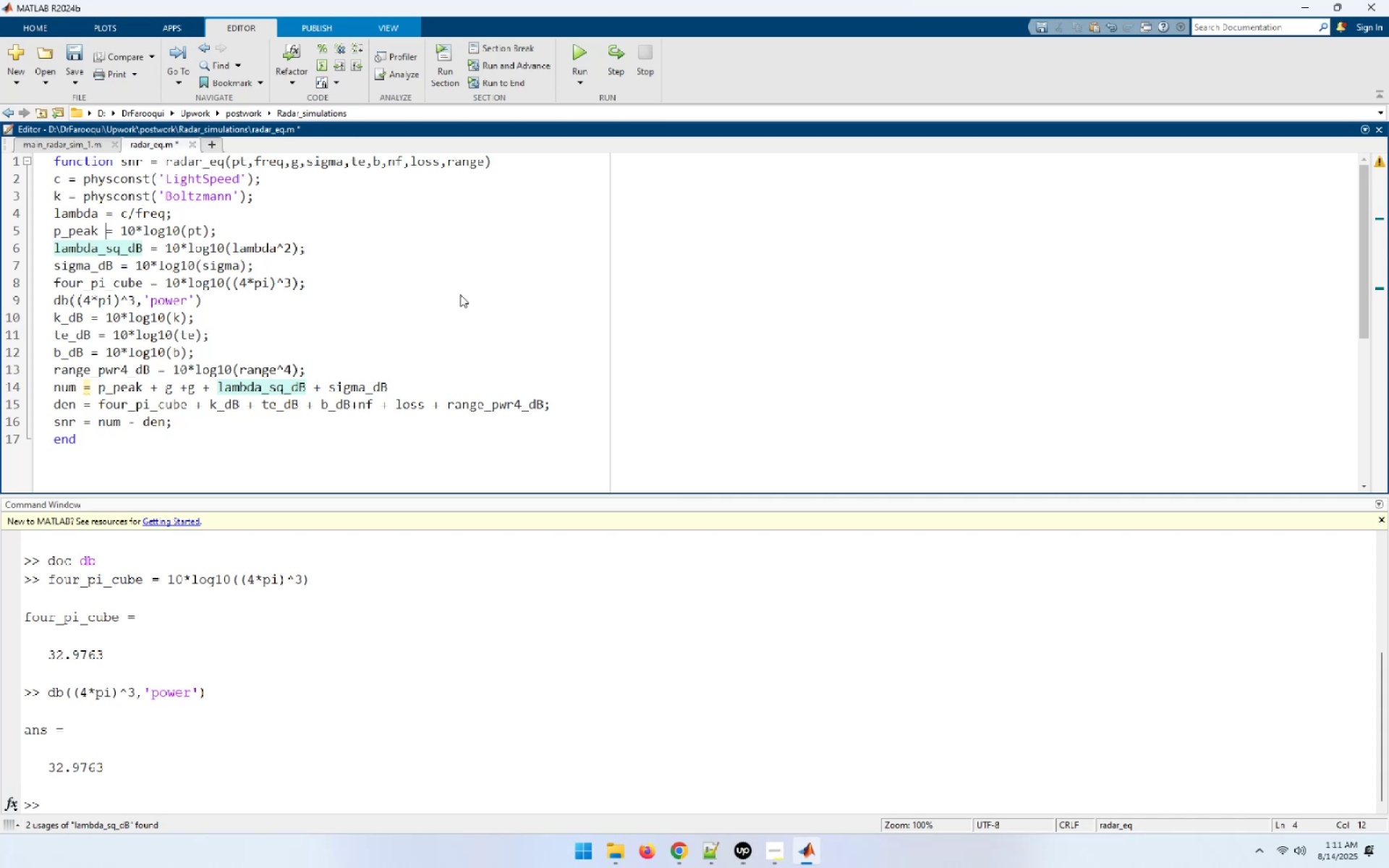 
key(Space)
 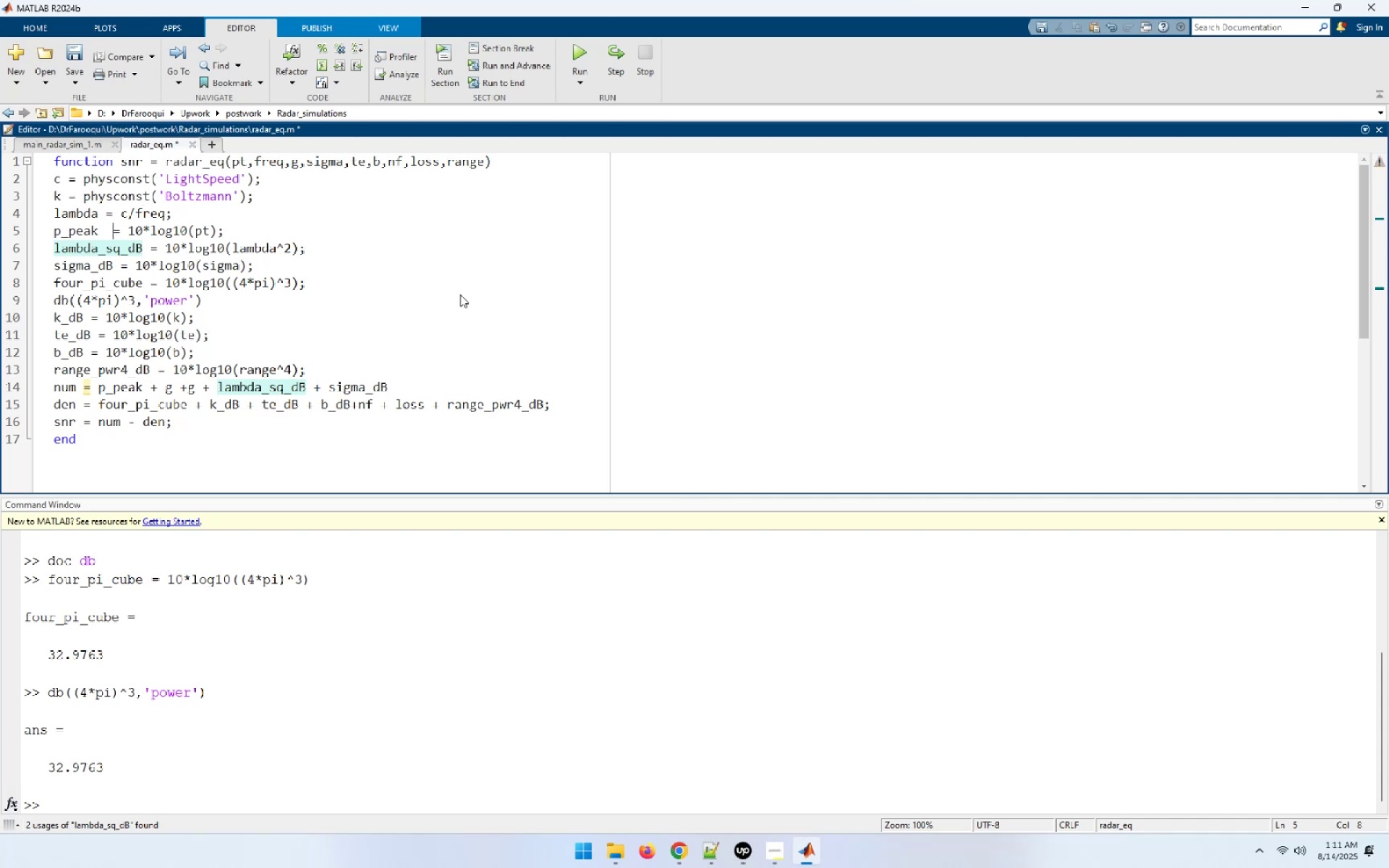 
key(Space)
 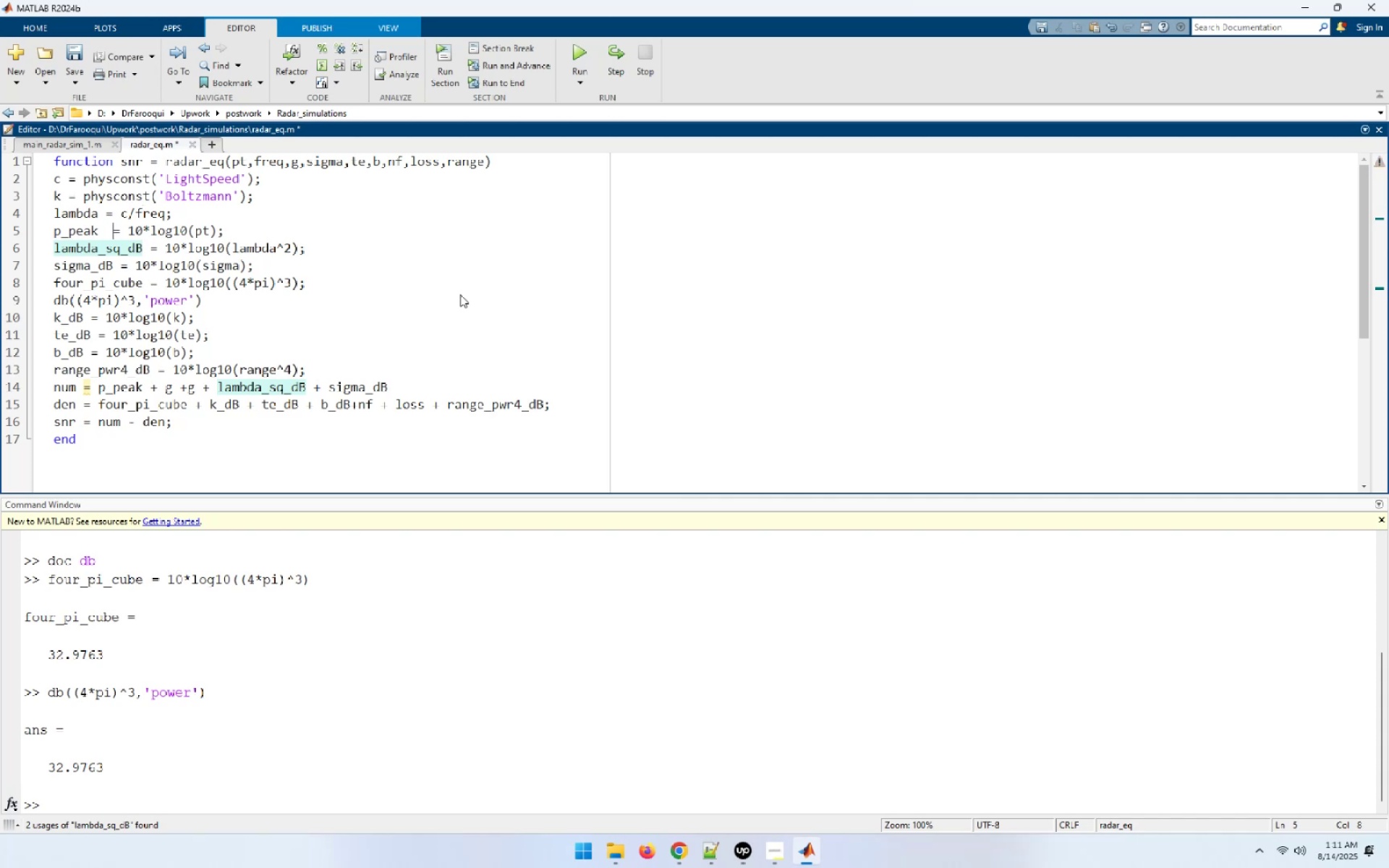 
key(Space)
 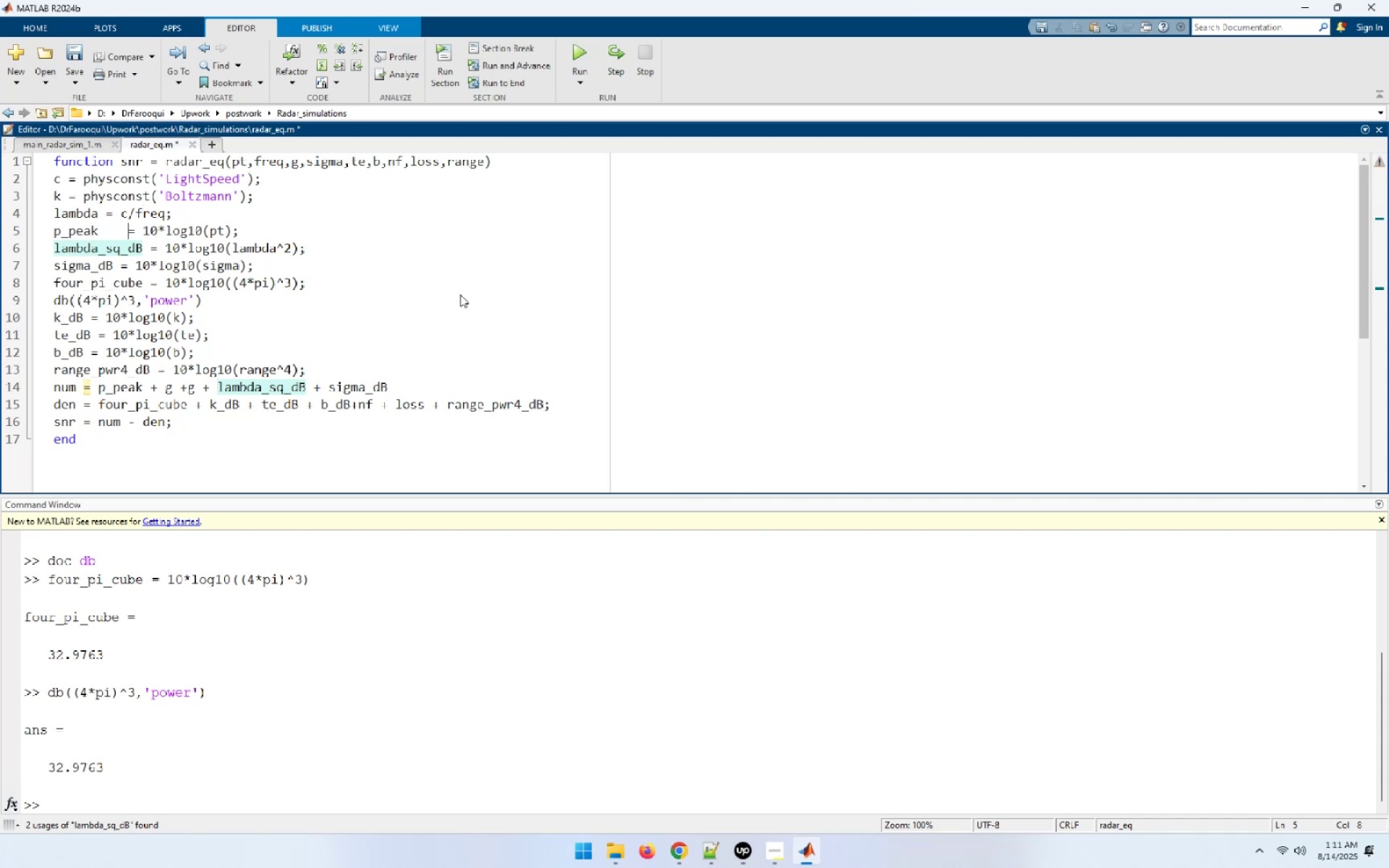 
key(Space)
 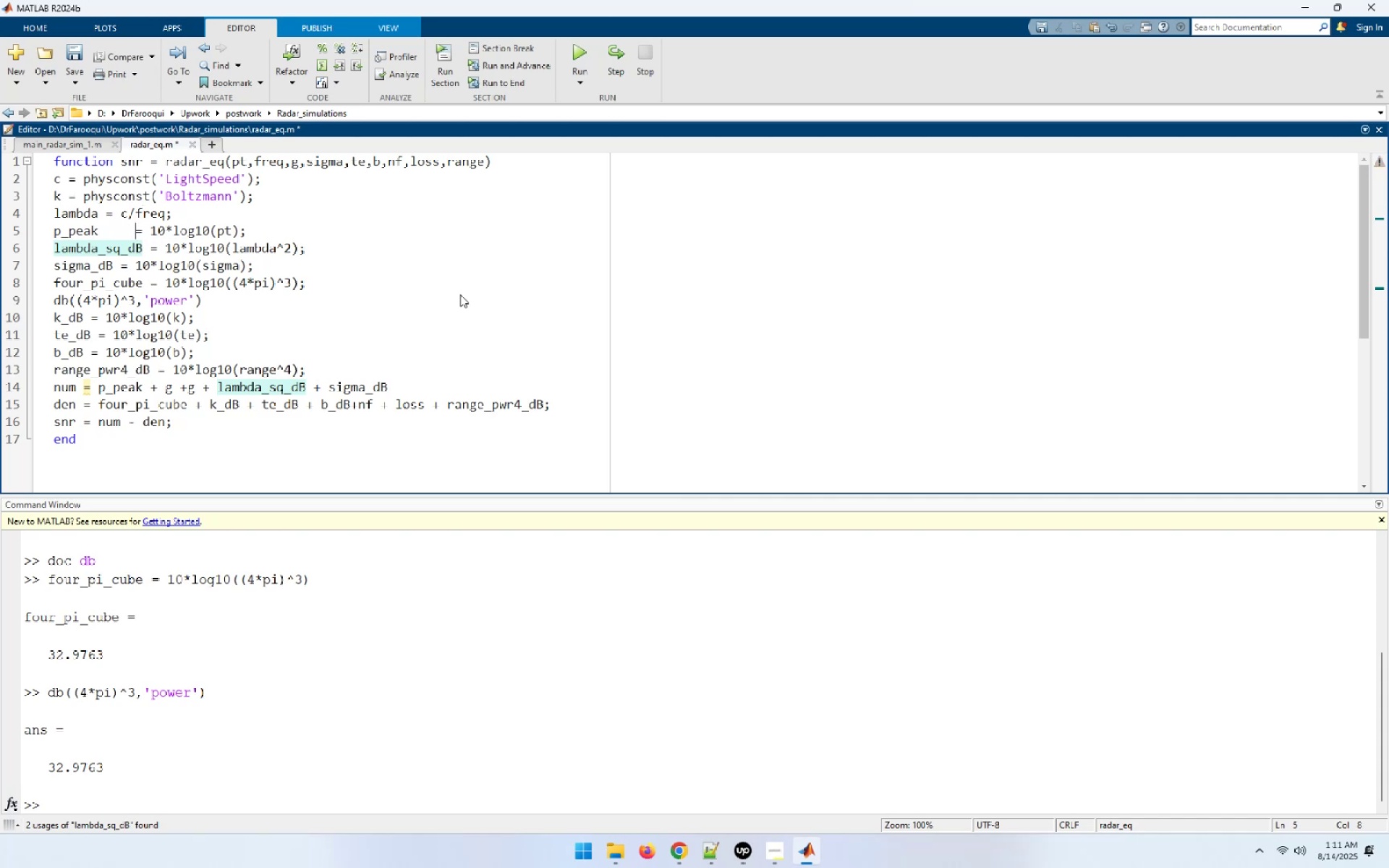 
key(Space)
 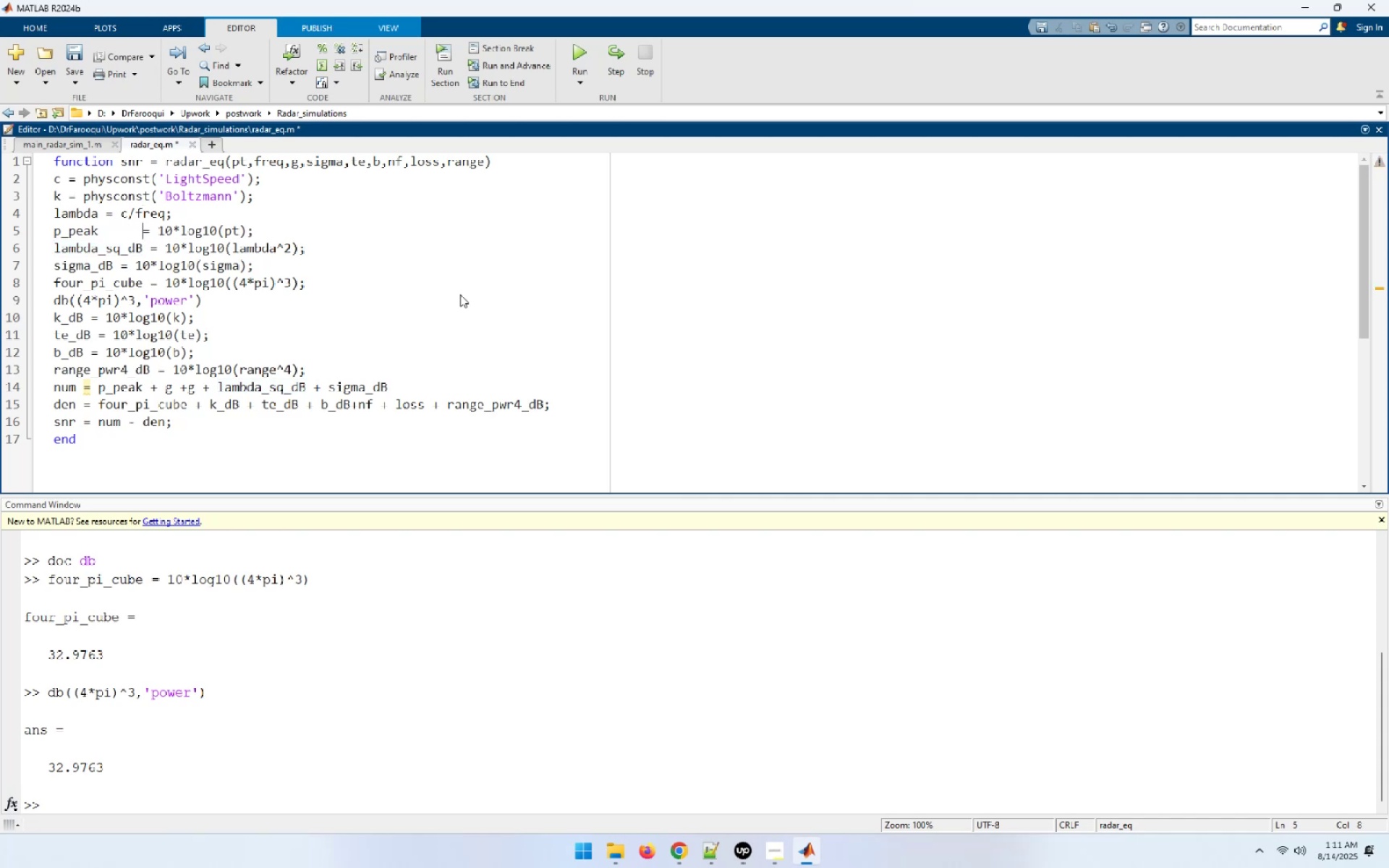 
key(Space)
 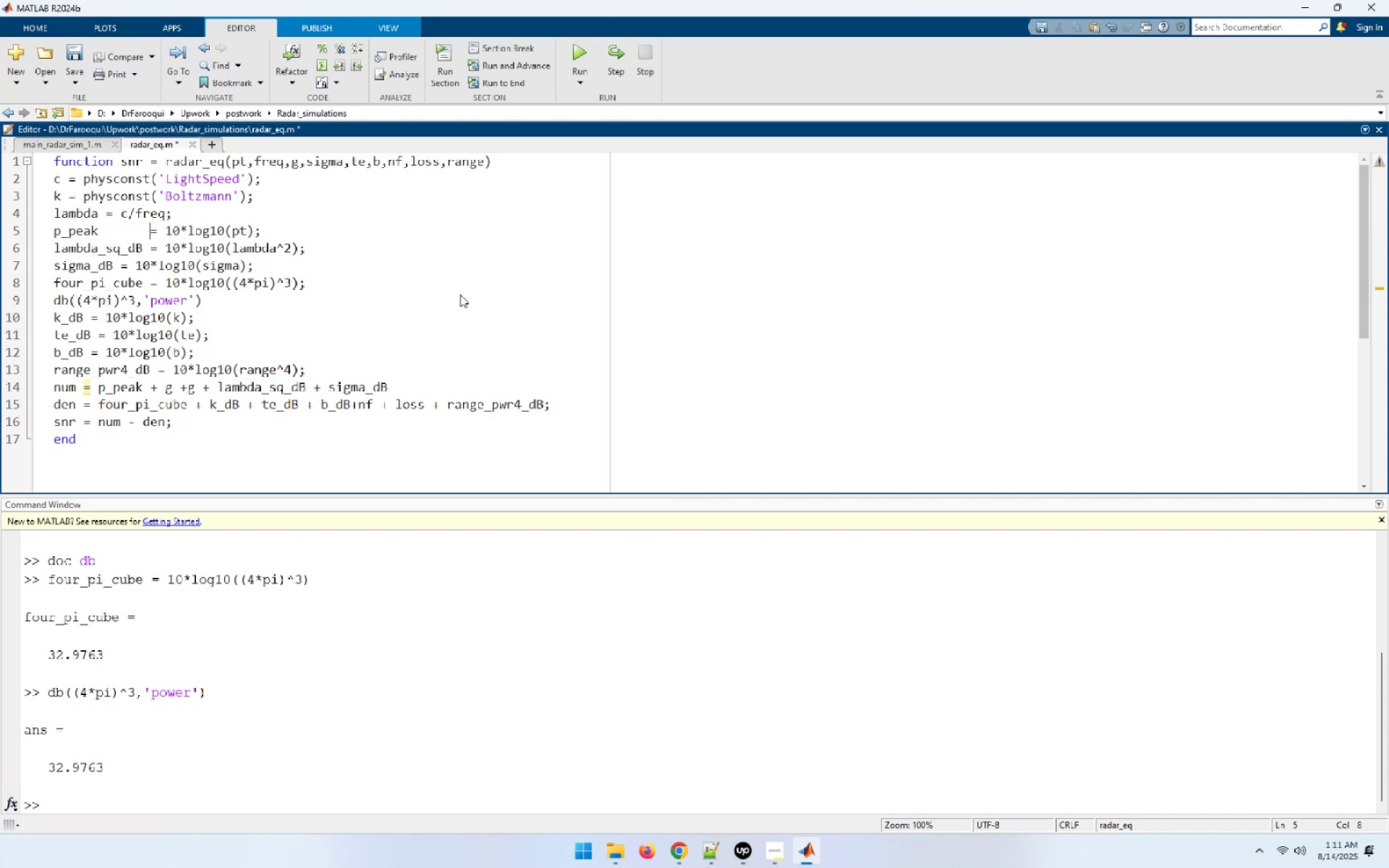 
key(ArrowUp)
 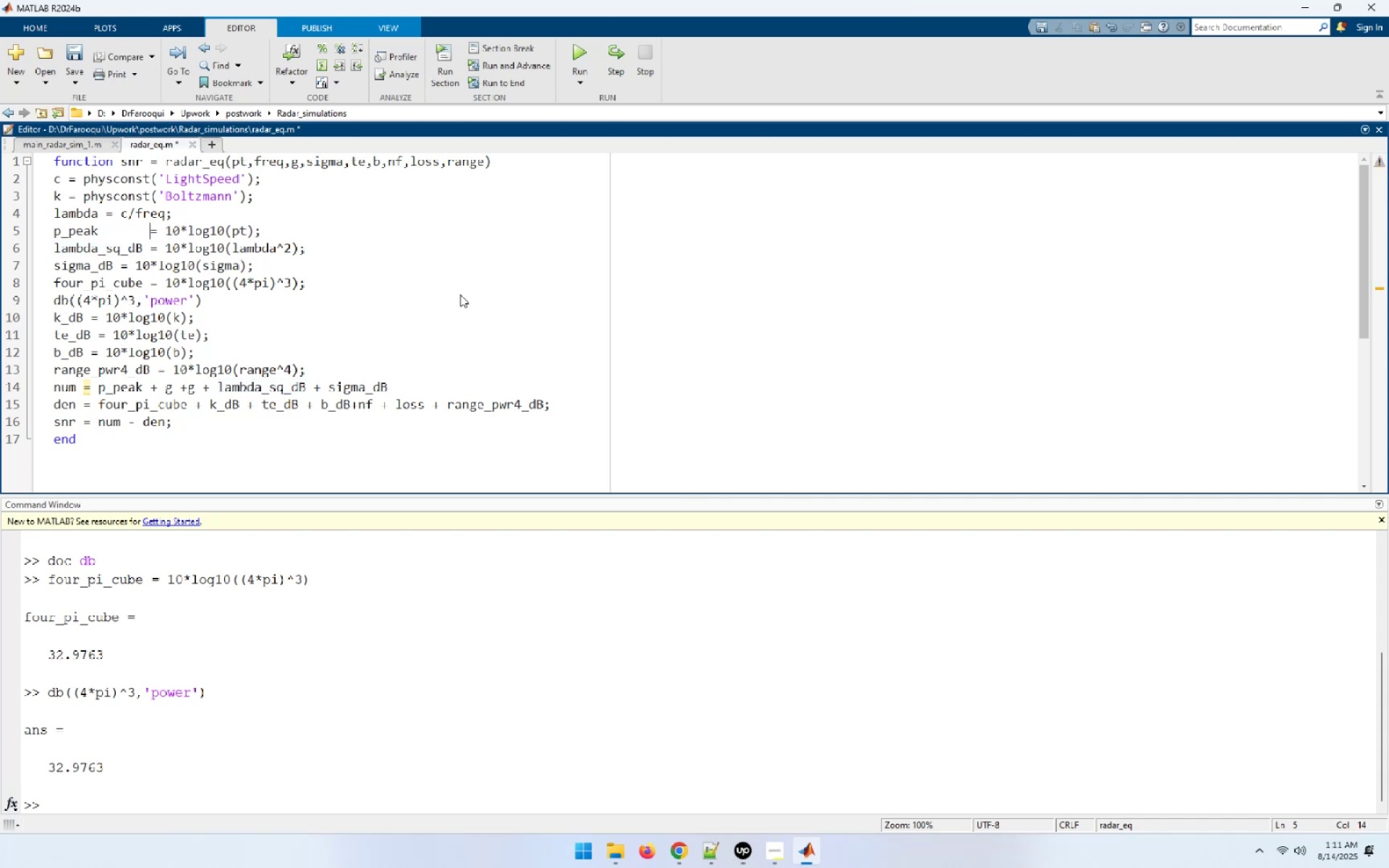 
key(ArrowLeft)
 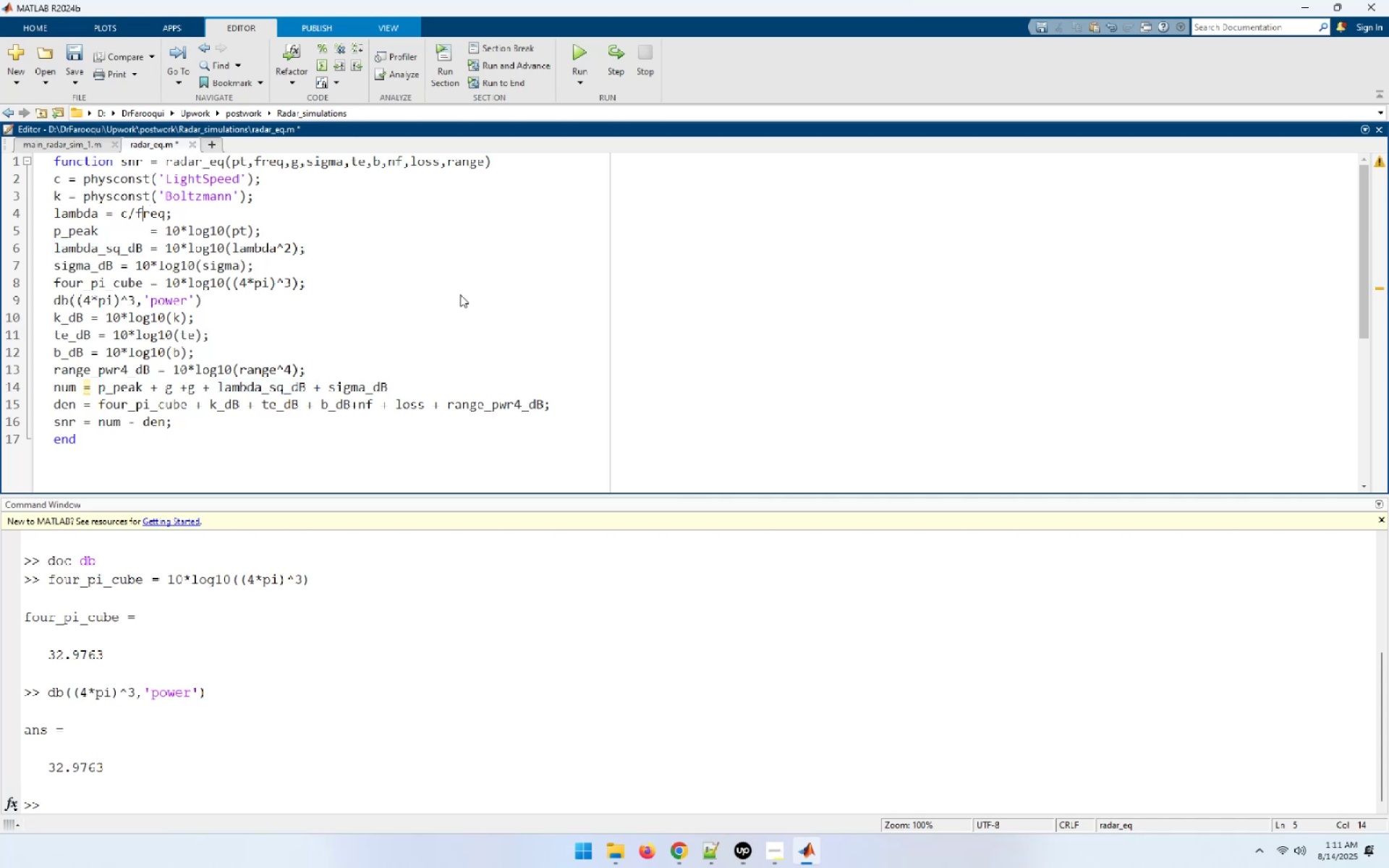 
key(ArrowLeft)
 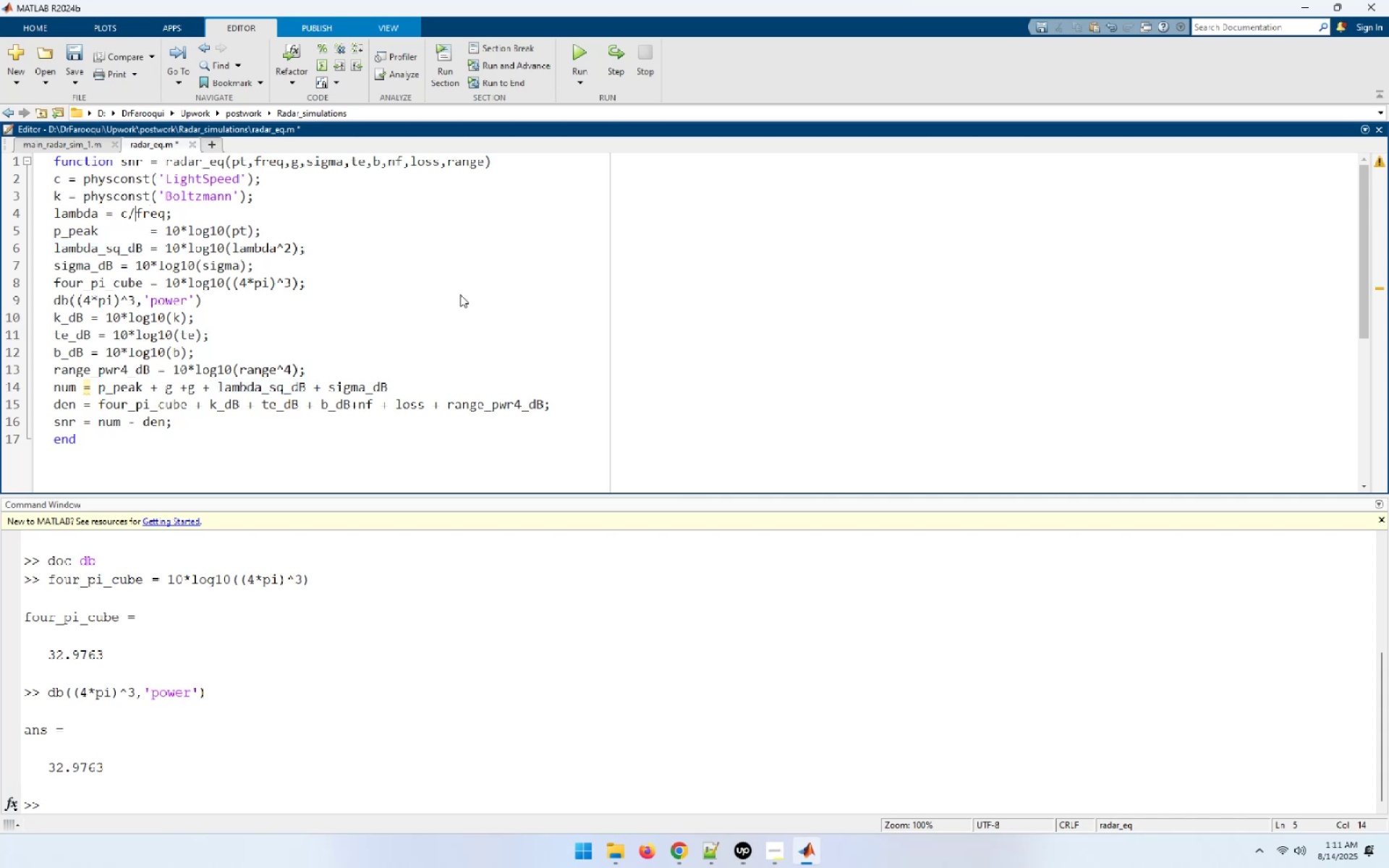 
key(ArrowLeft)
 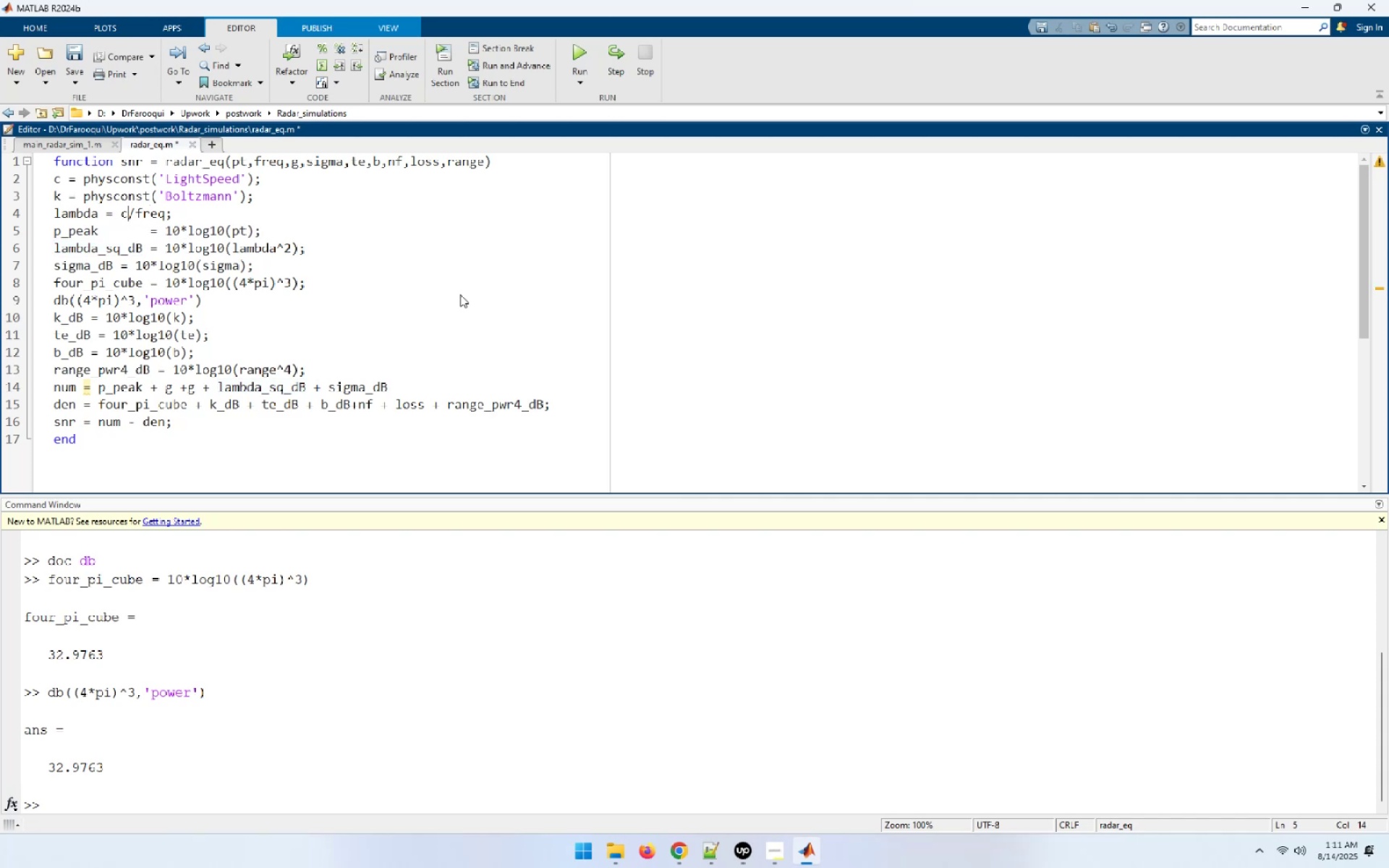 
key(ArrowLeft)
 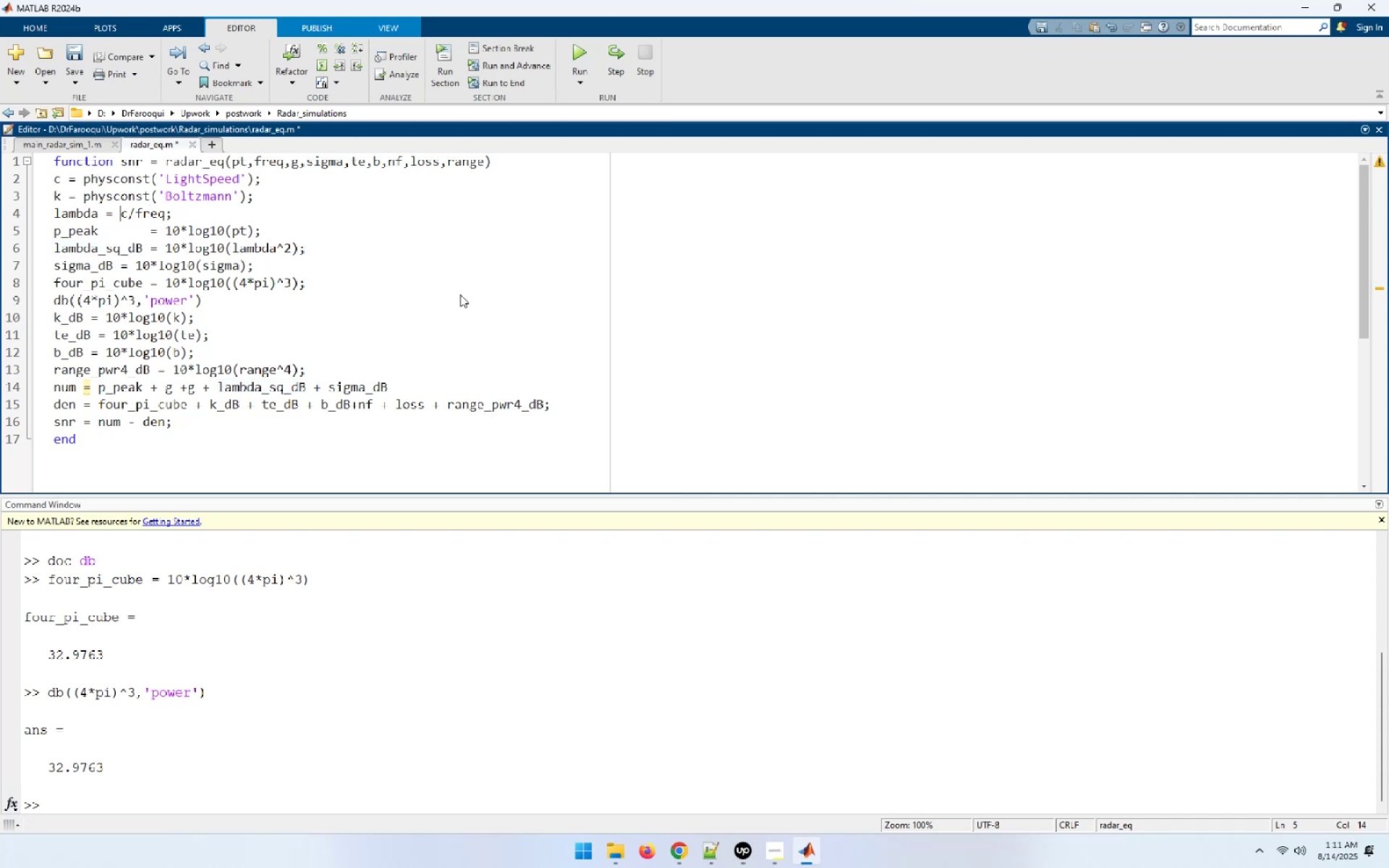 
key(ArrowLeft)
 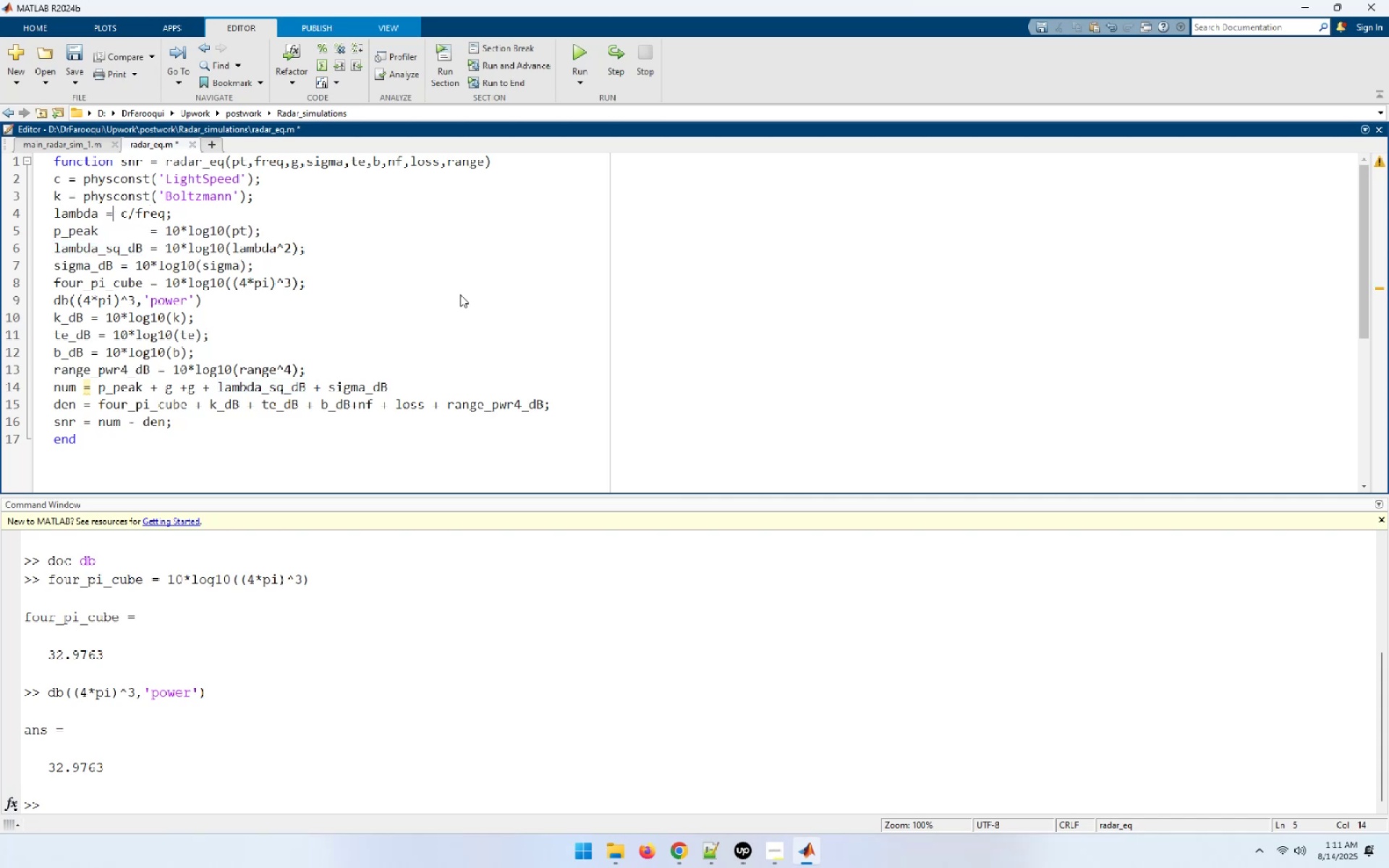 
key(ArrowLeft)
 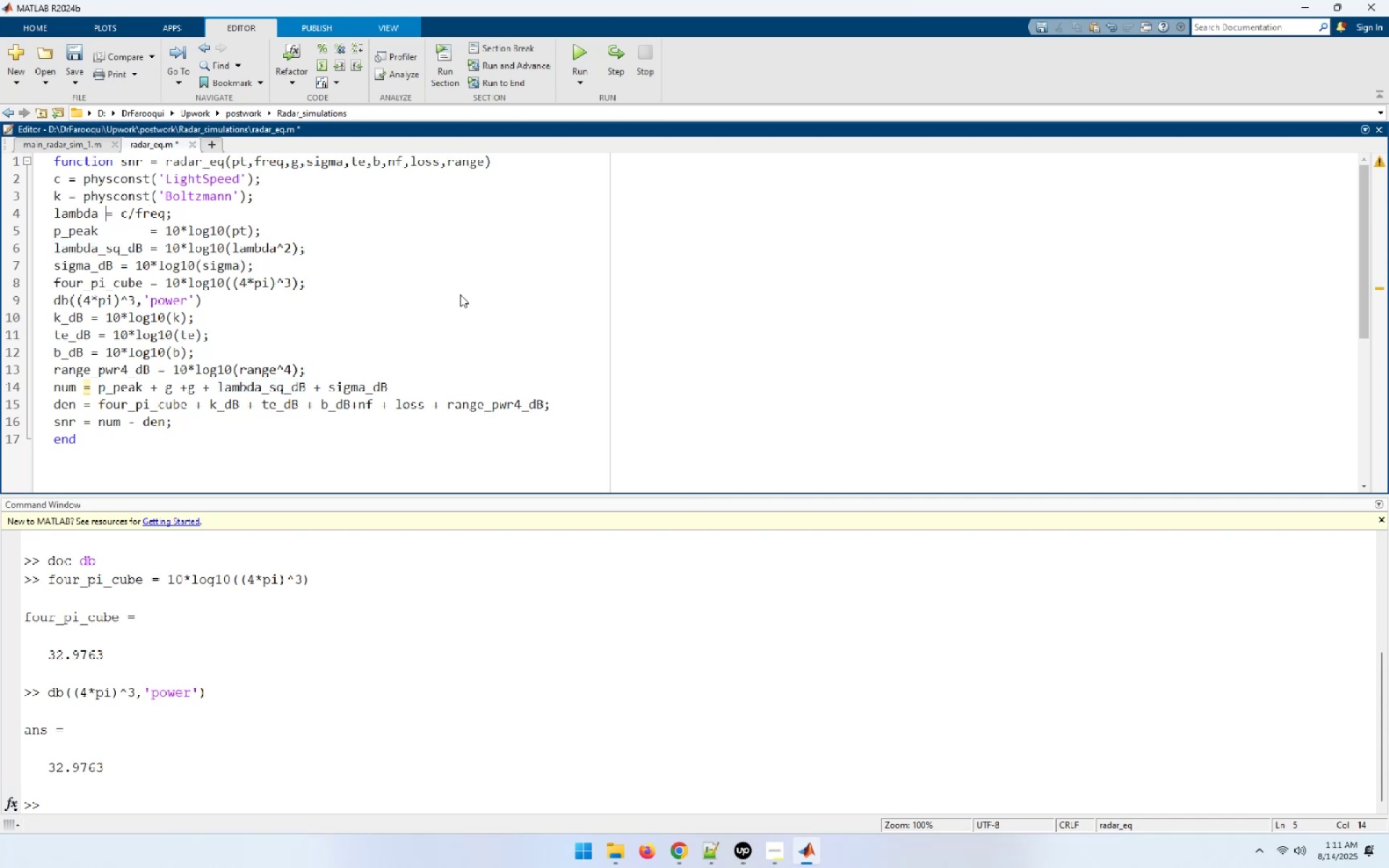 
key(Space)
 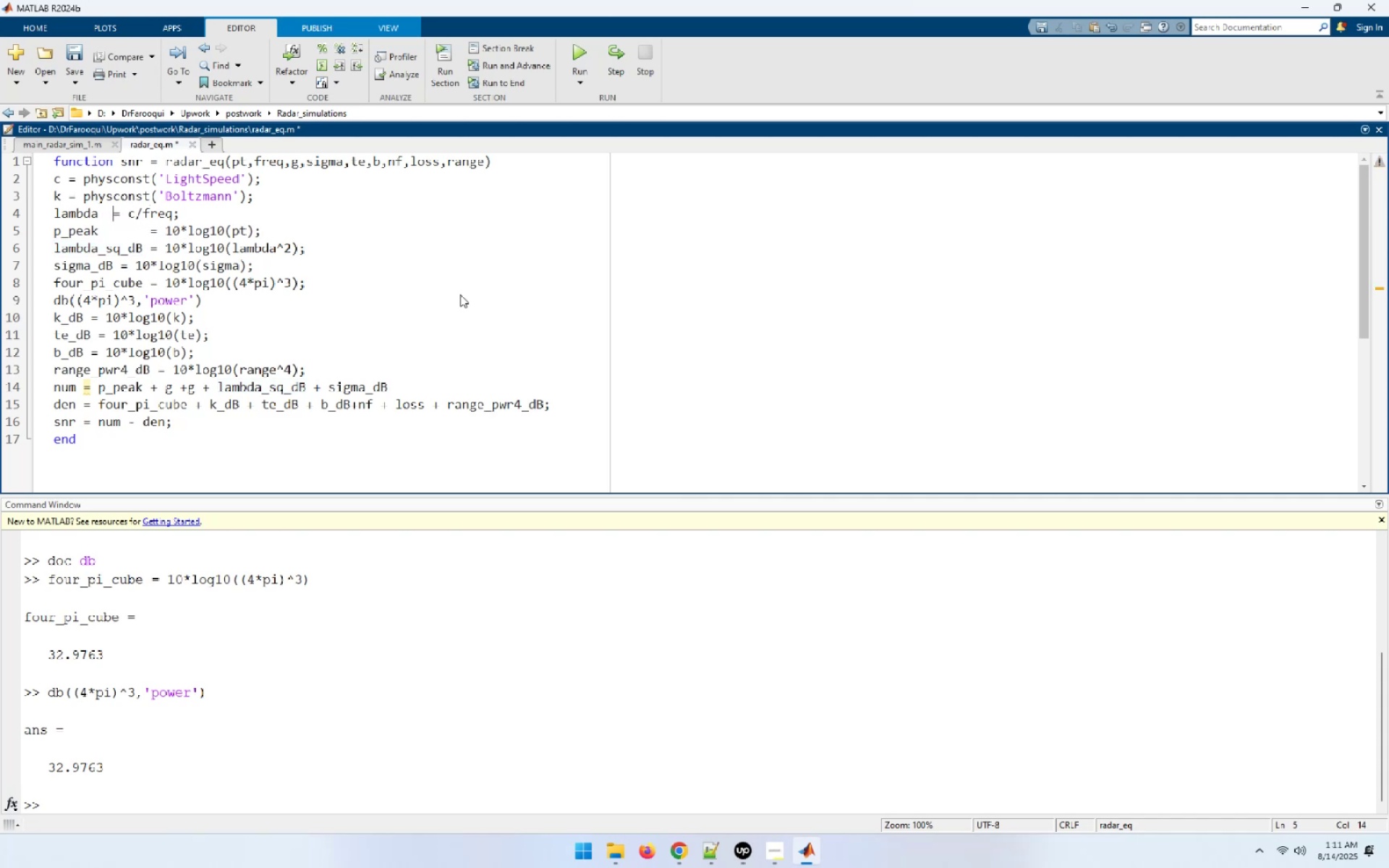 
key(Space)
 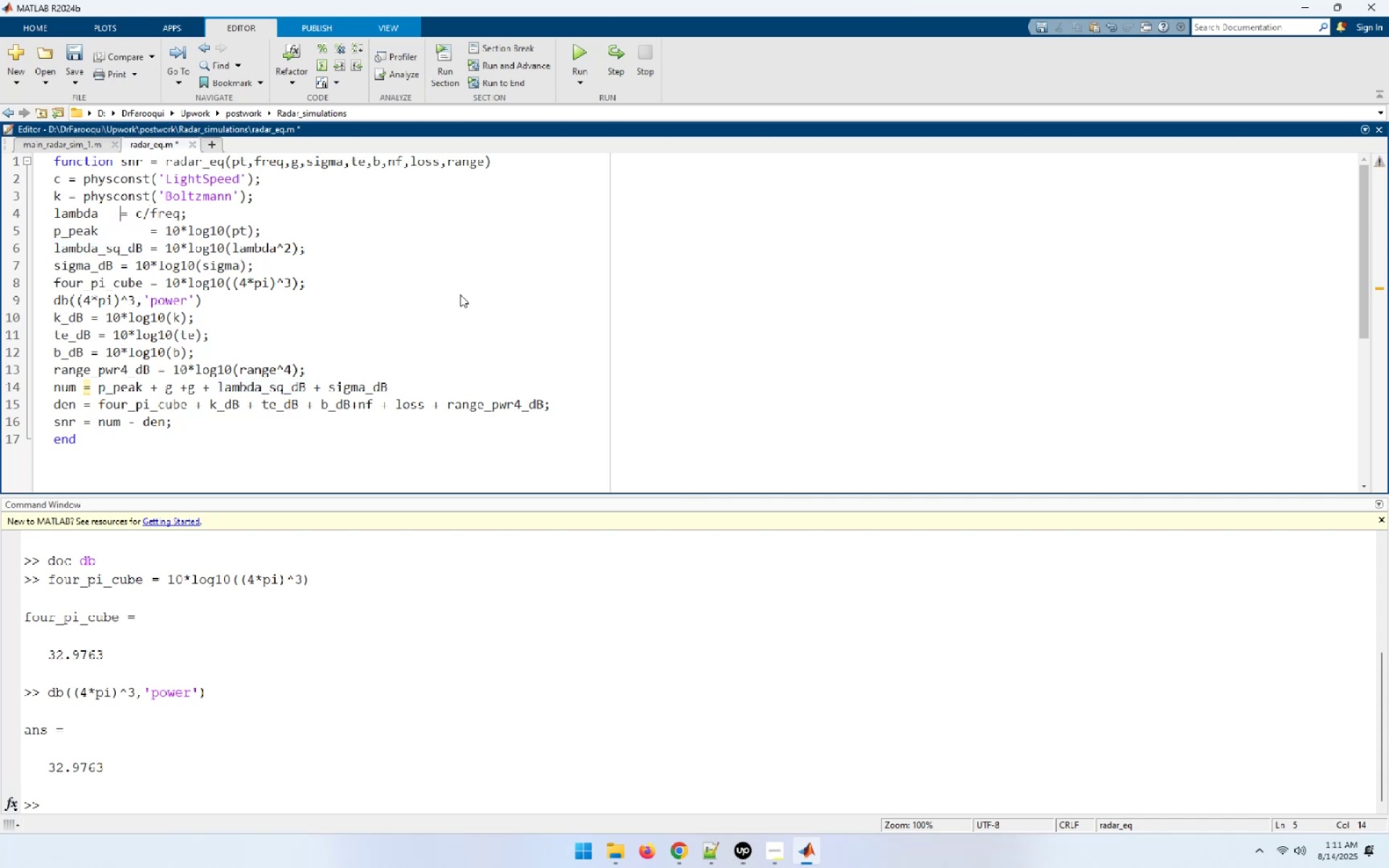 
key(Space)
 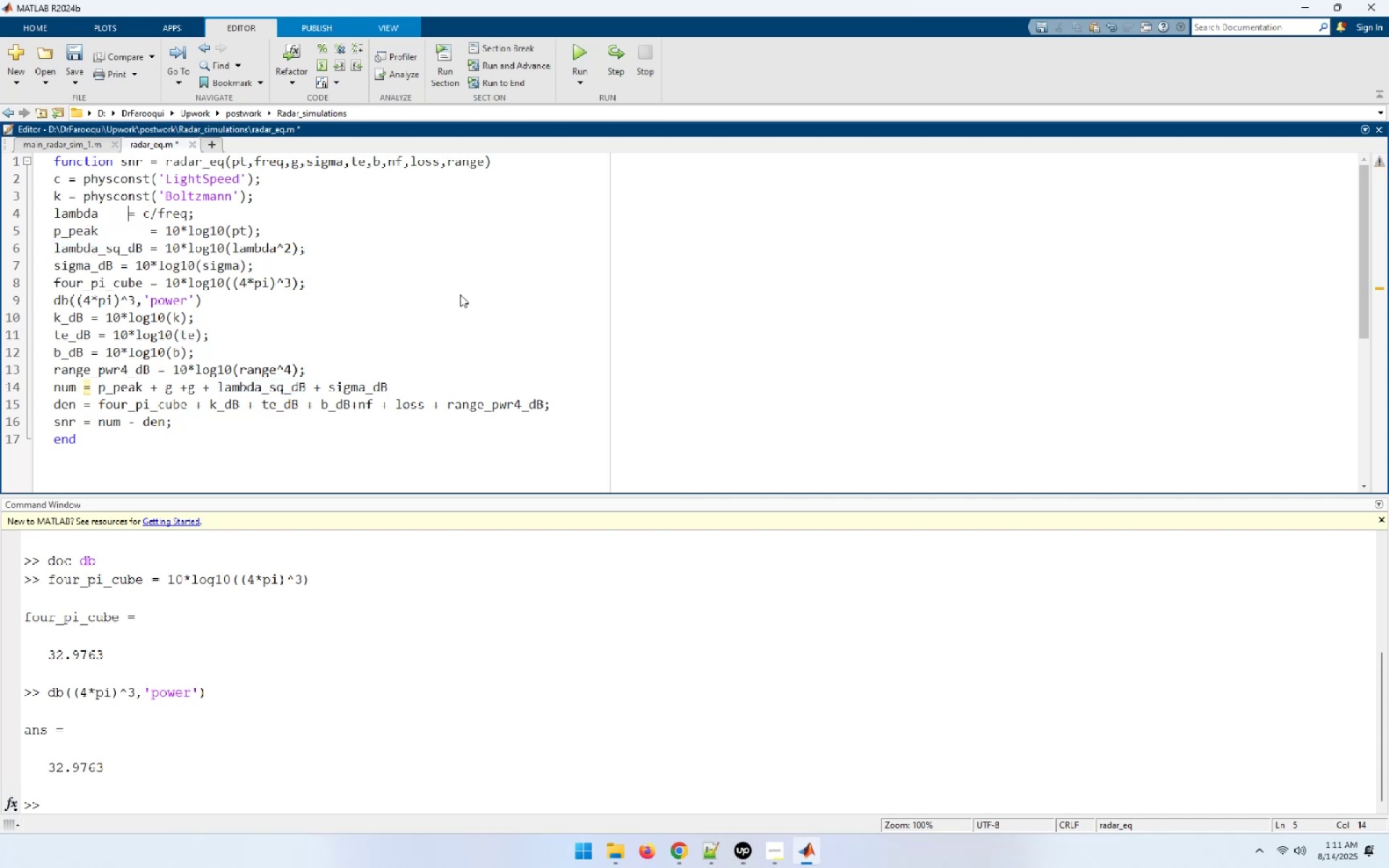 
key(Space)
 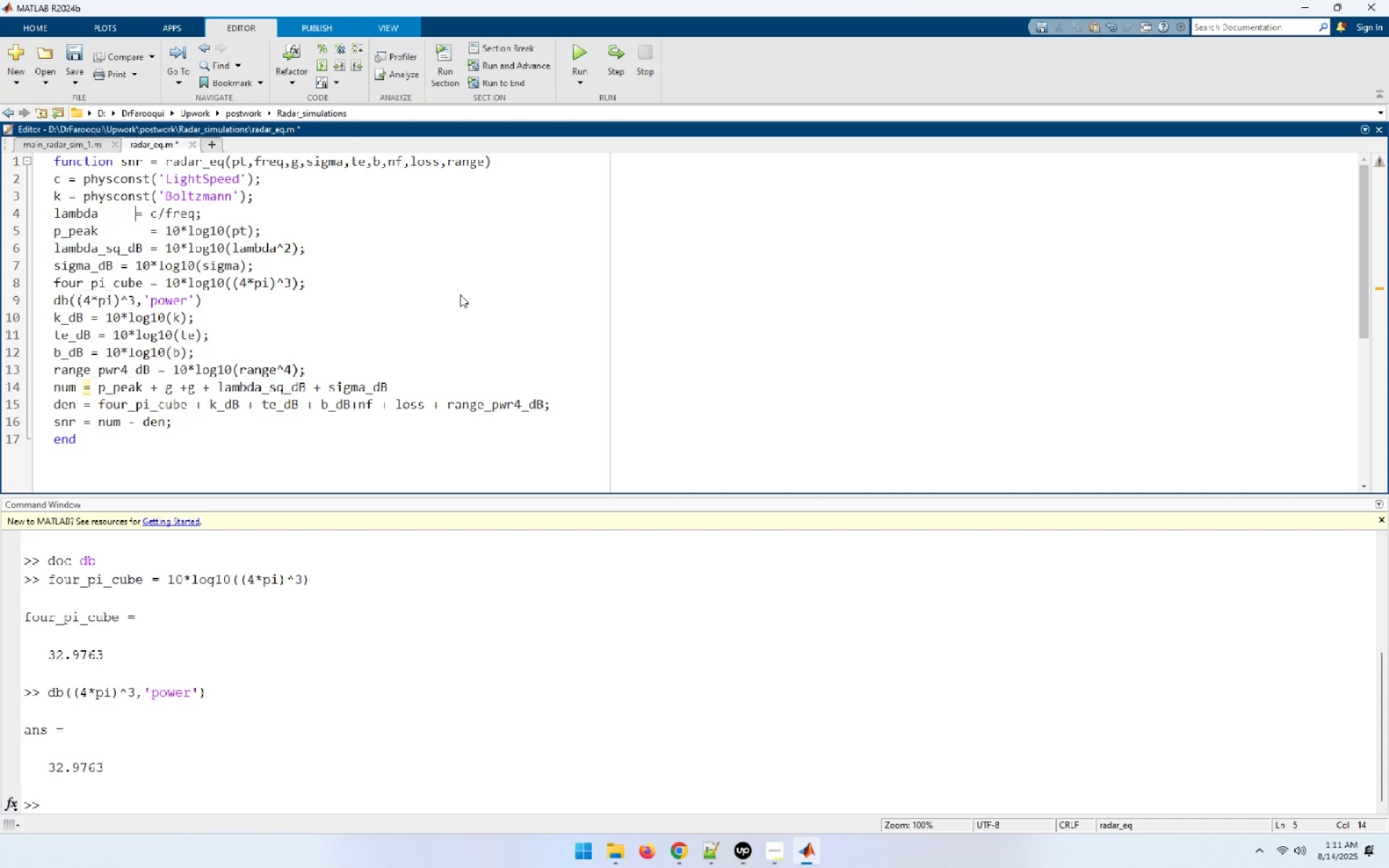 
key(Space)
 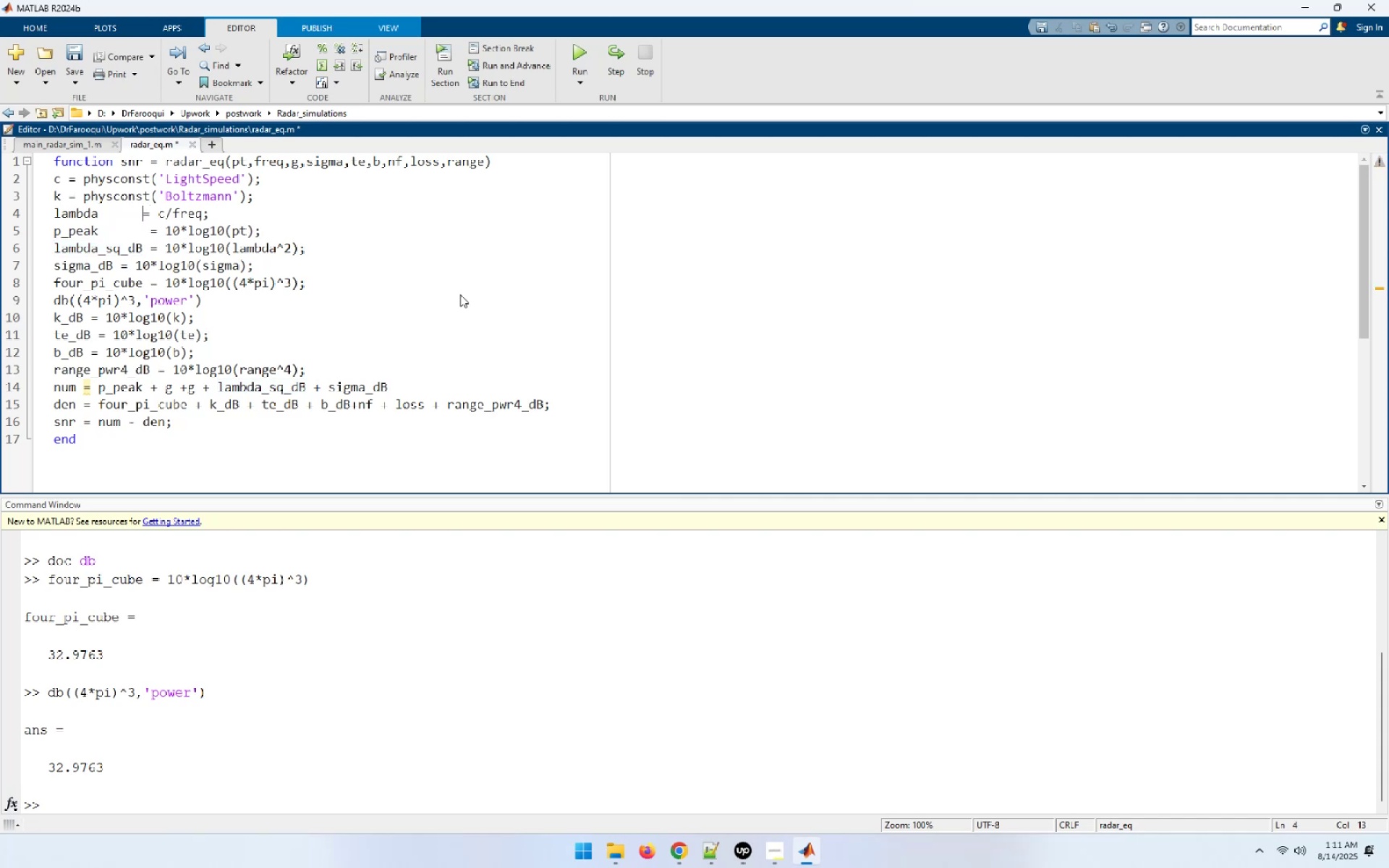 
key(Space)
 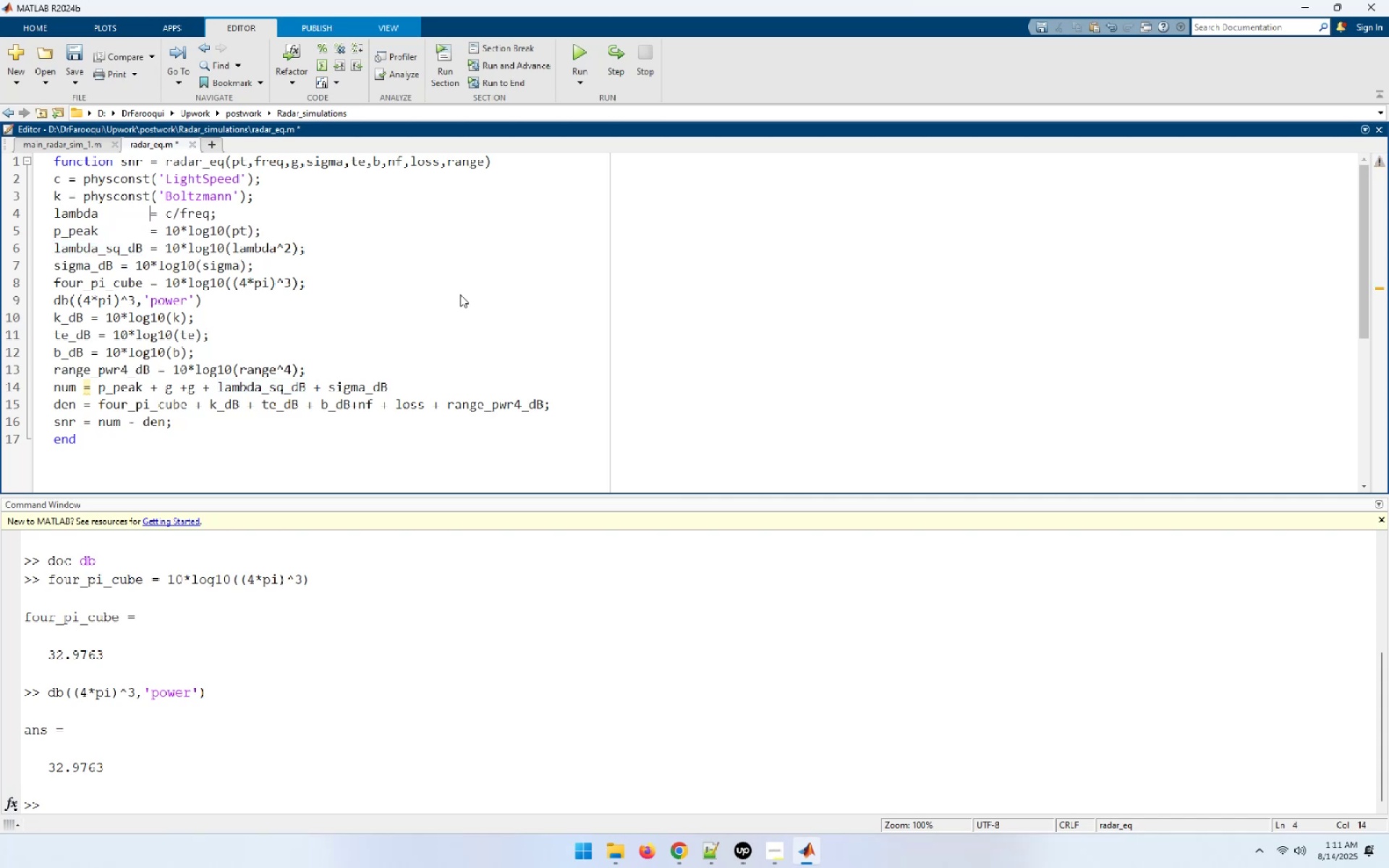 
key(ArrowLeft)
 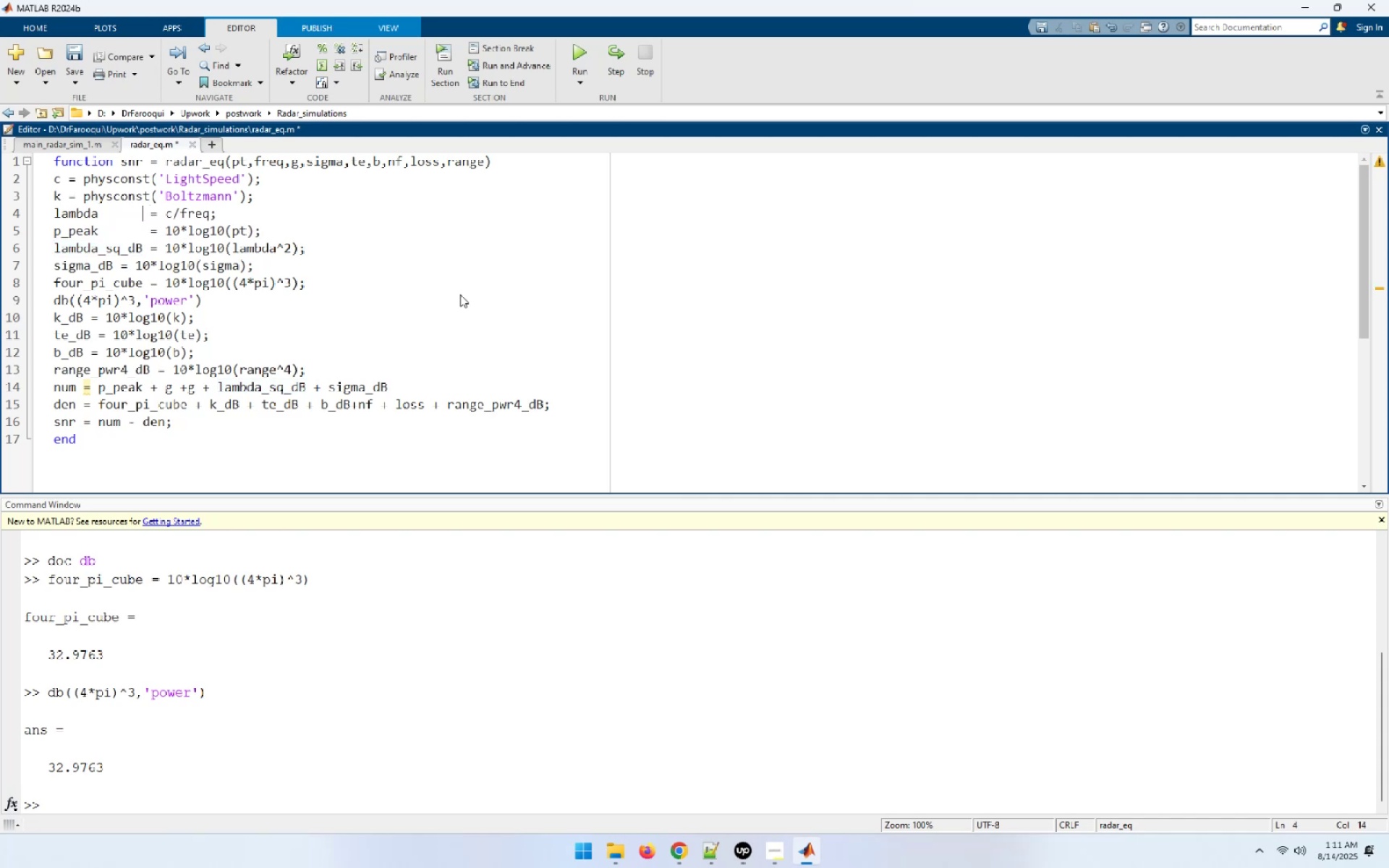 
key(ArrowLeft)
 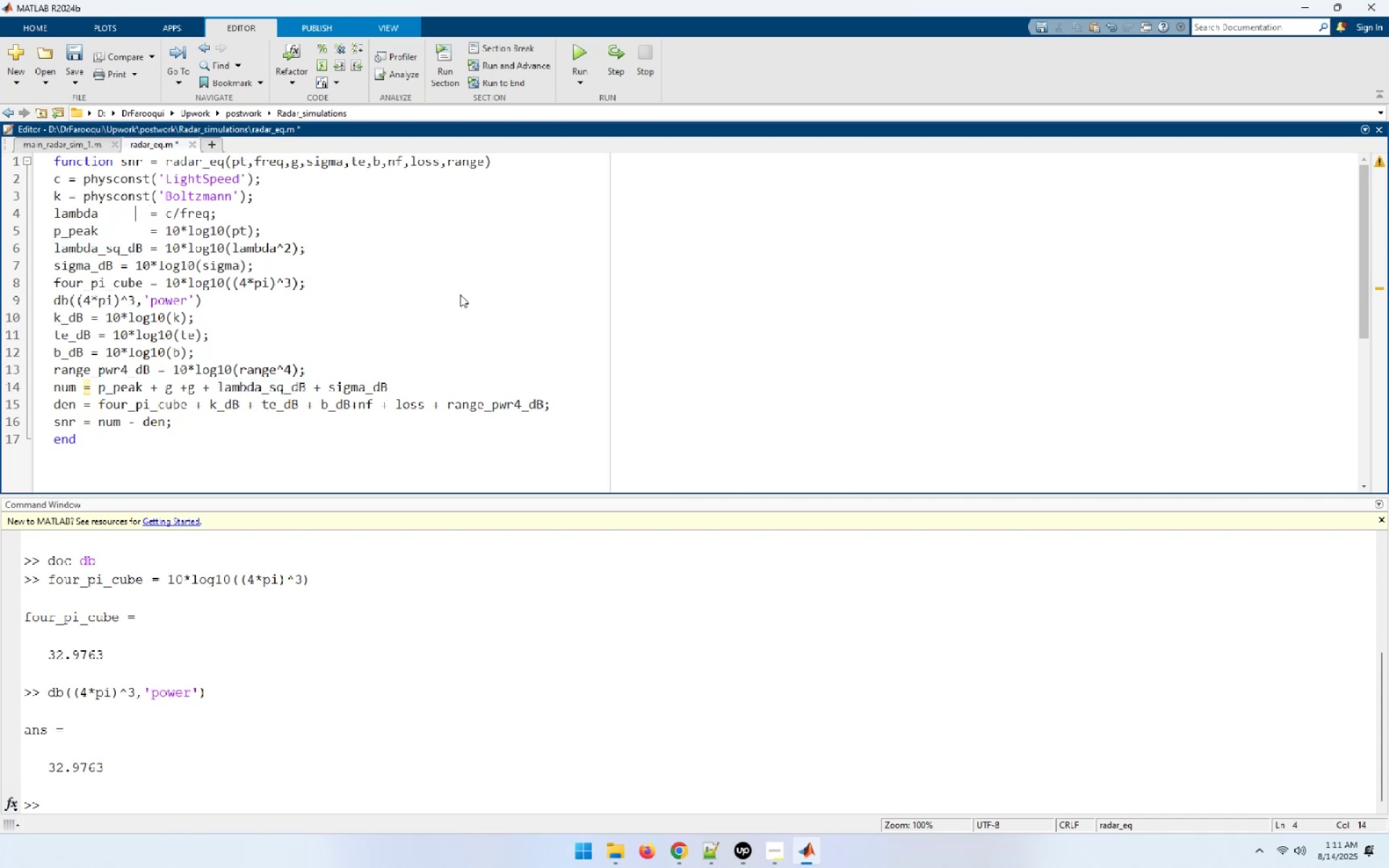 
hold_key(key=ArrowLeft, duration=0.66)
 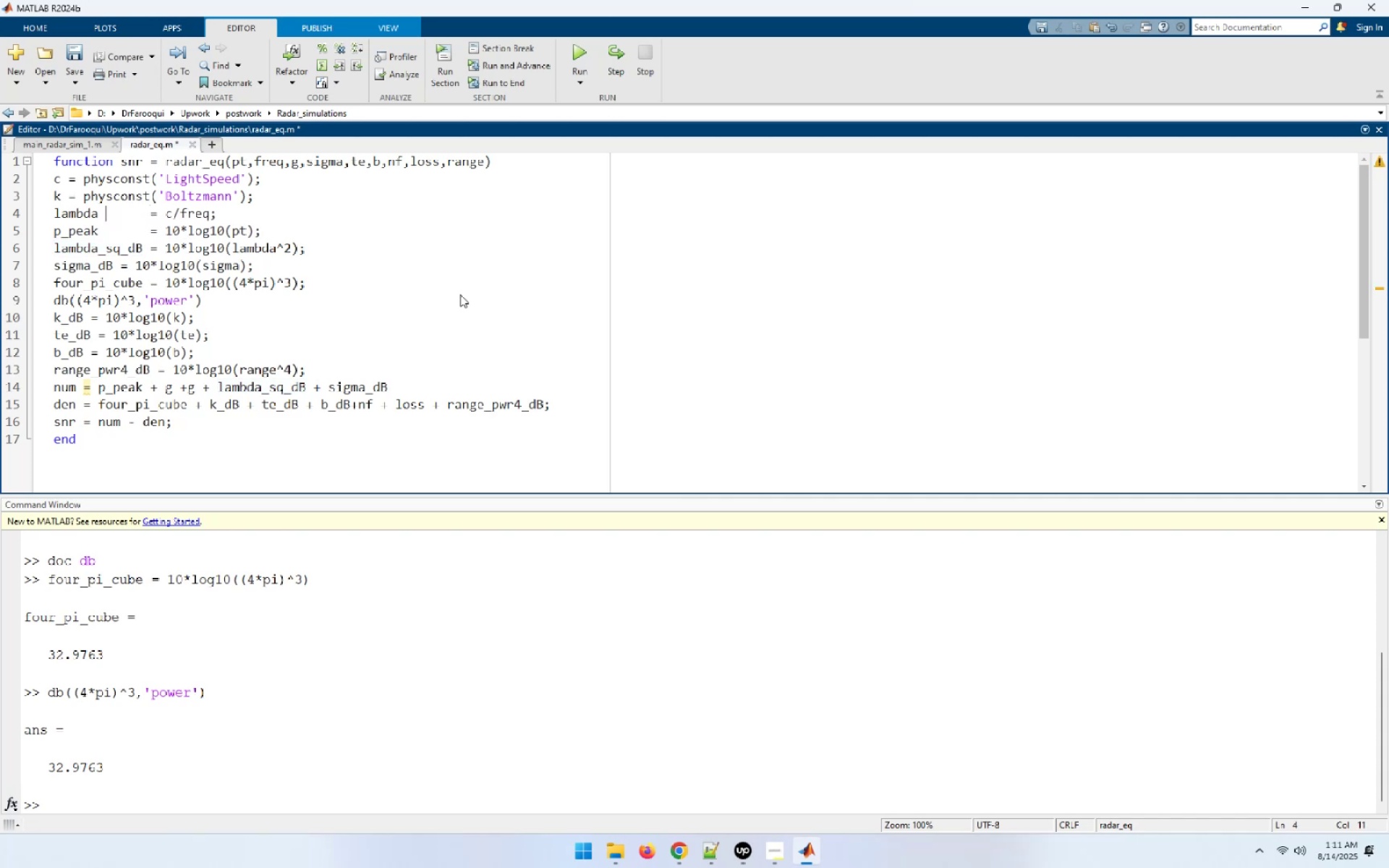 
key(ArrowUp)
 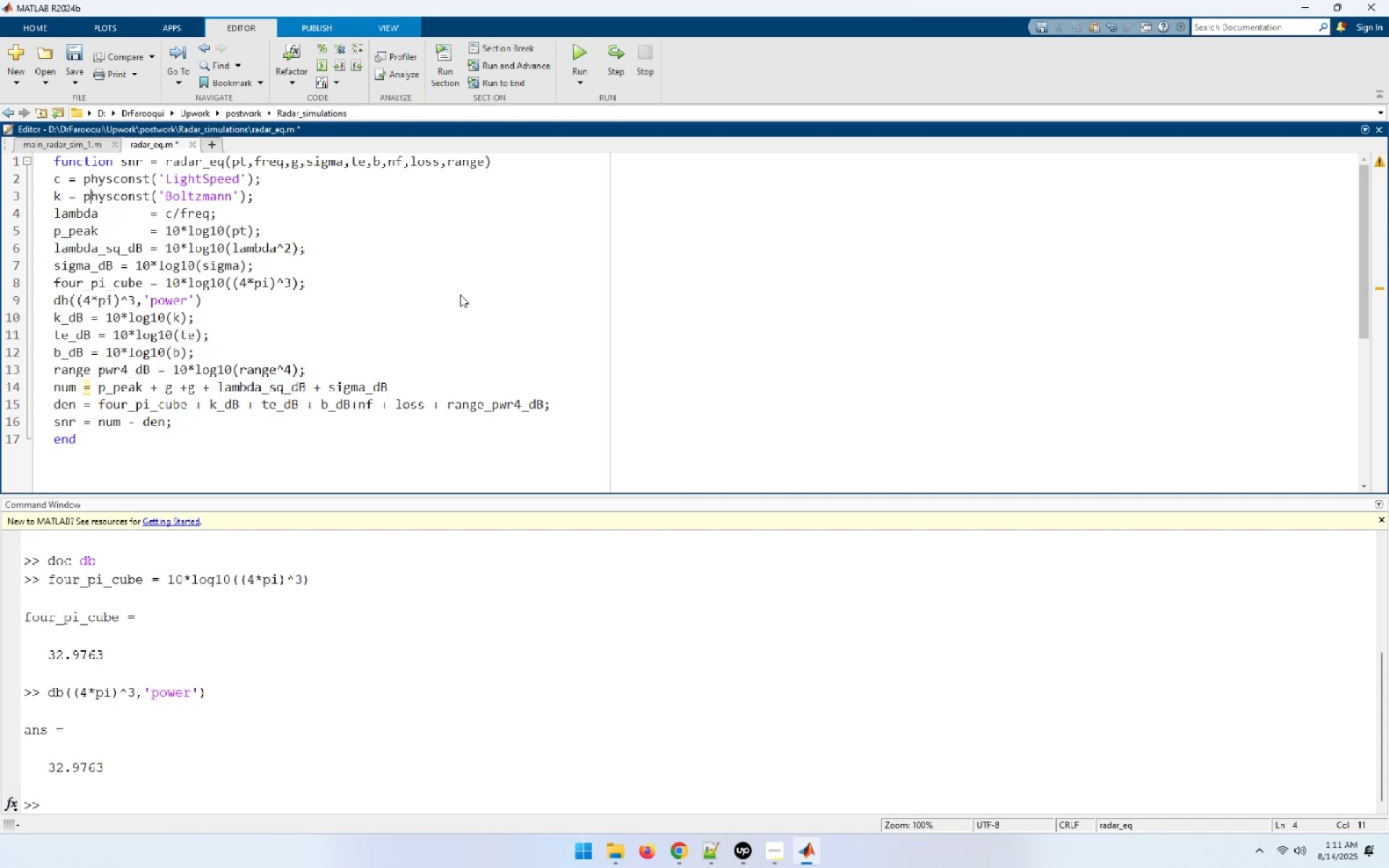 
key(ArrowLeft)
 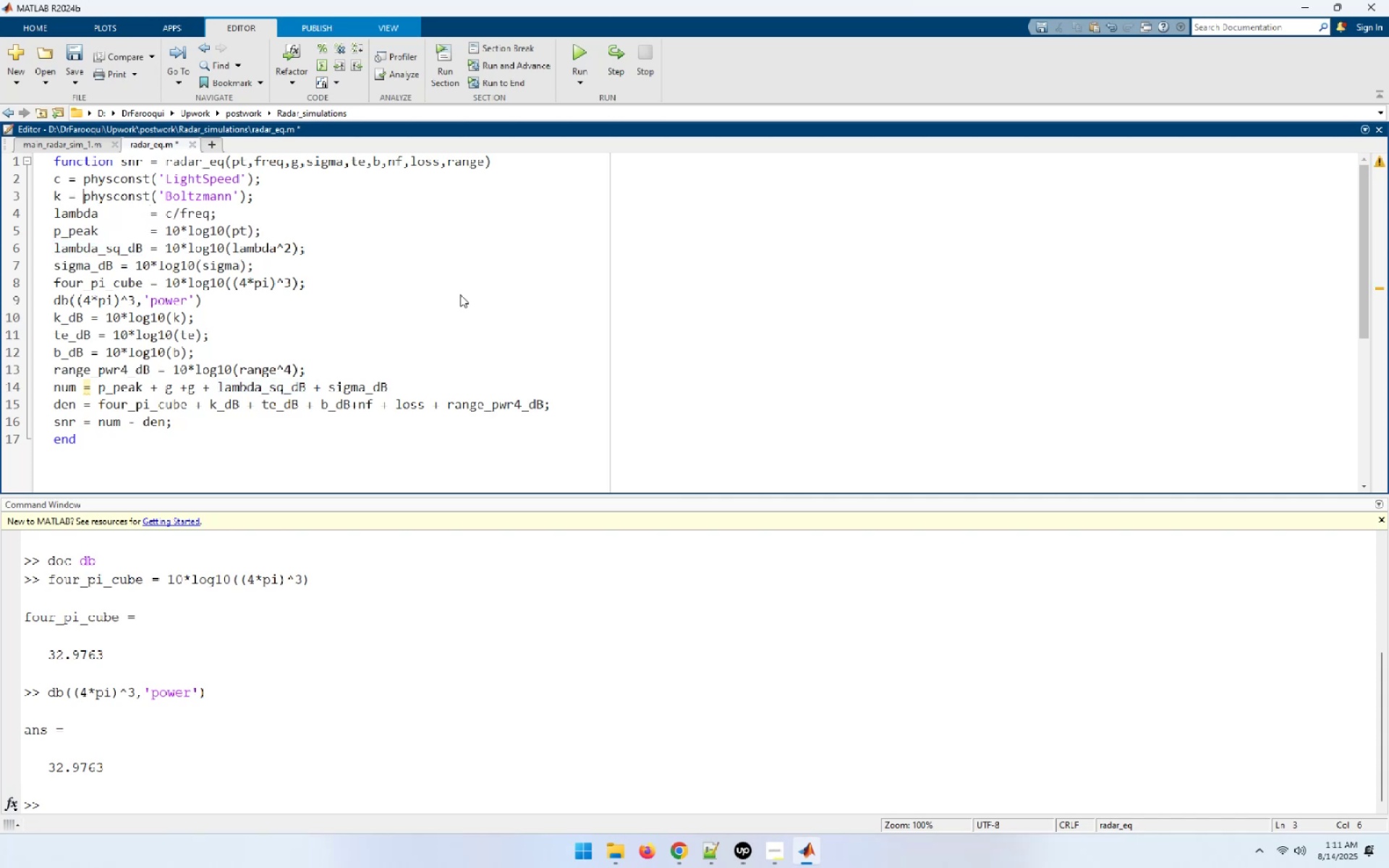 
key(ArrowLeft)
 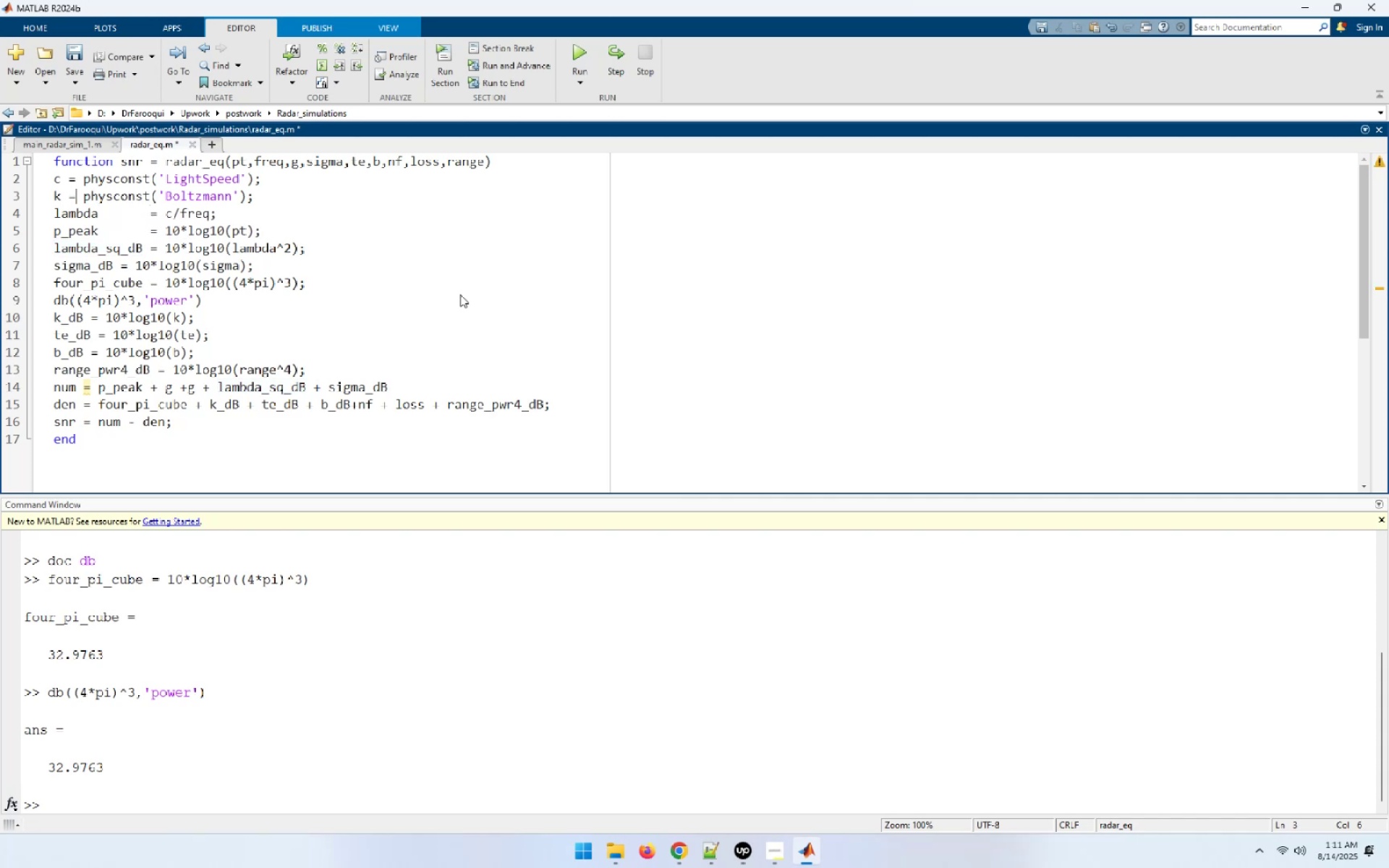 
key(ArrowLeft)
 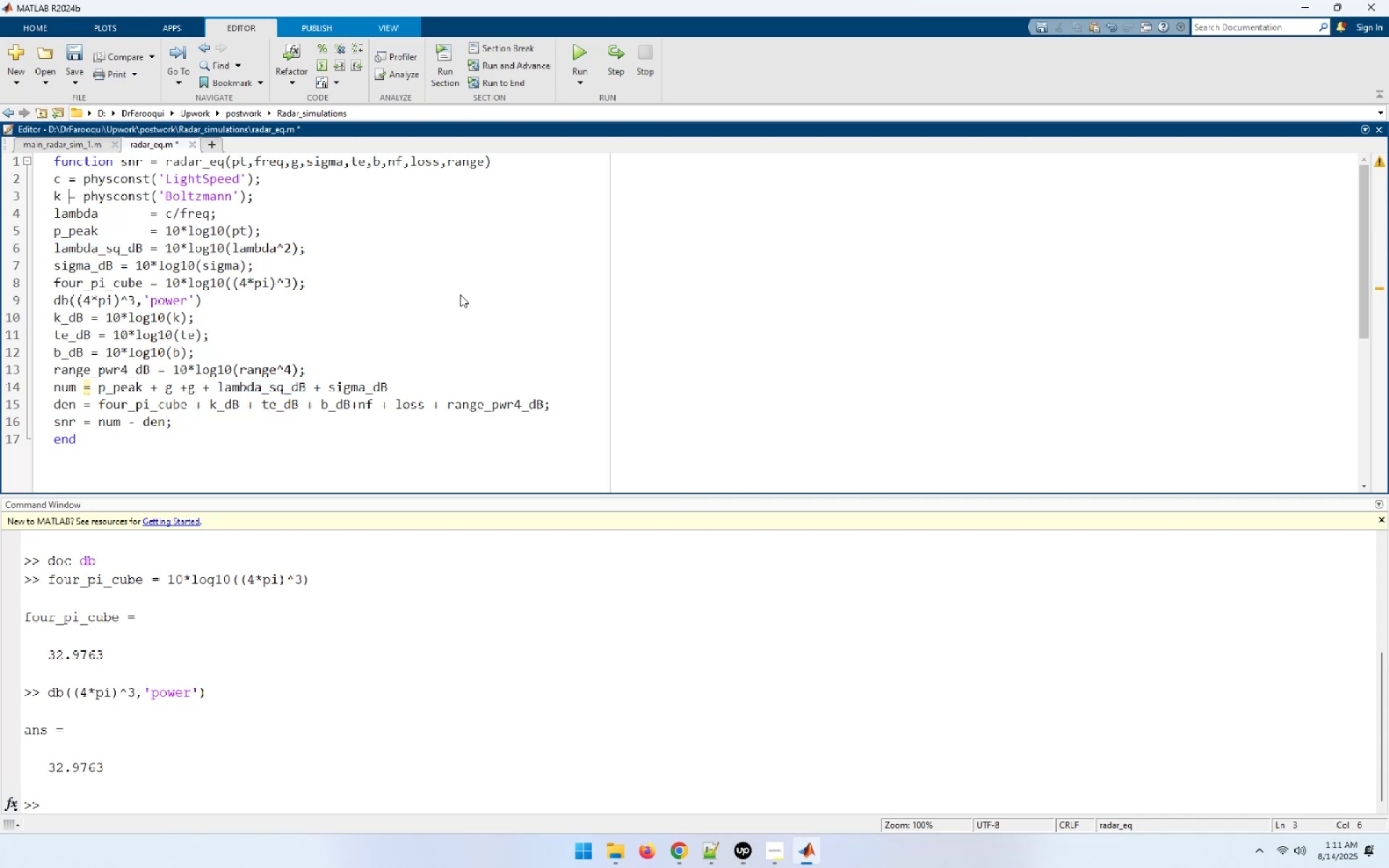 
hold_key(key=Space, duration=0.73)
 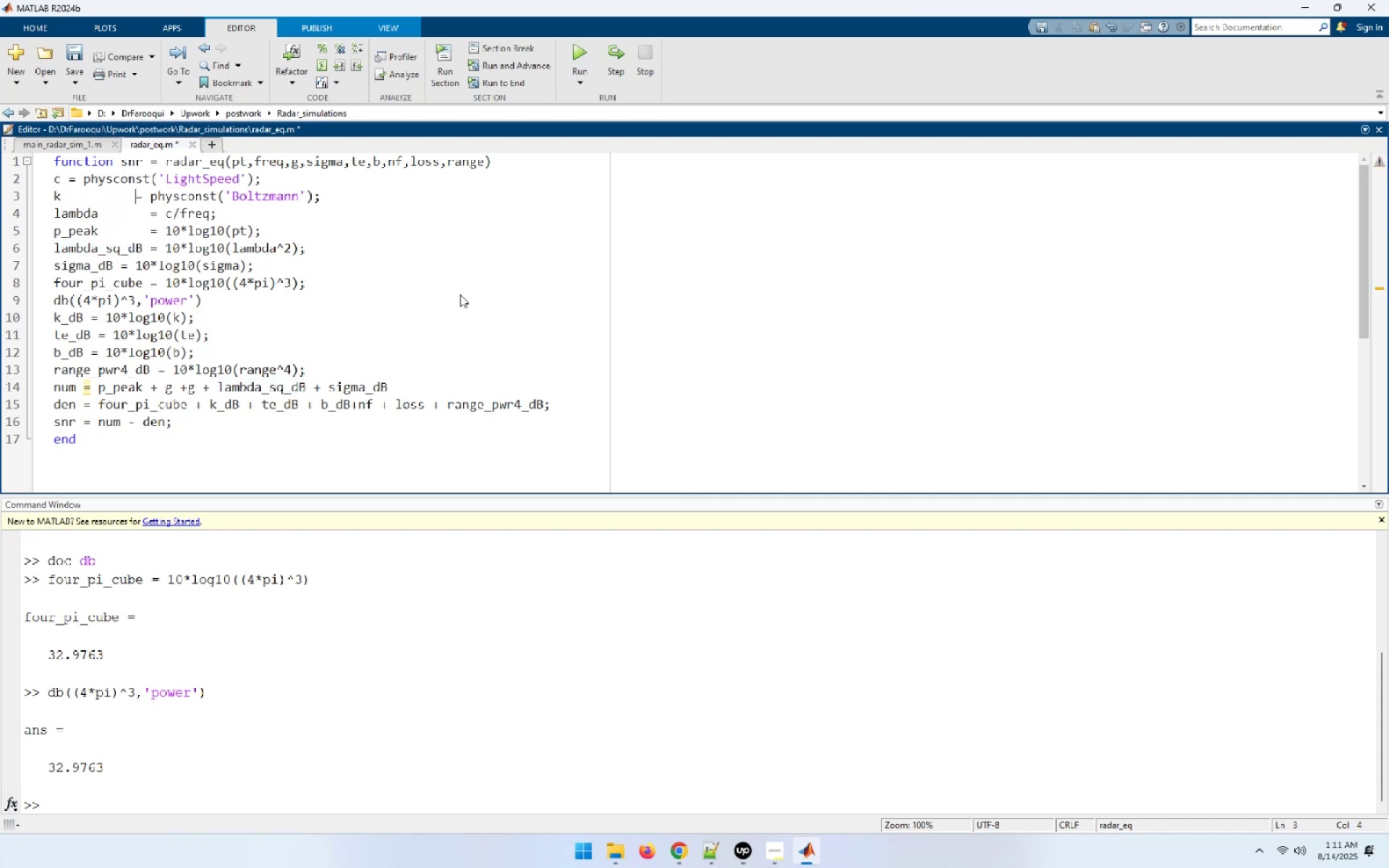 
key(Space)
 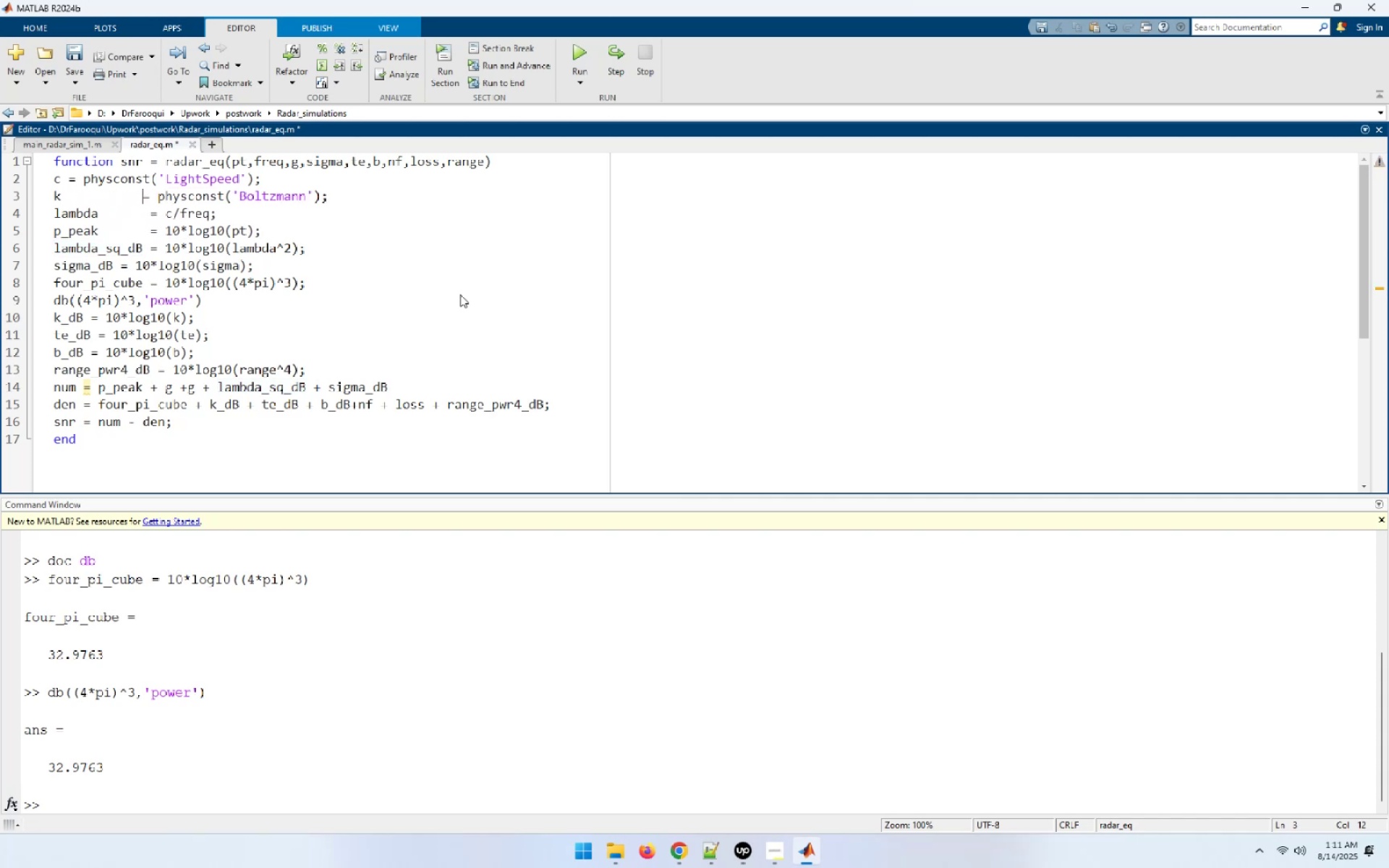 
key(Space)
 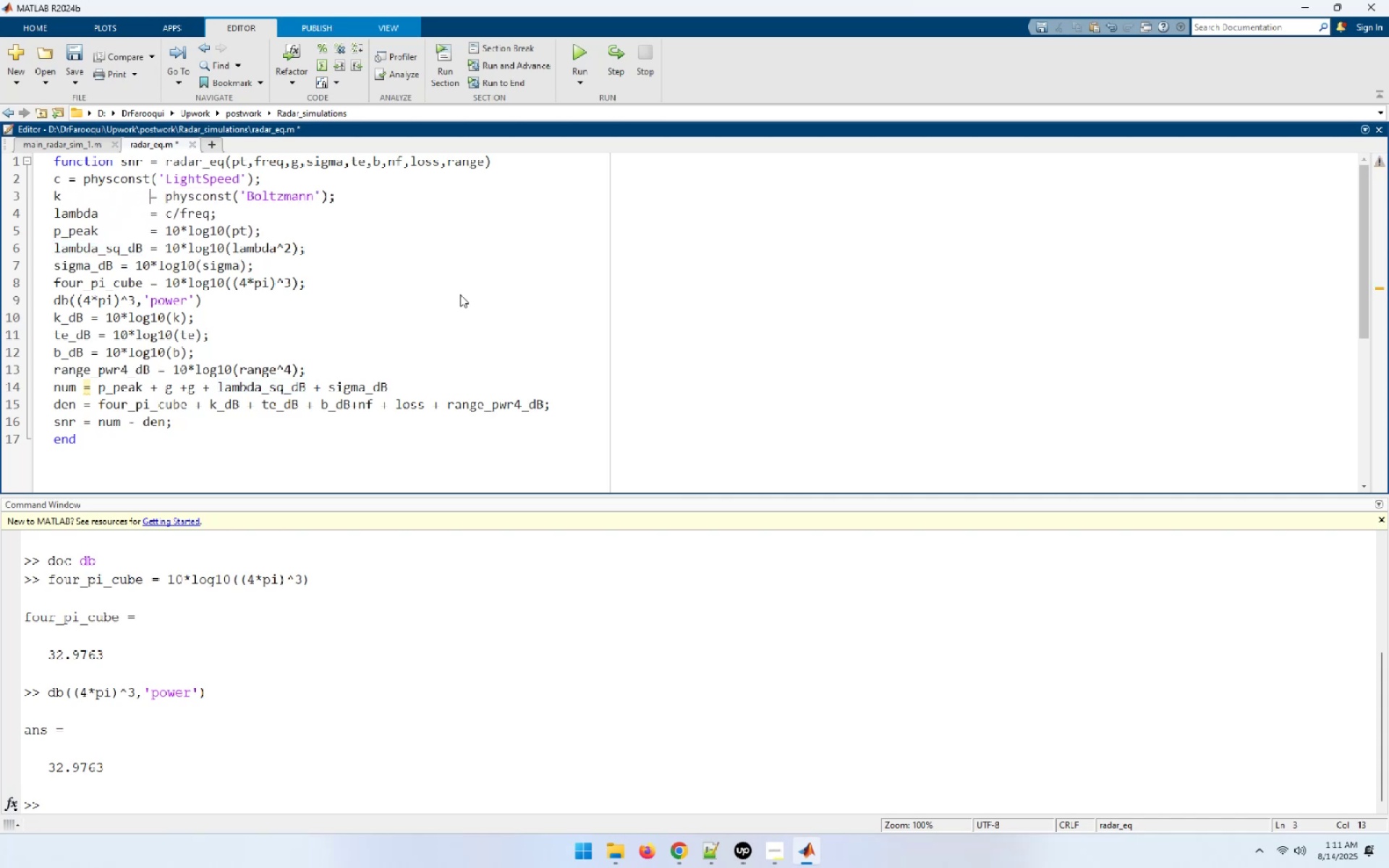 
key(ArrowUp)
 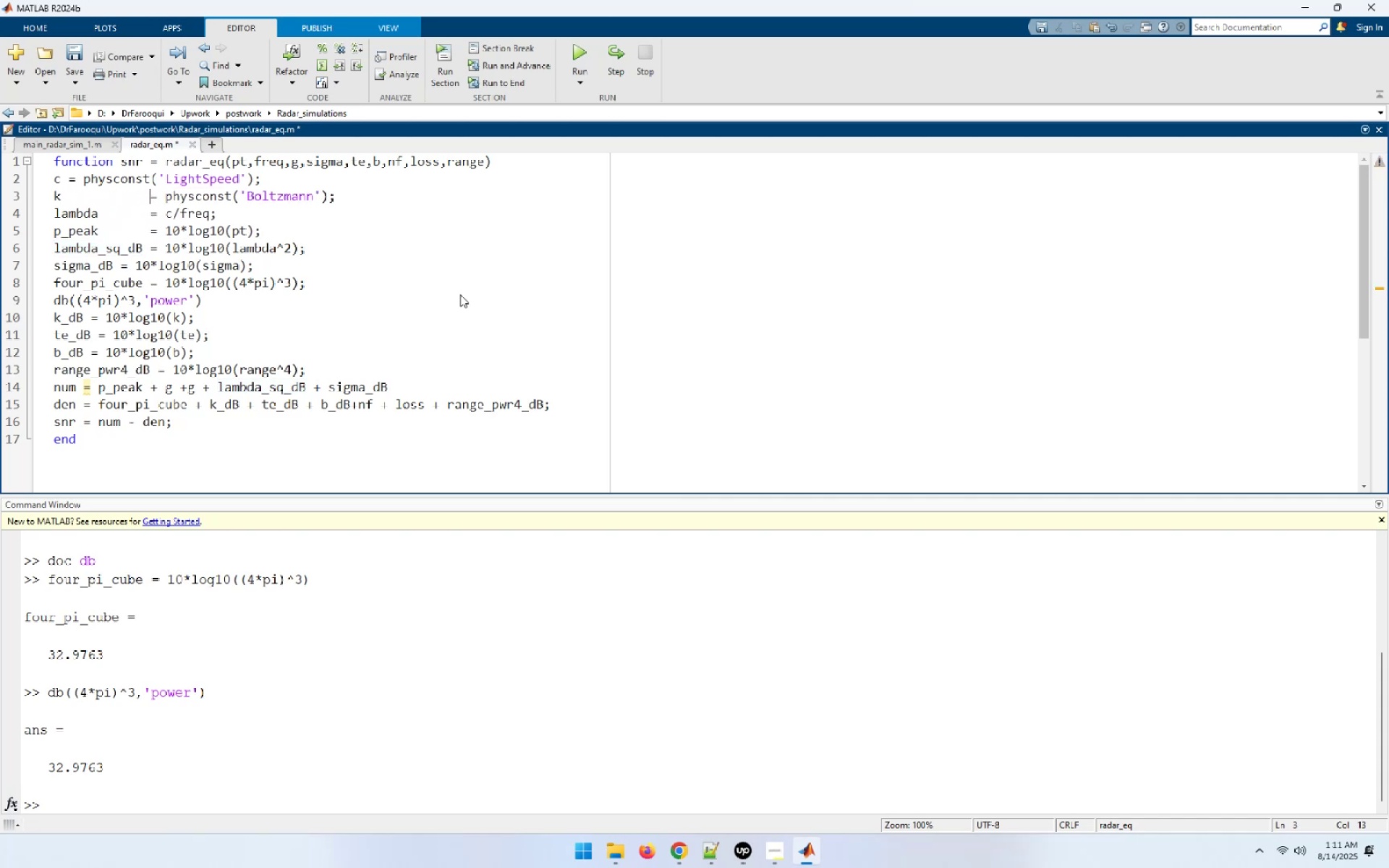 
hold_key(key=ArrowLeft, duration=0.9)
 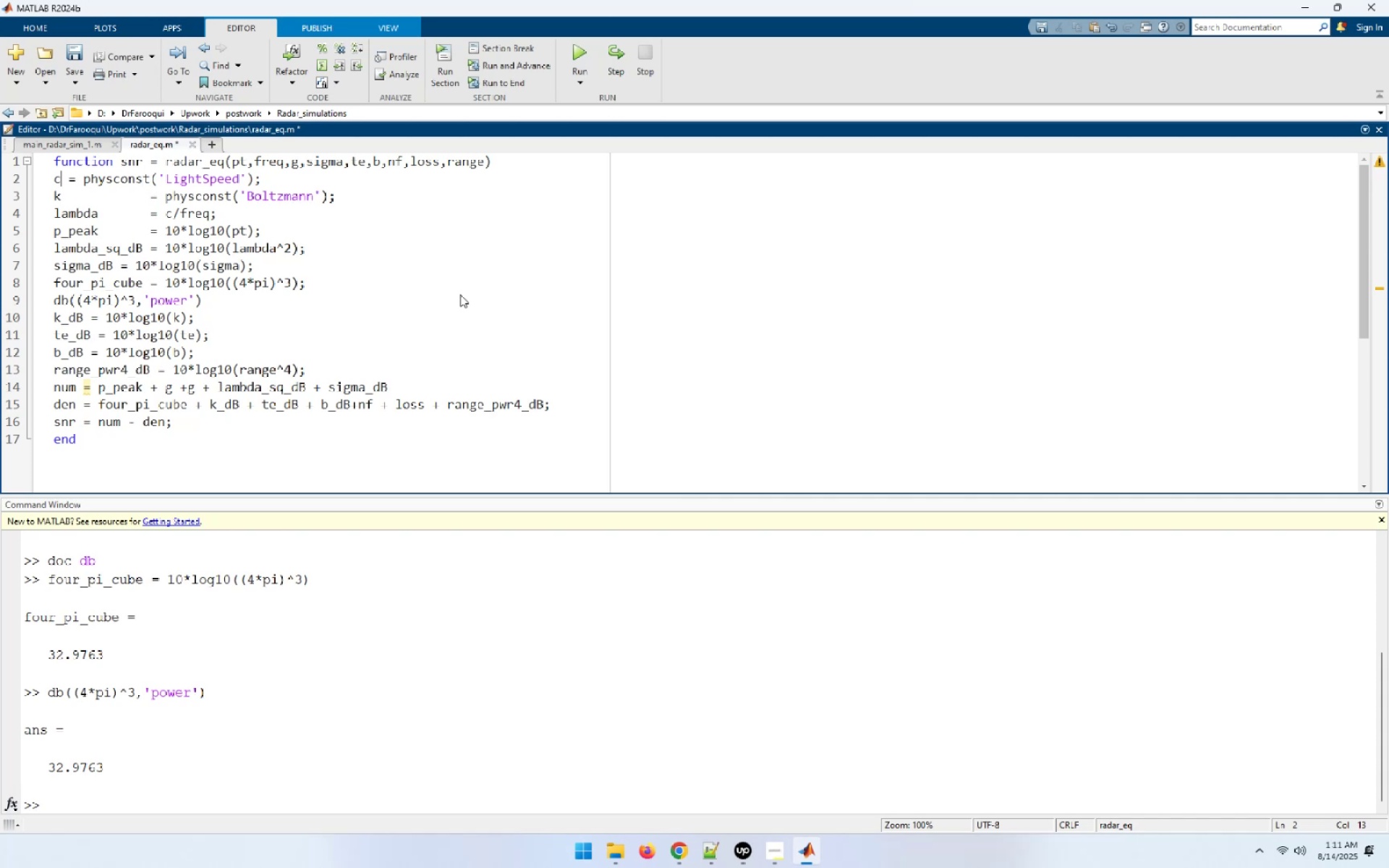 
key(ArrowRight)
 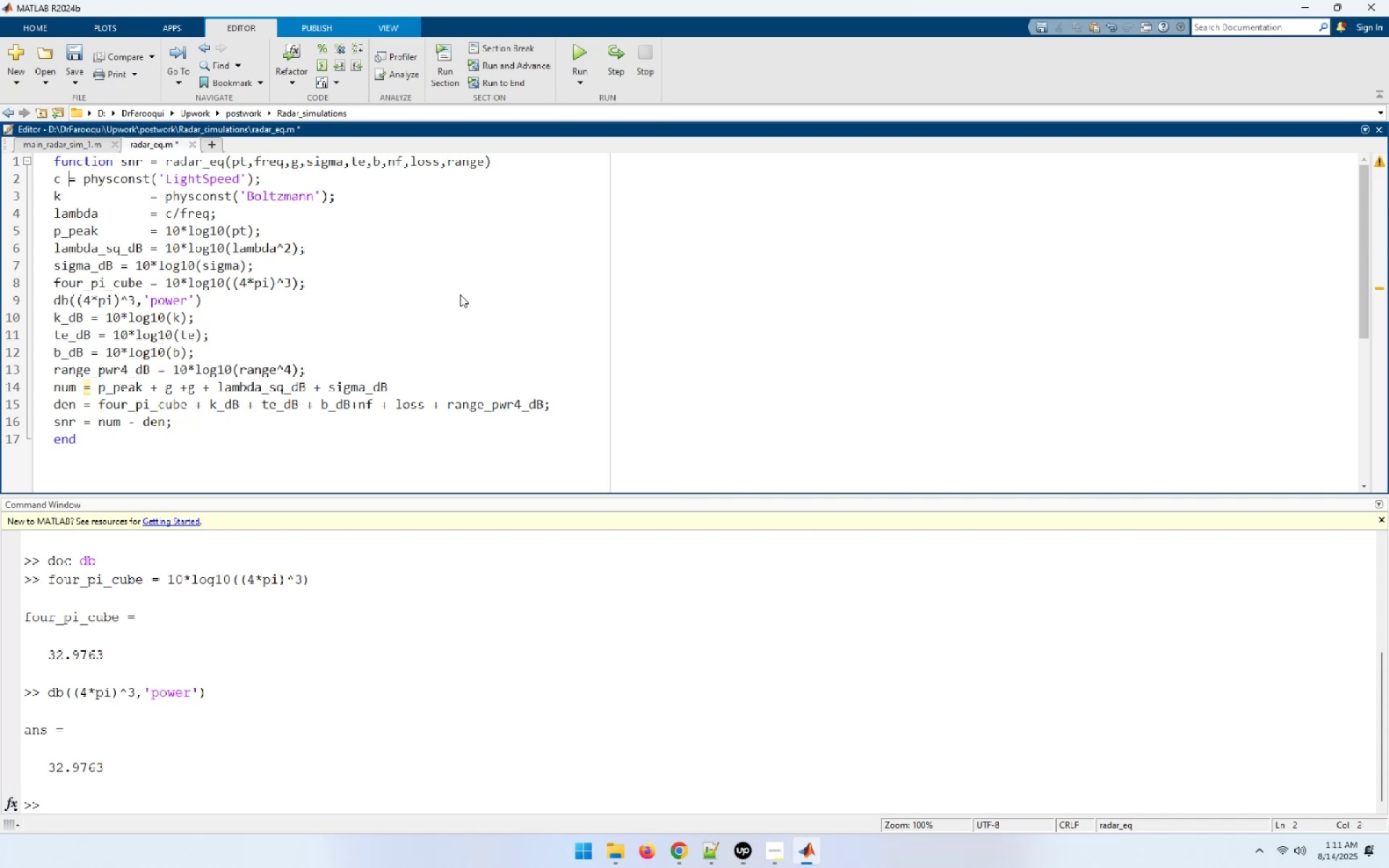 
hold_key(key=Space, duration=0.81)
 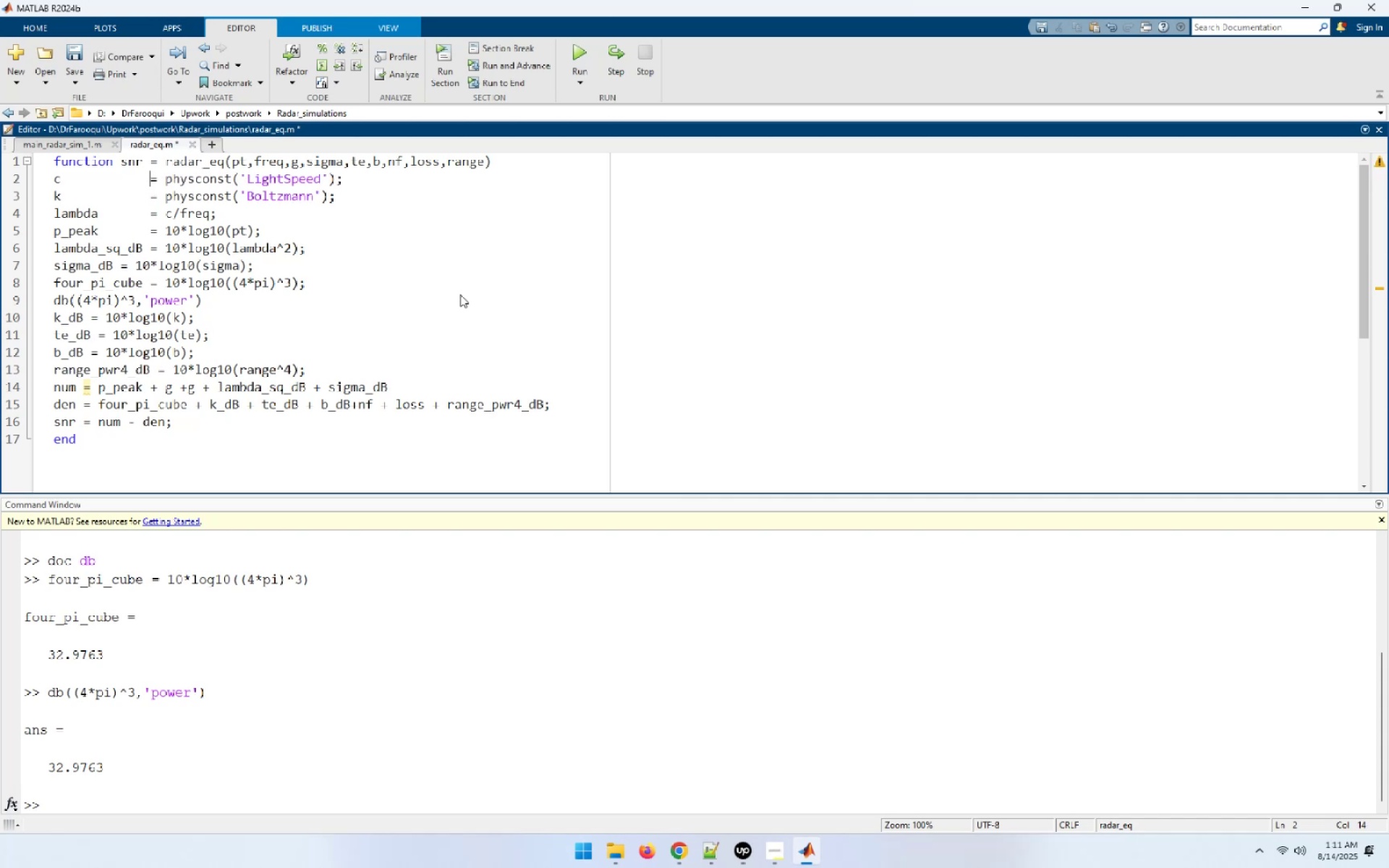 
key(ArrowDown)
 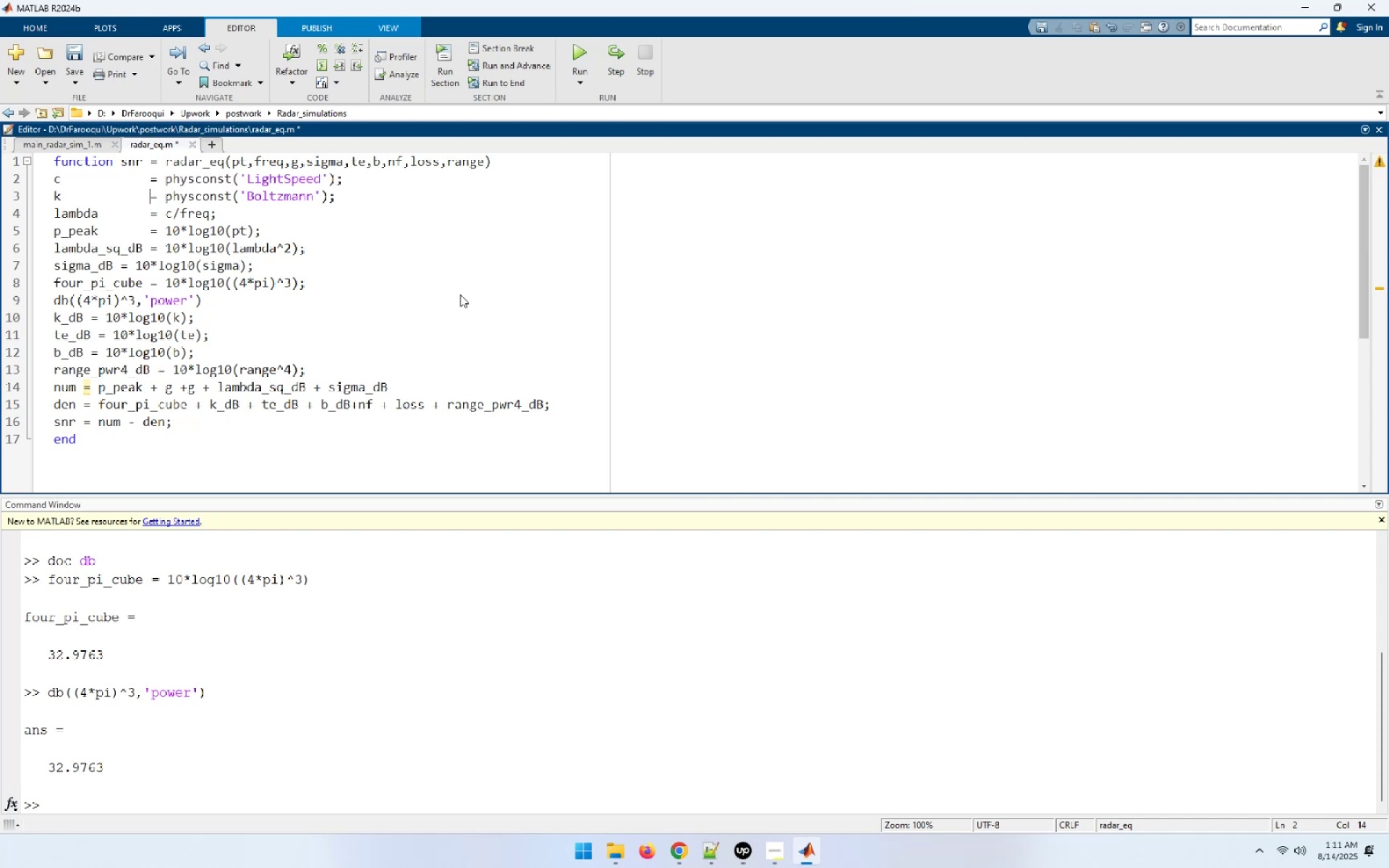 
key(ArrowDown)
 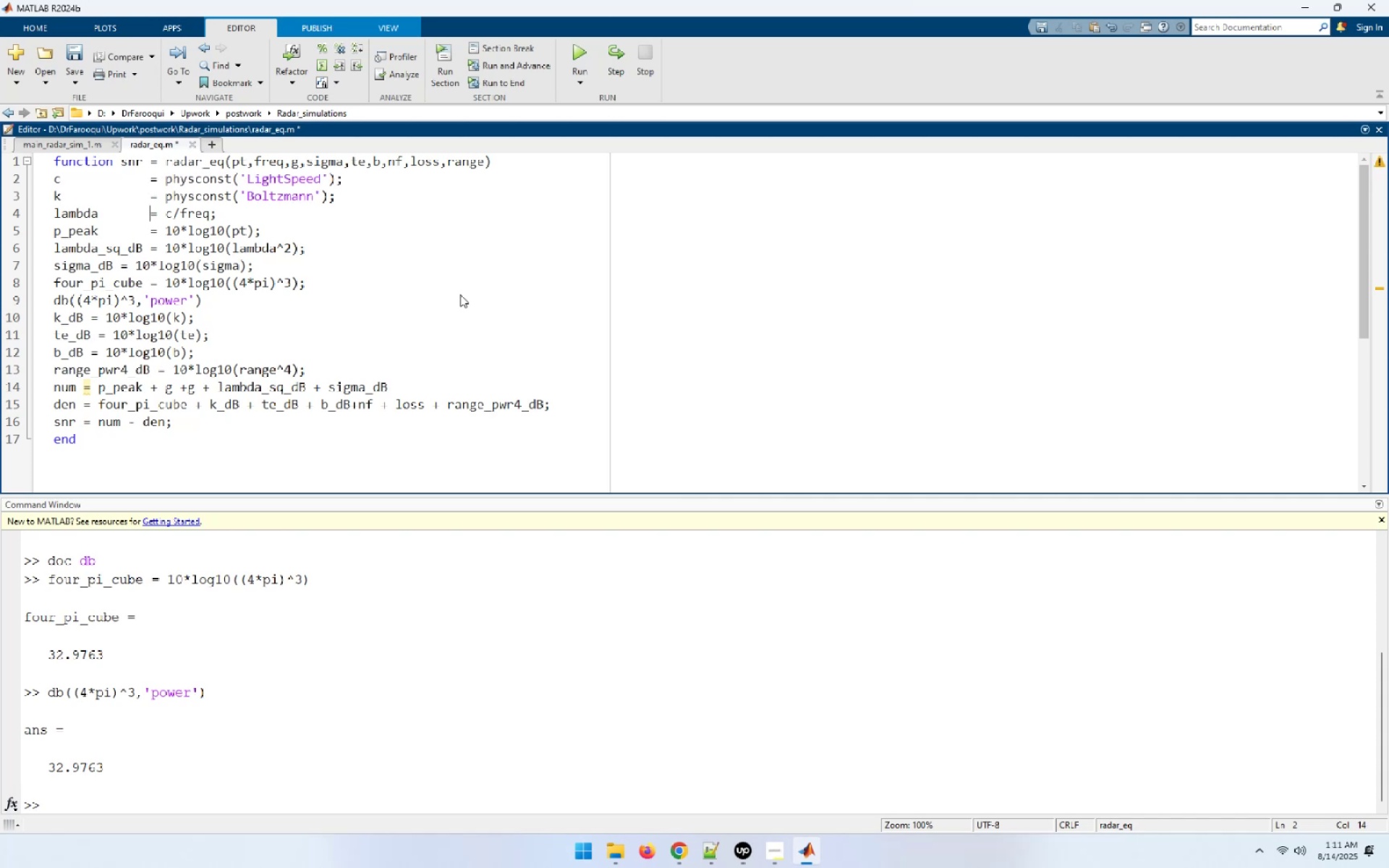 
key(ArrowDown)
 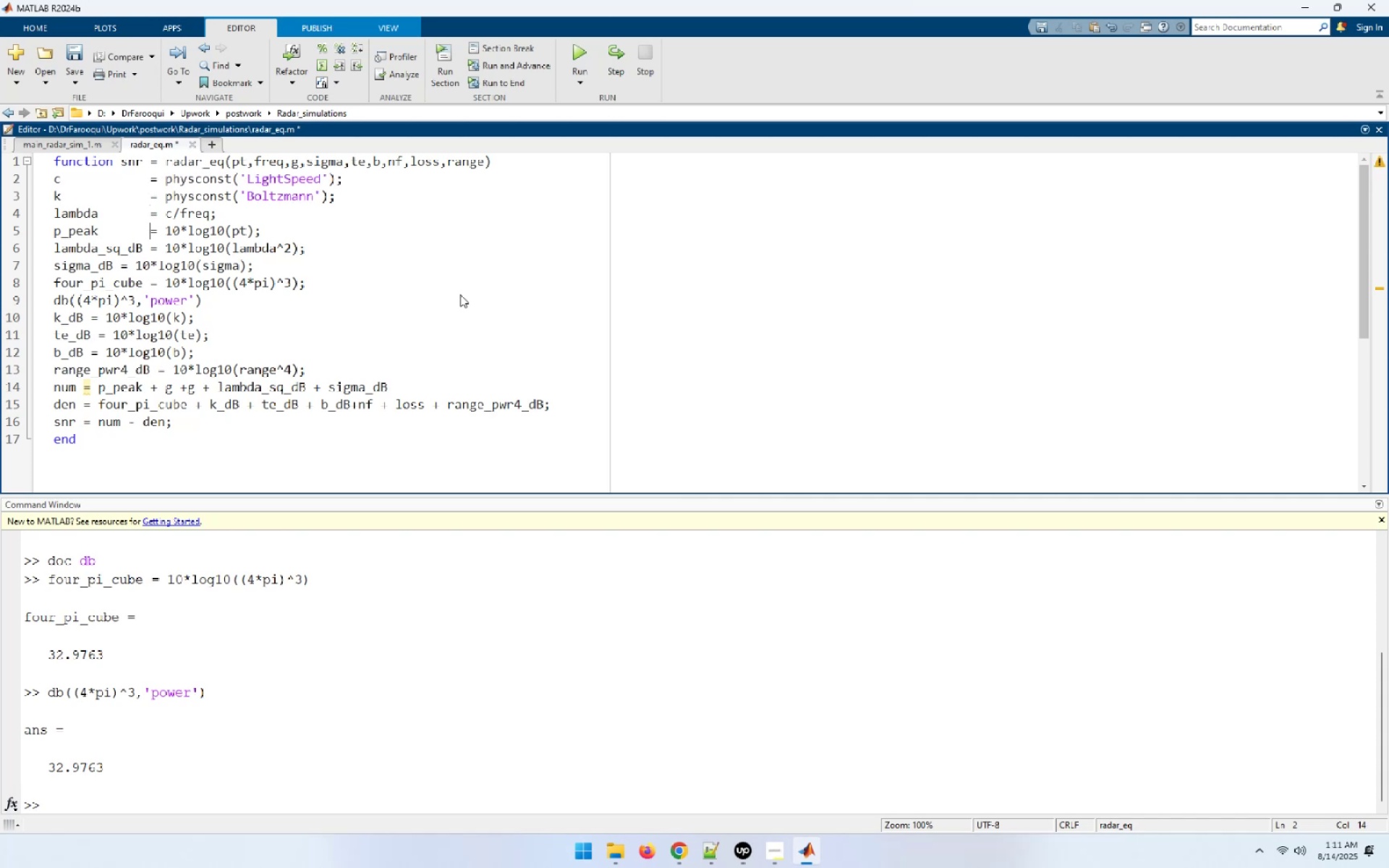 
key(ArrowDown)
 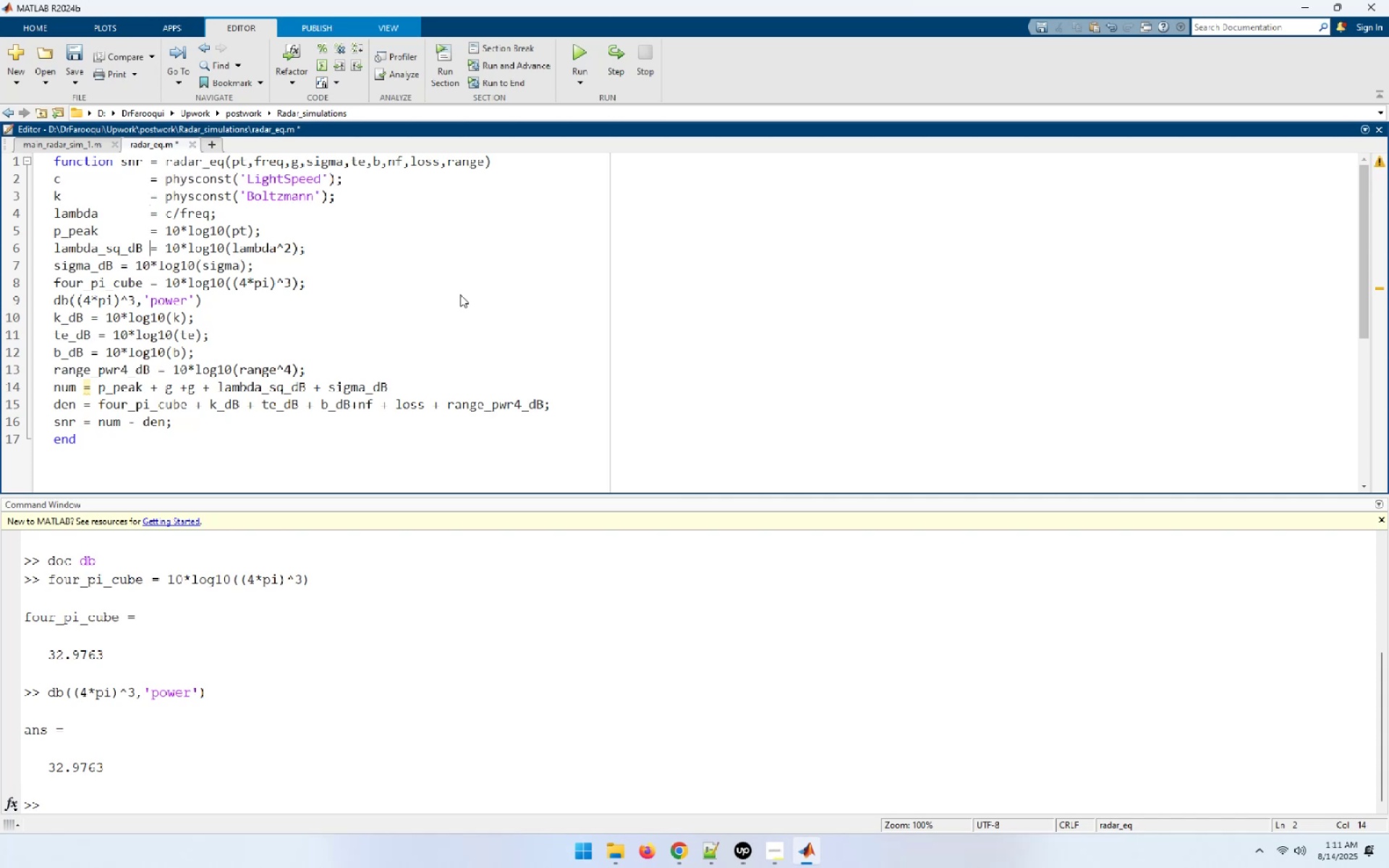 
key(ArrowDown)
 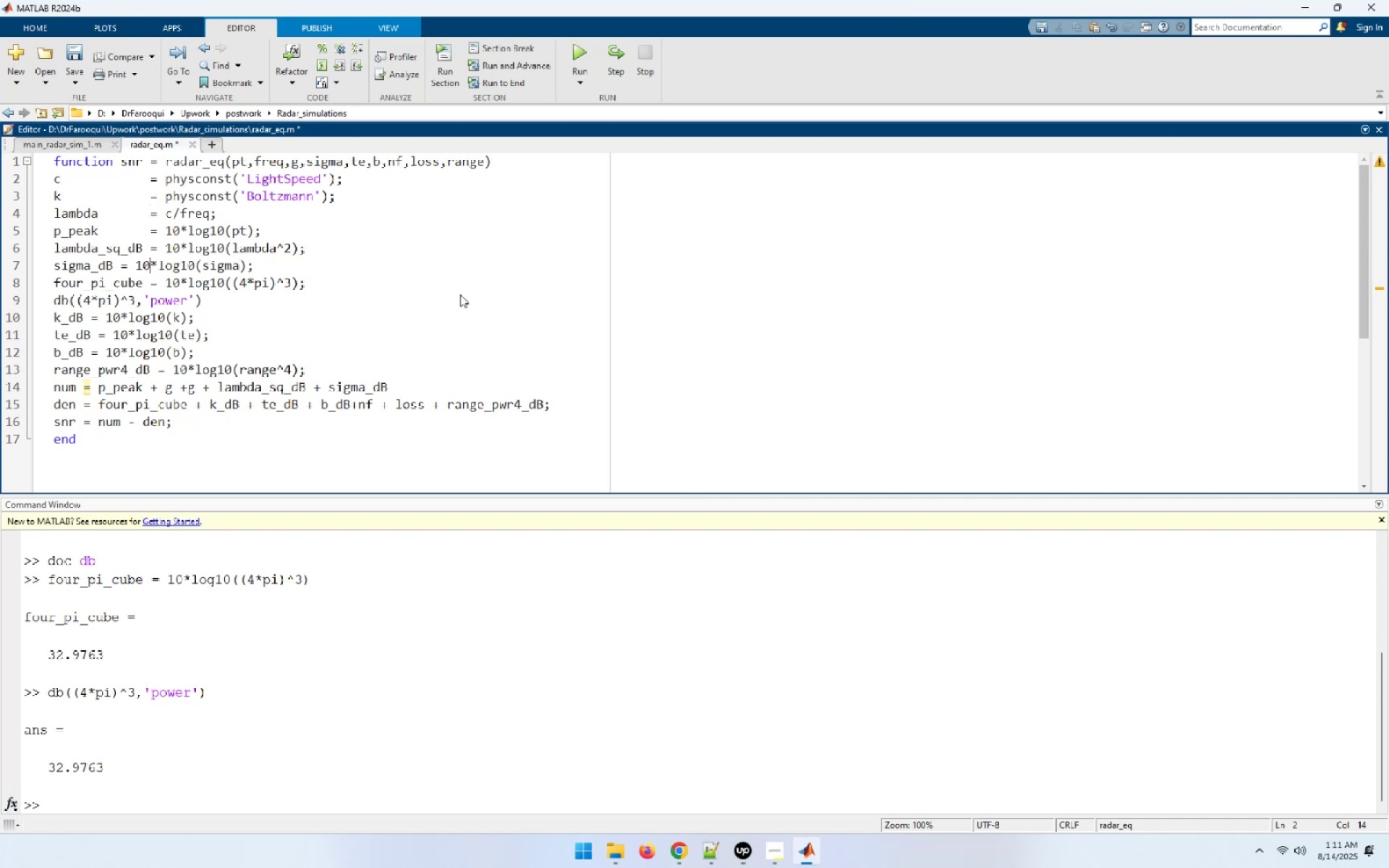 
key(ArrowLeft)
 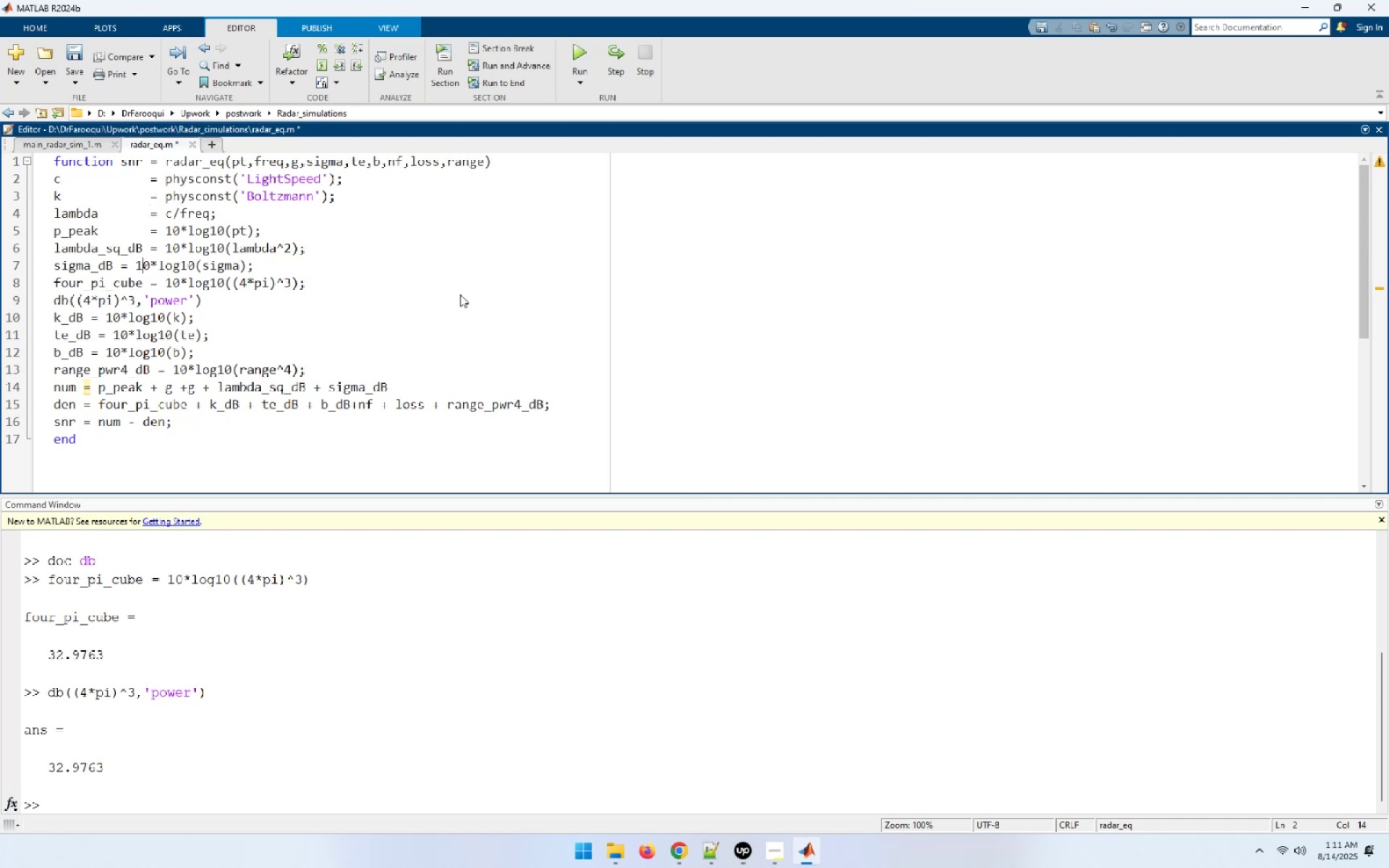 
key(ArrowLeft)
 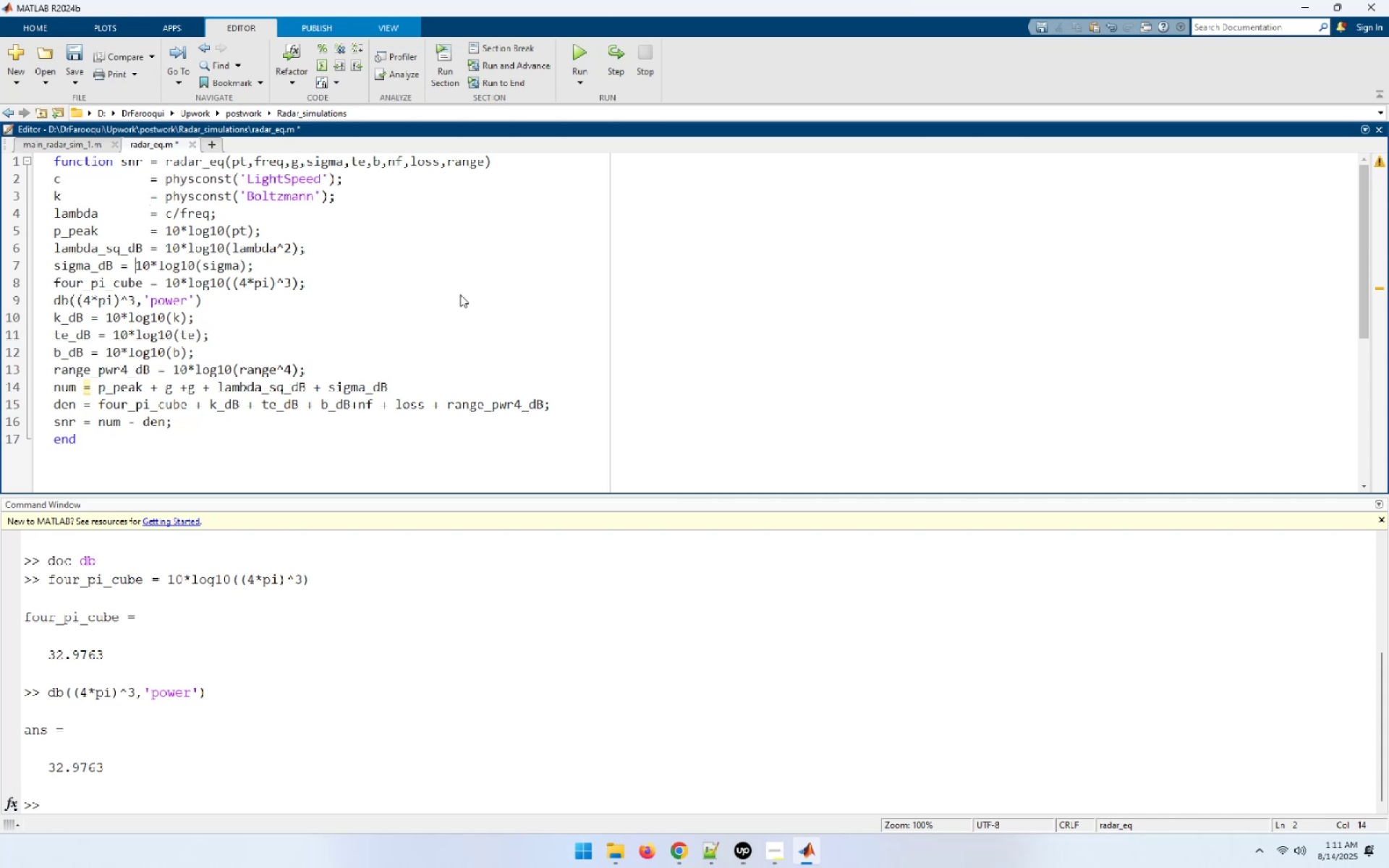 
key(ArrowLeft)
 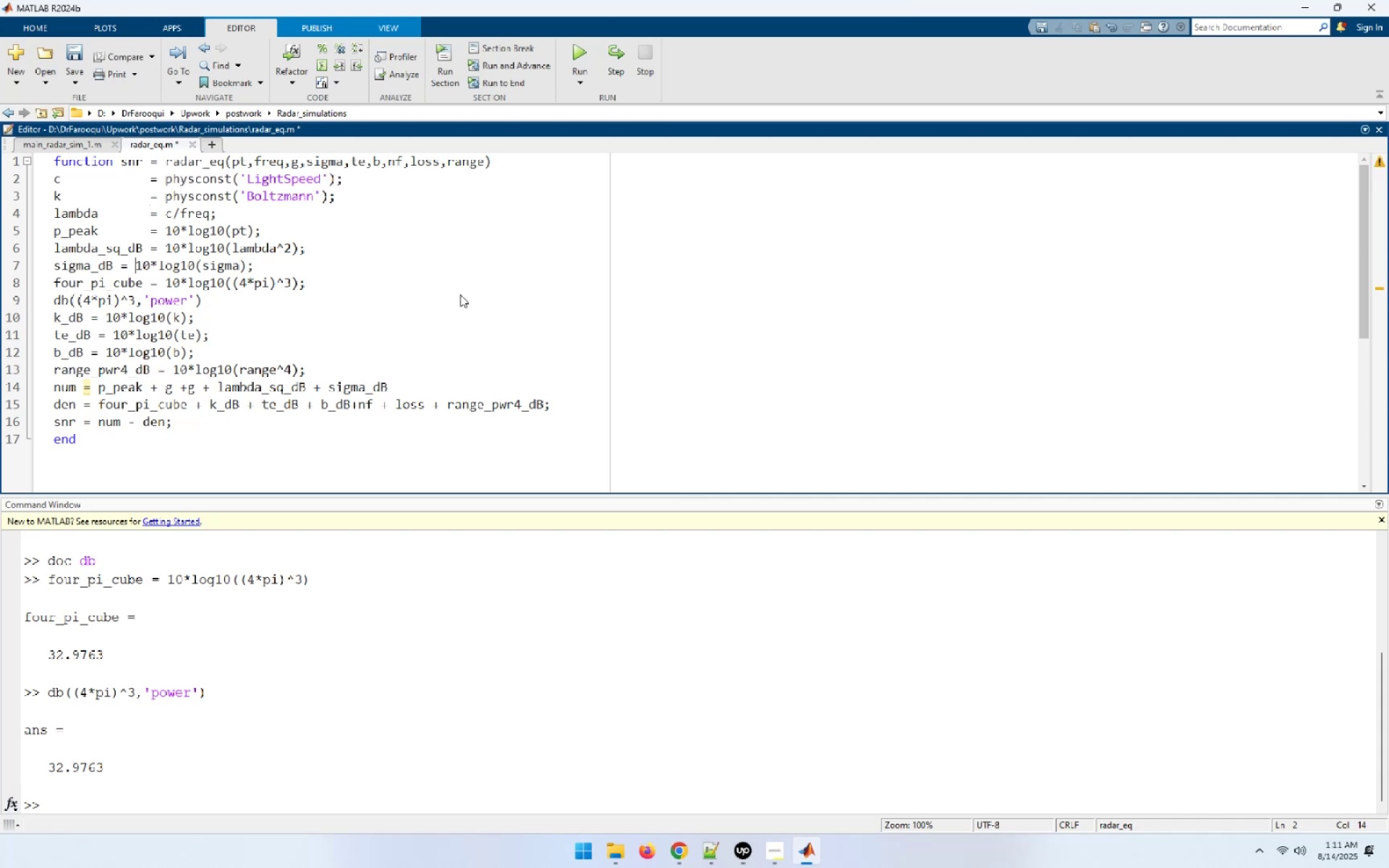 
key(ArrowLeft)
 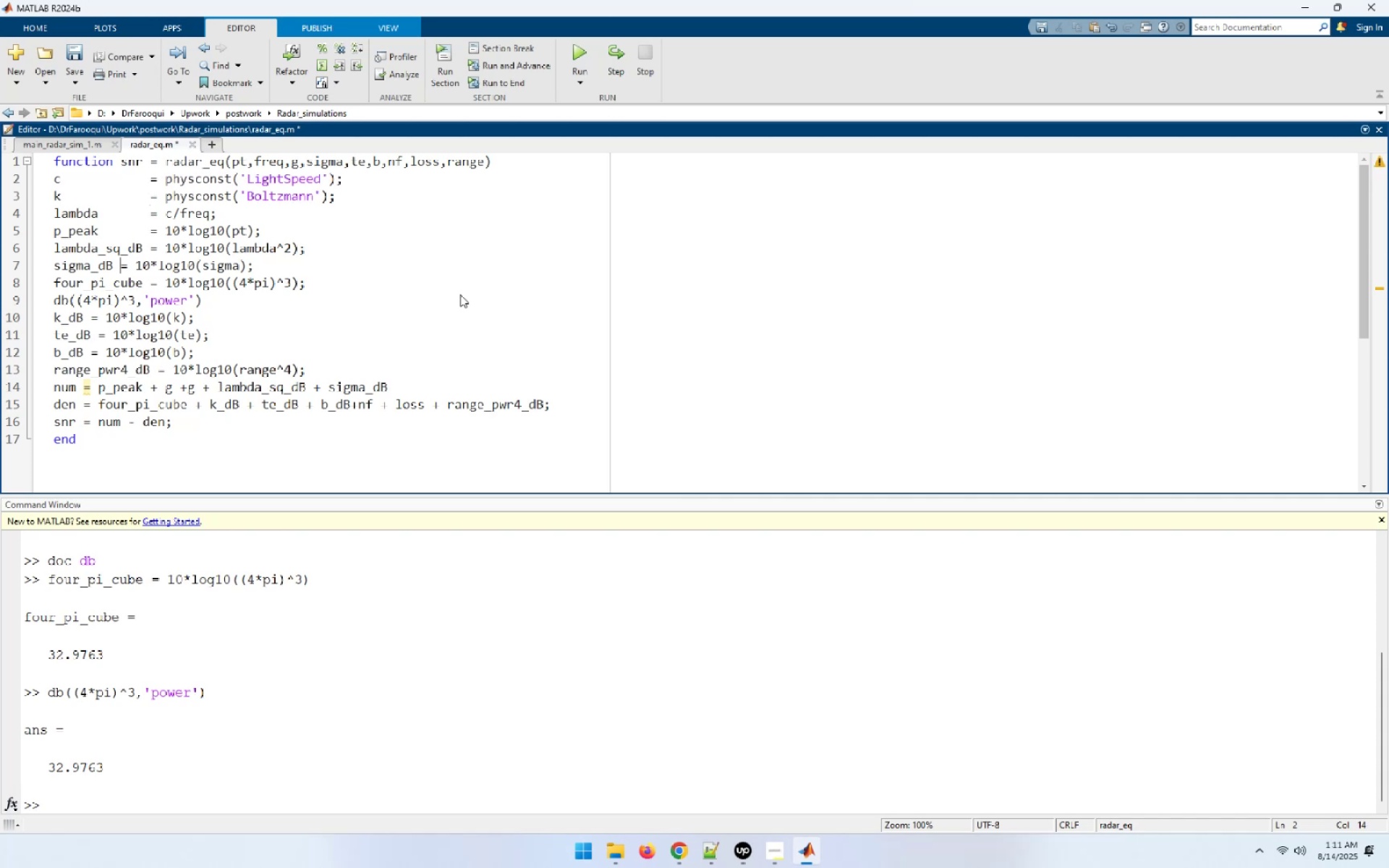 
key(Space)
 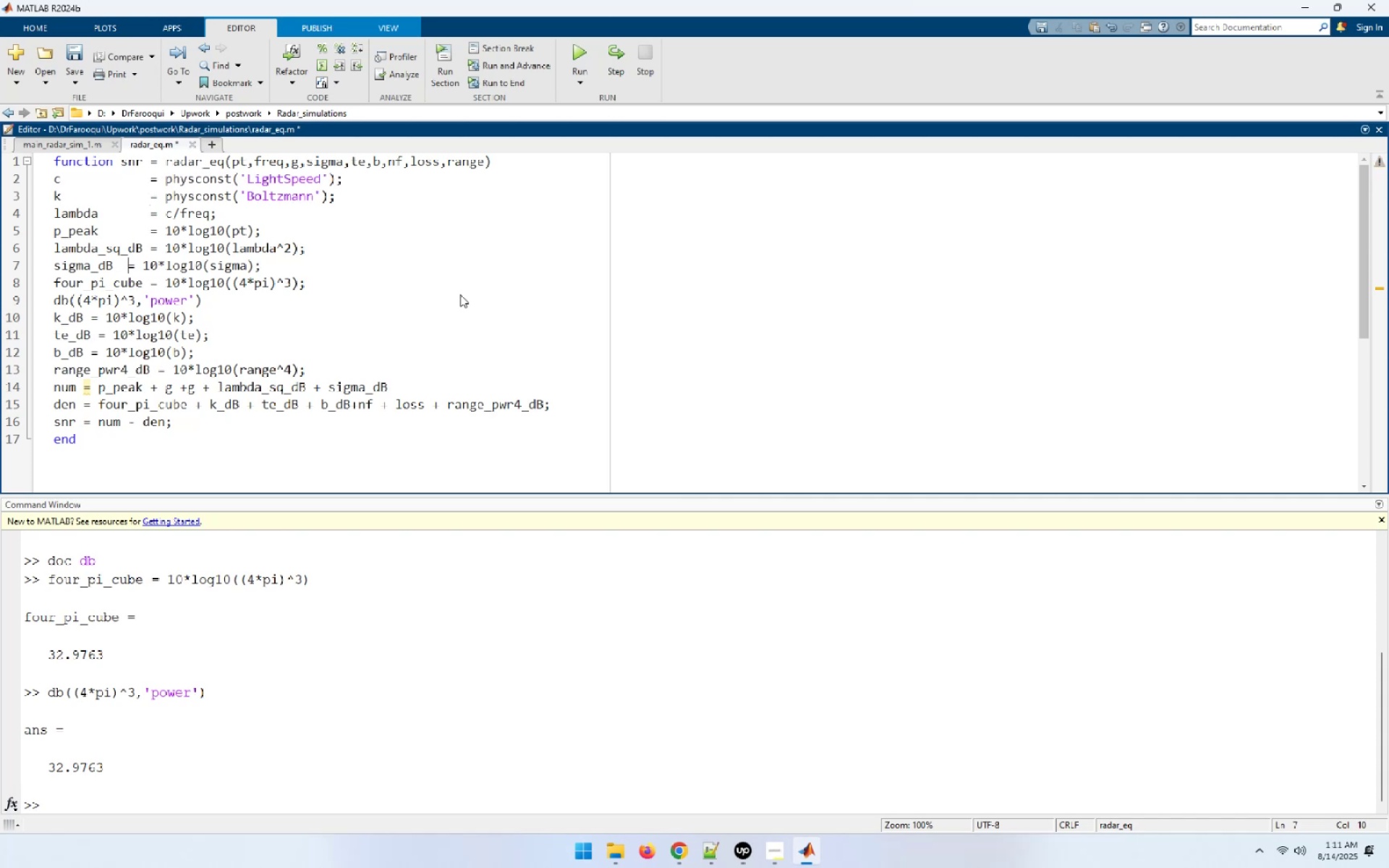 
key(Space)
 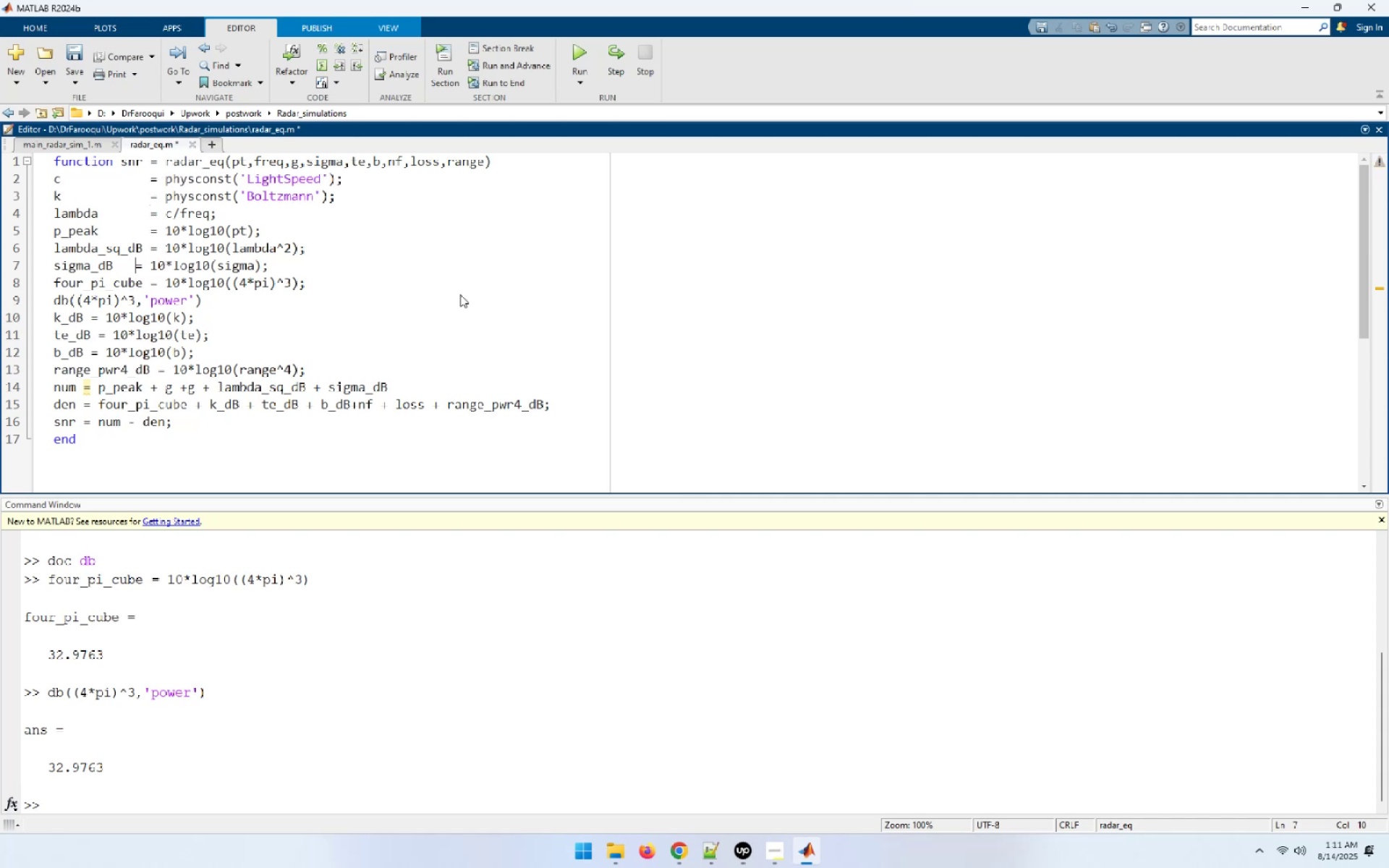 
key(Space)
 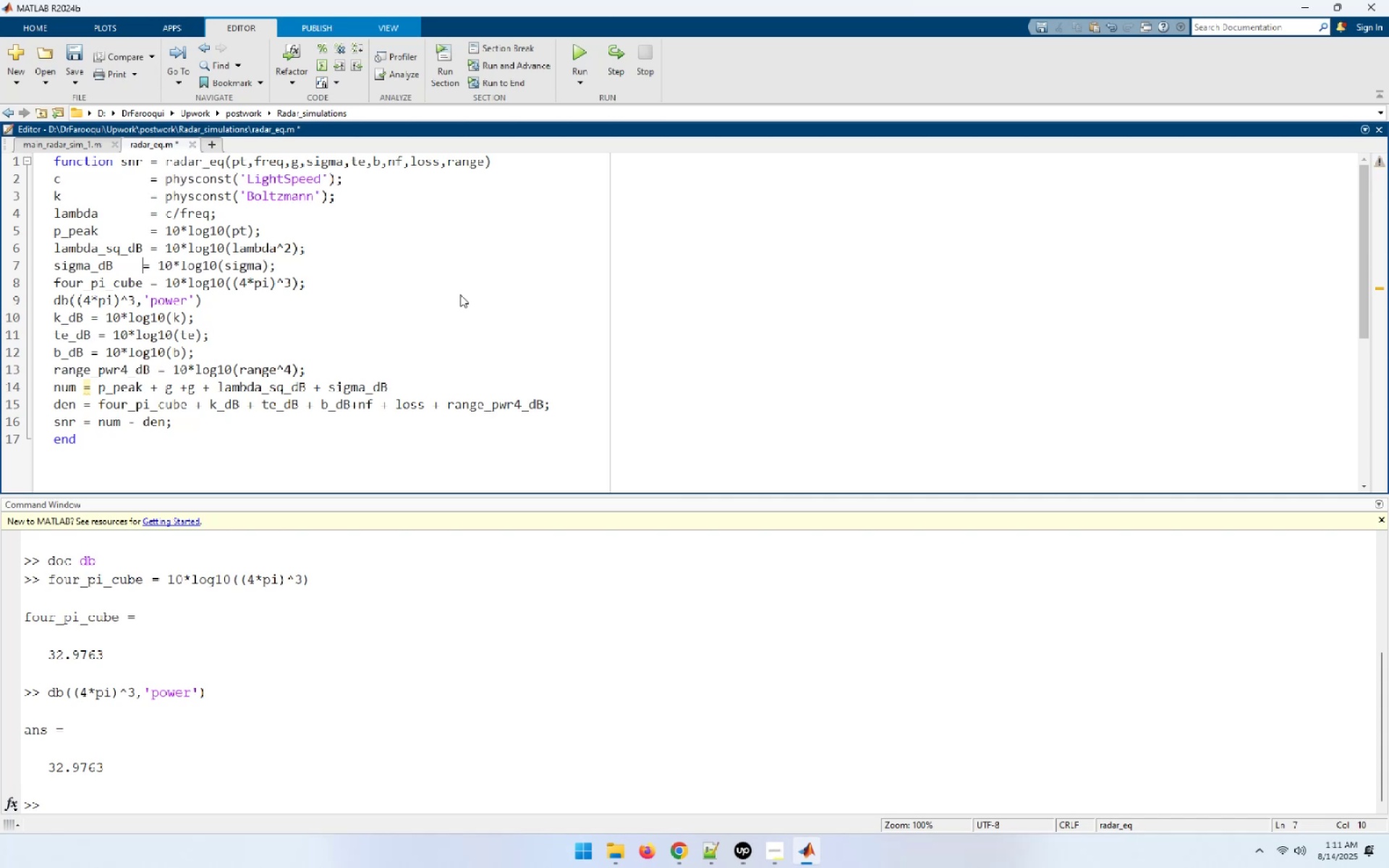 
key(Space)
 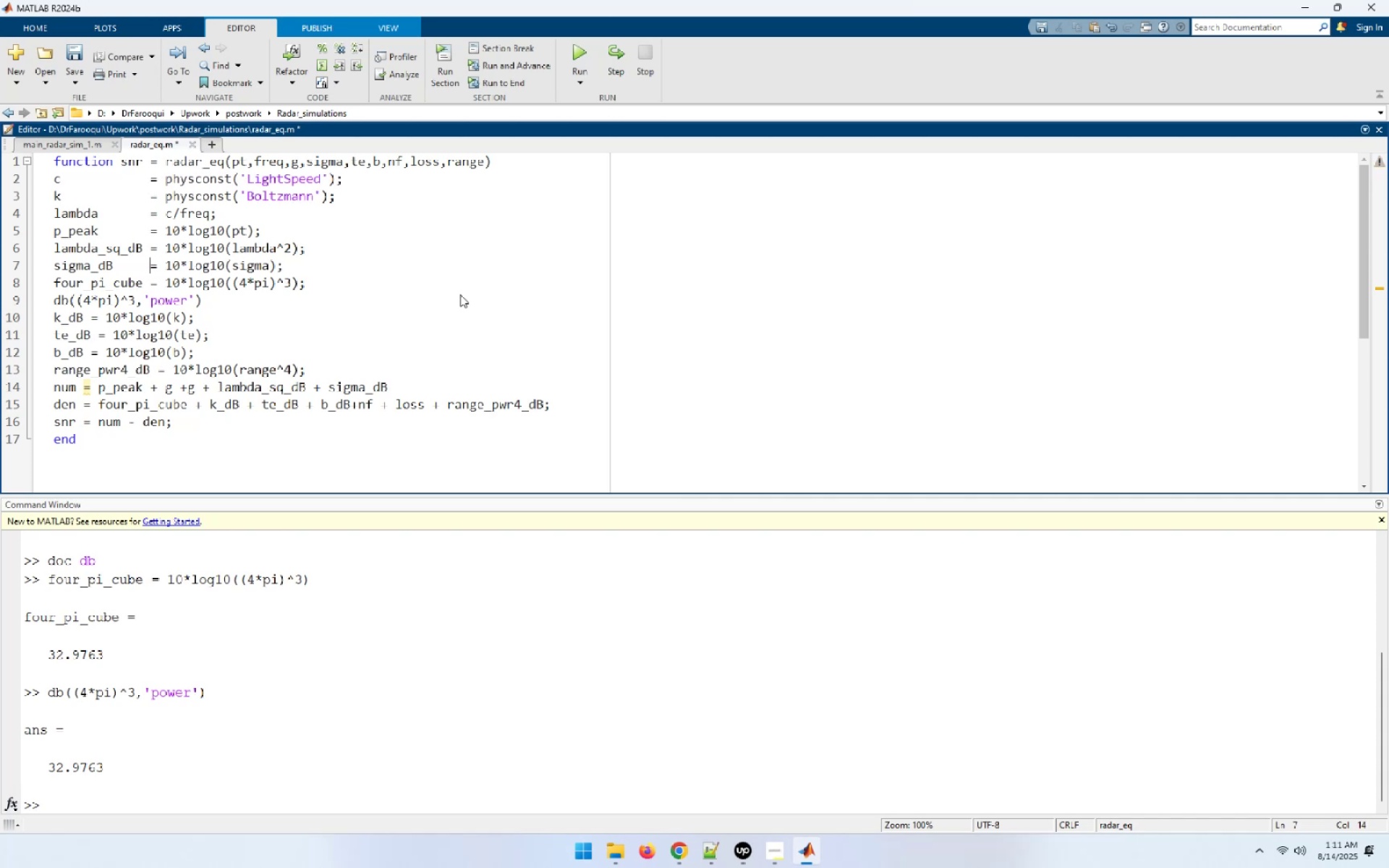 
key(ArrowDown)
 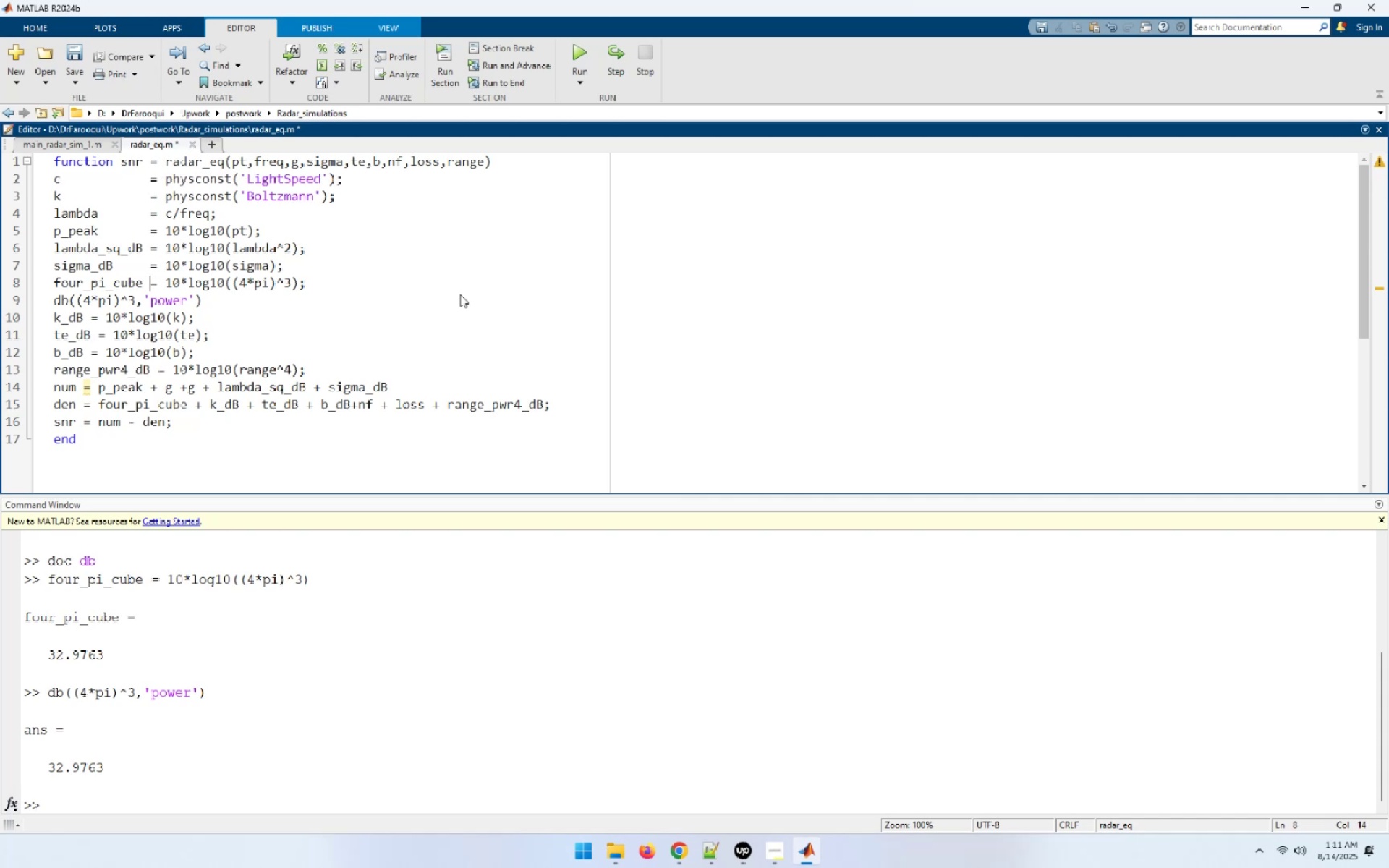 
key(ArrowDown)
 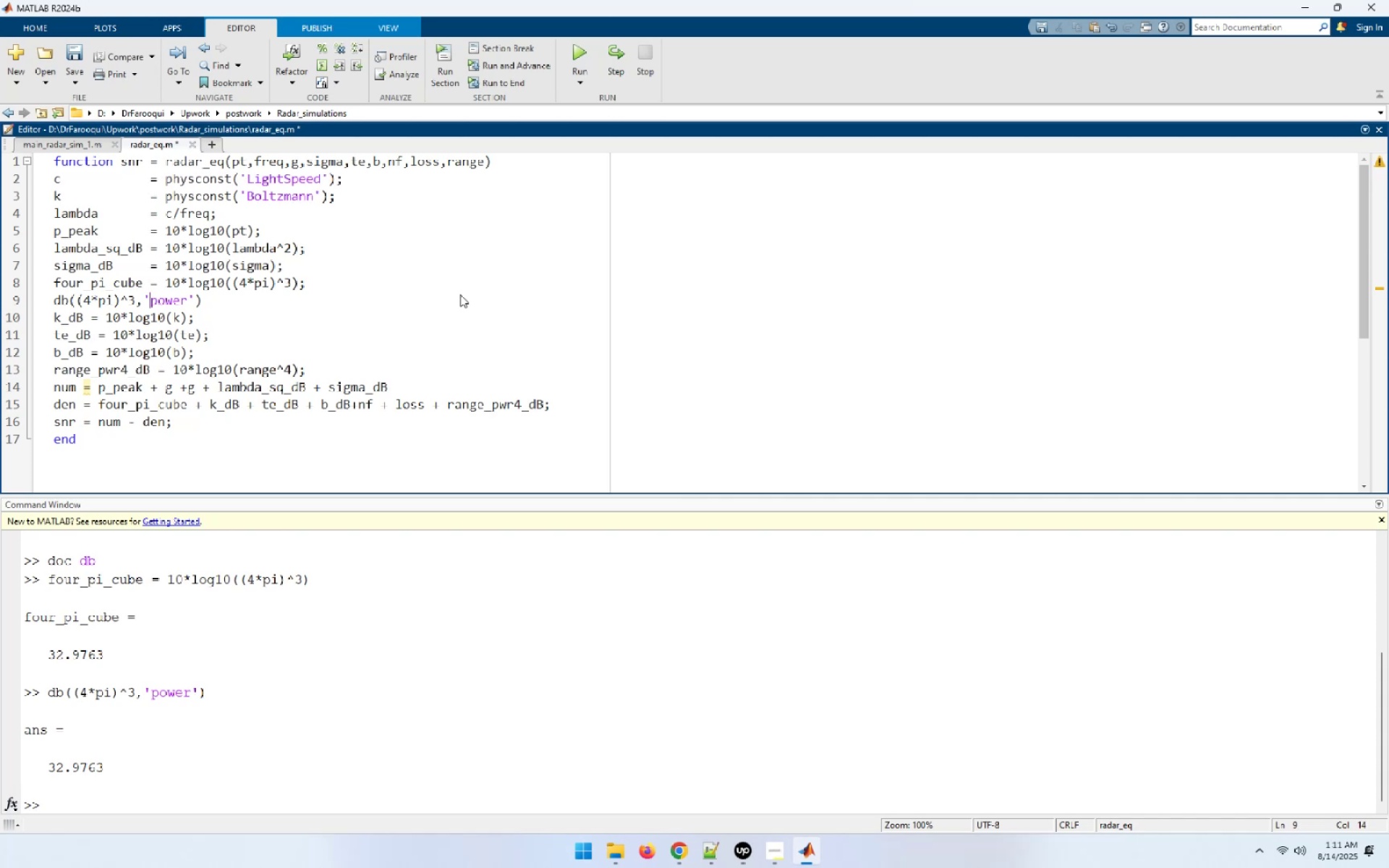 
key(Home)
 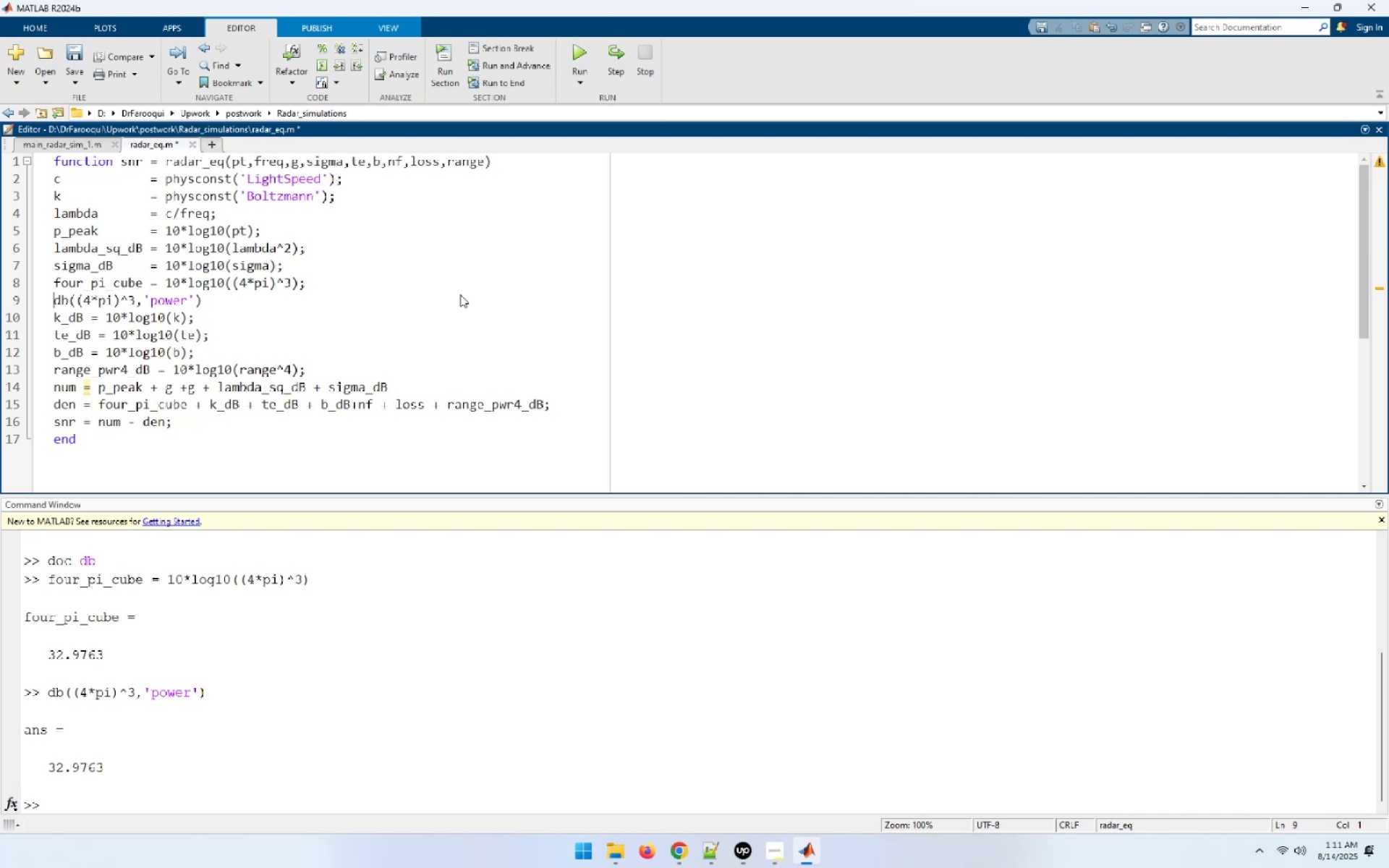 
key(Shift+End)
 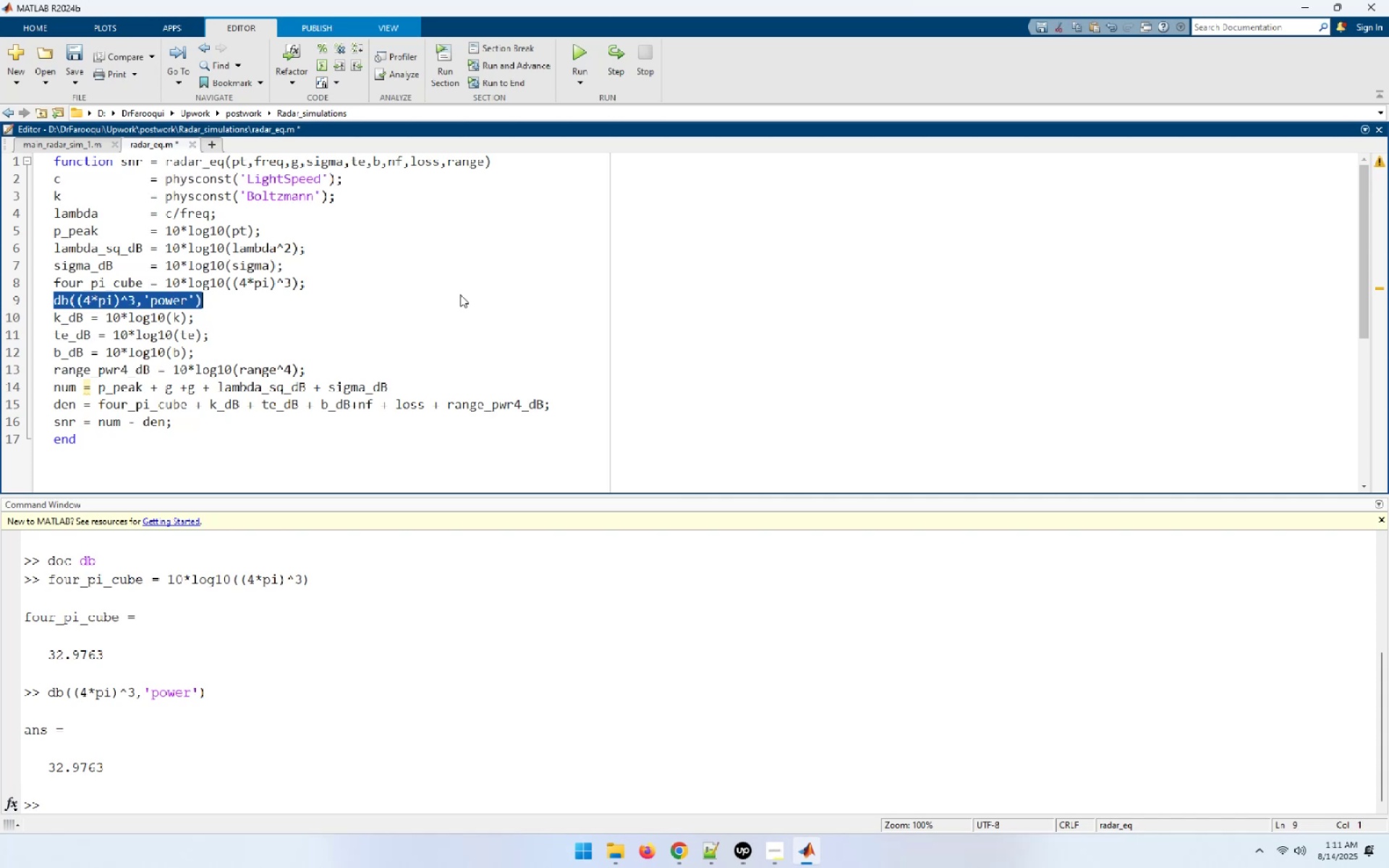 
key(Delete)
 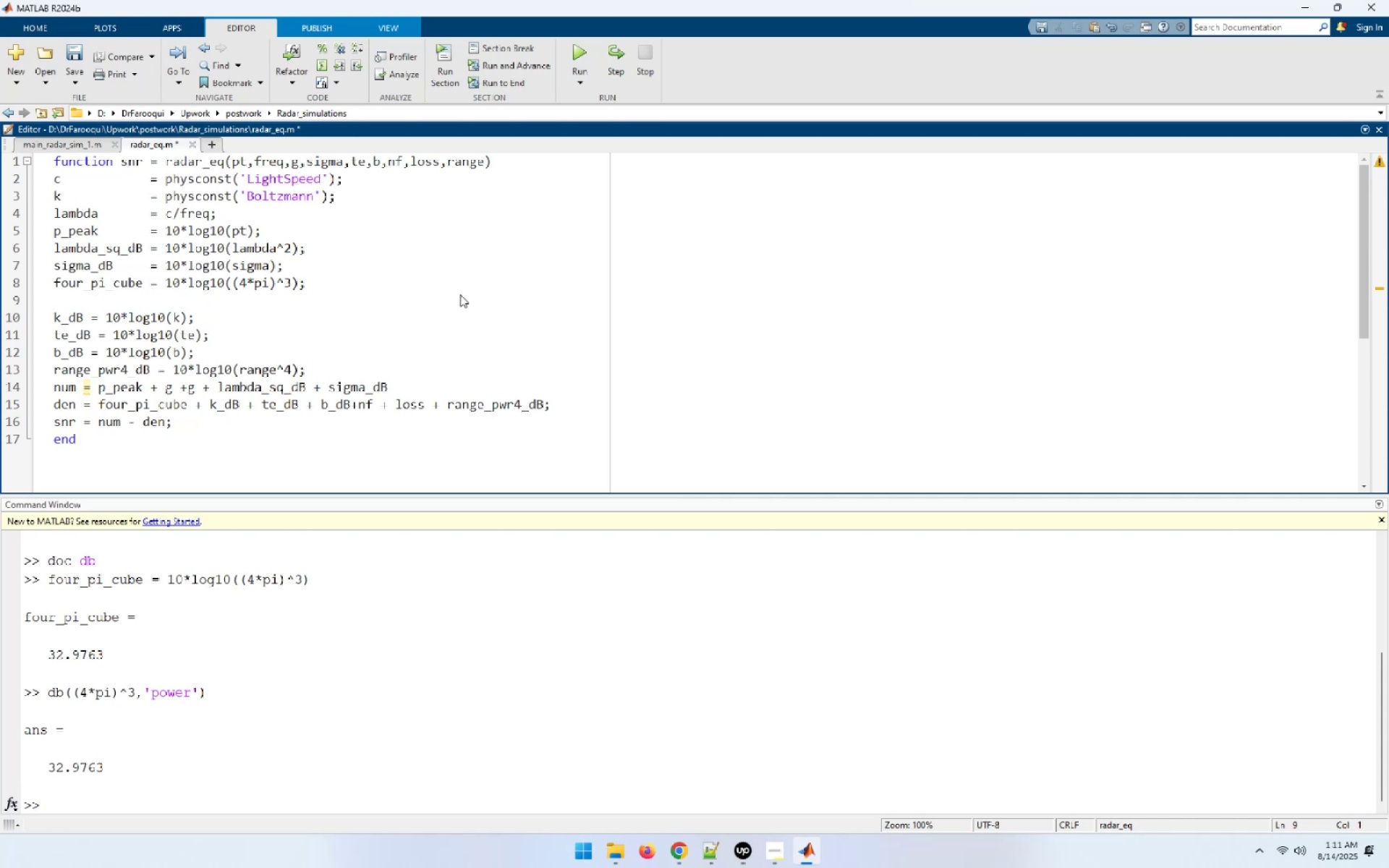 
key(ArrowUp)
 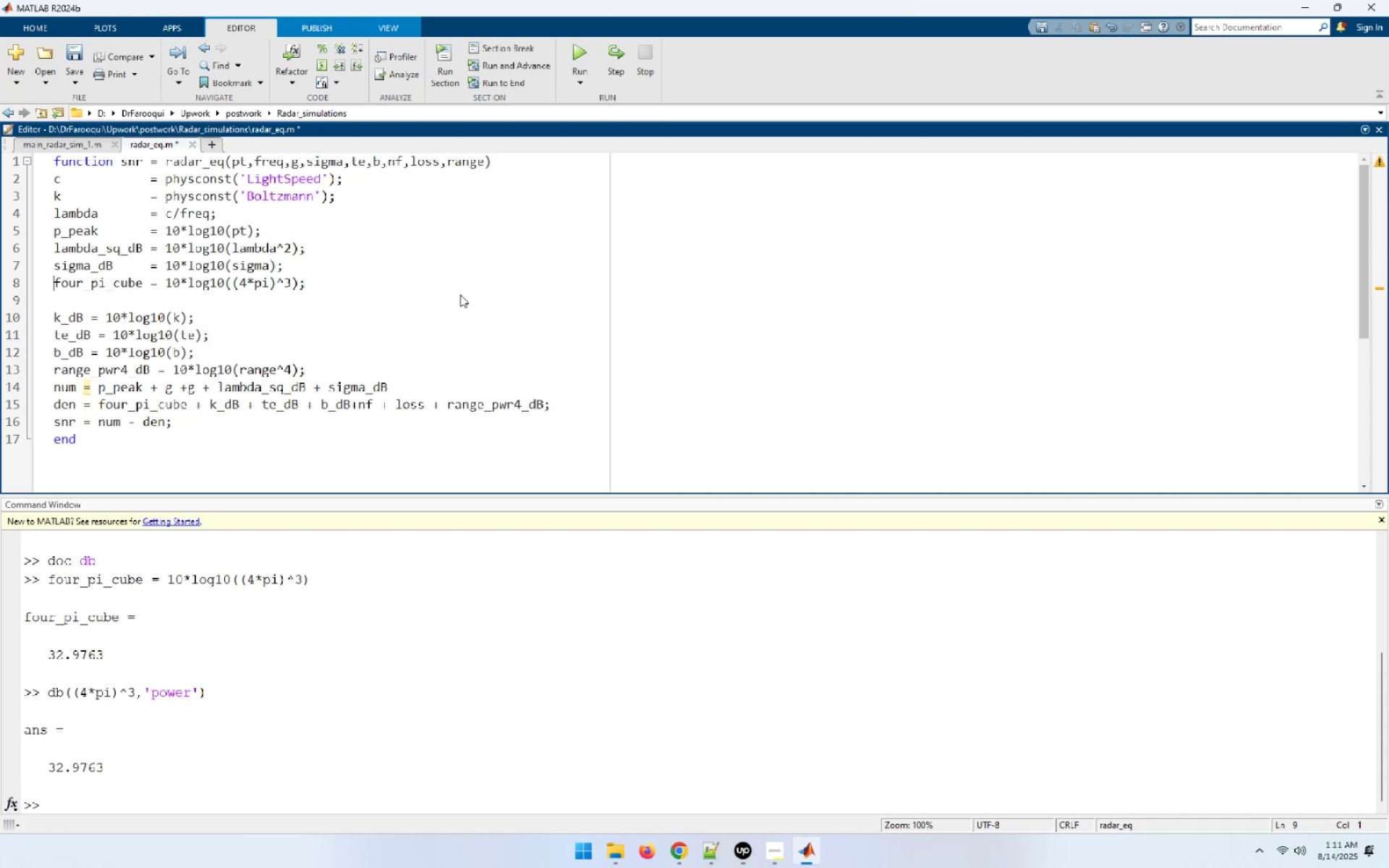 
key(End)
 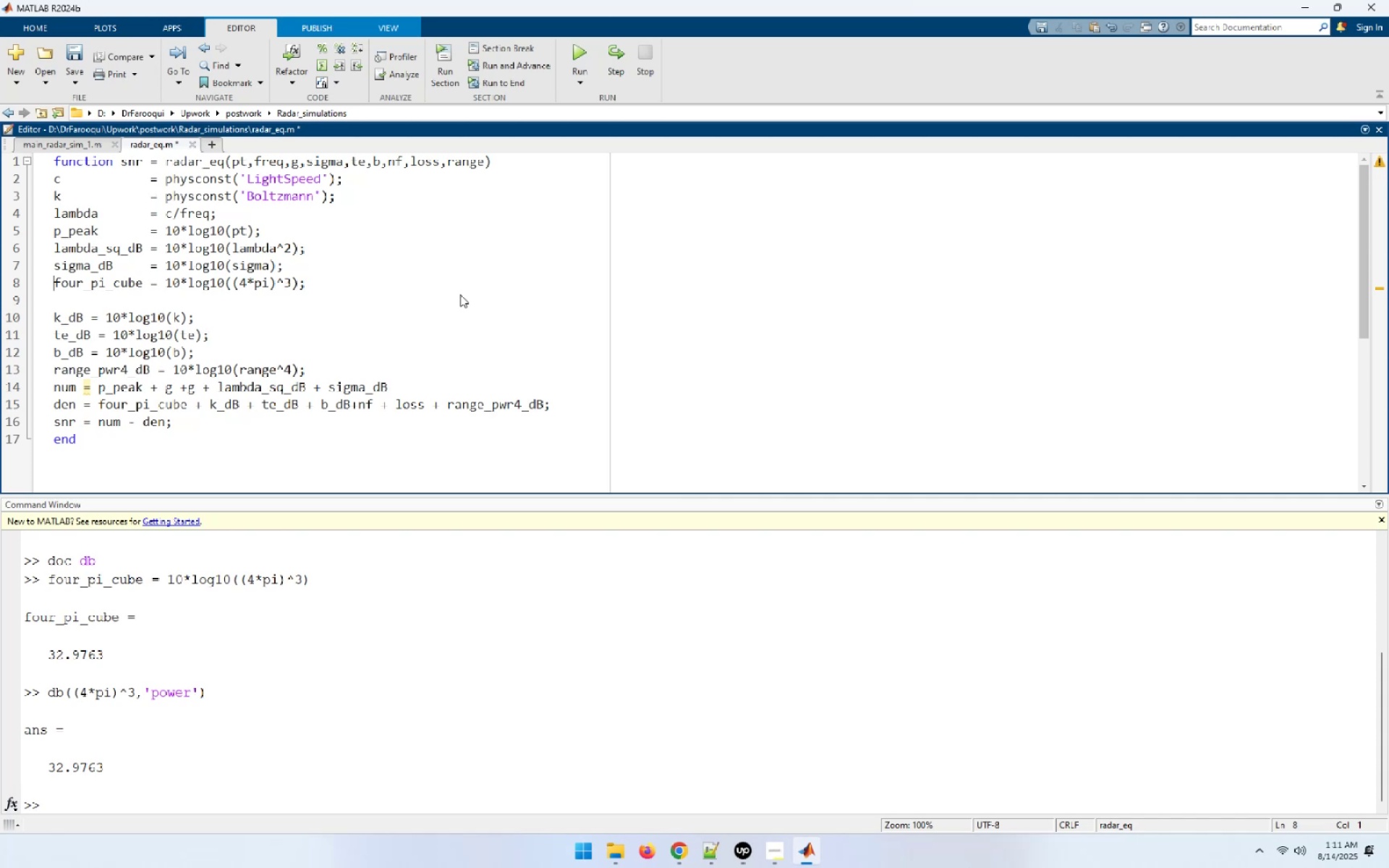 
key(Delete)
 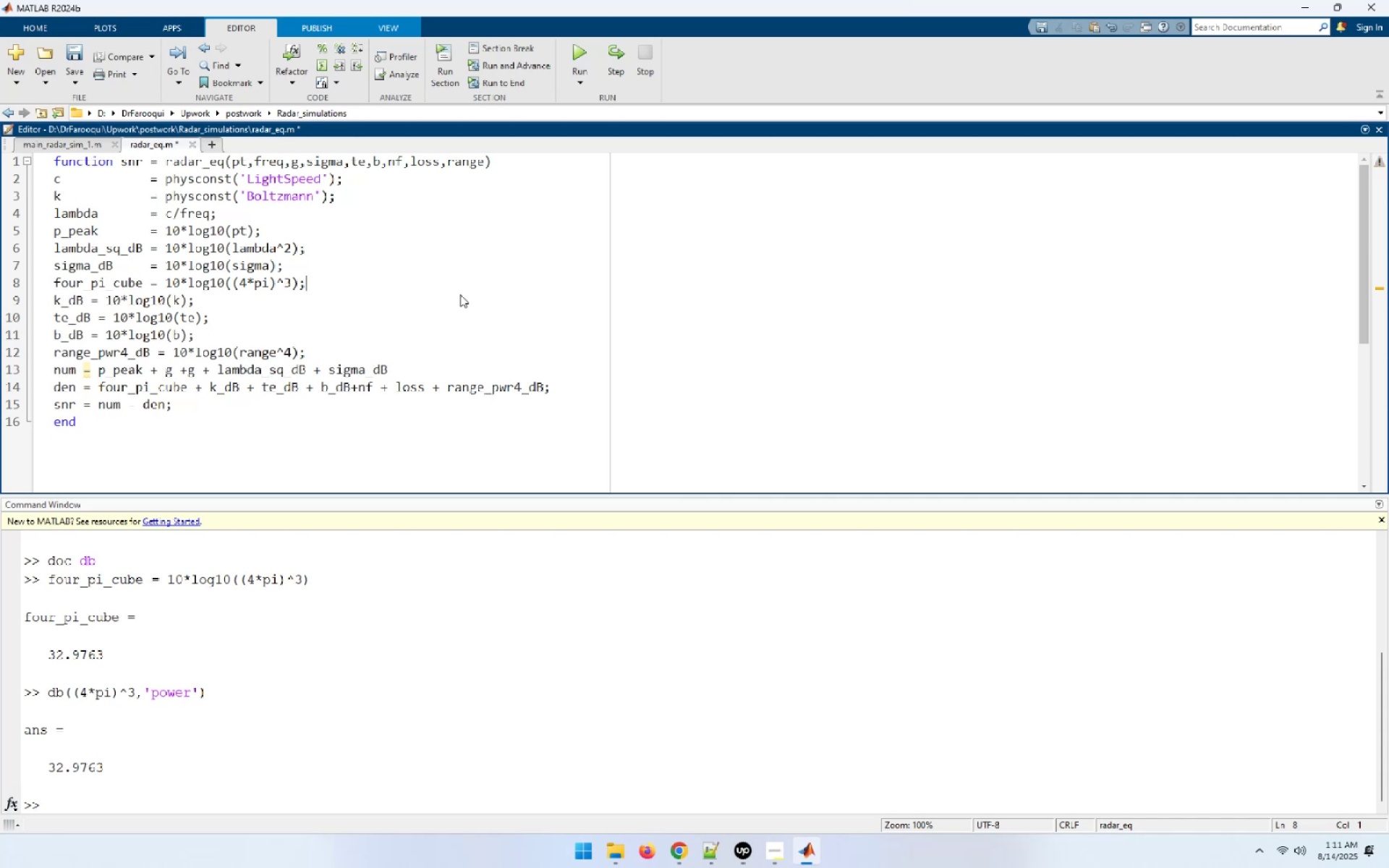 
key(ArrowDown)
 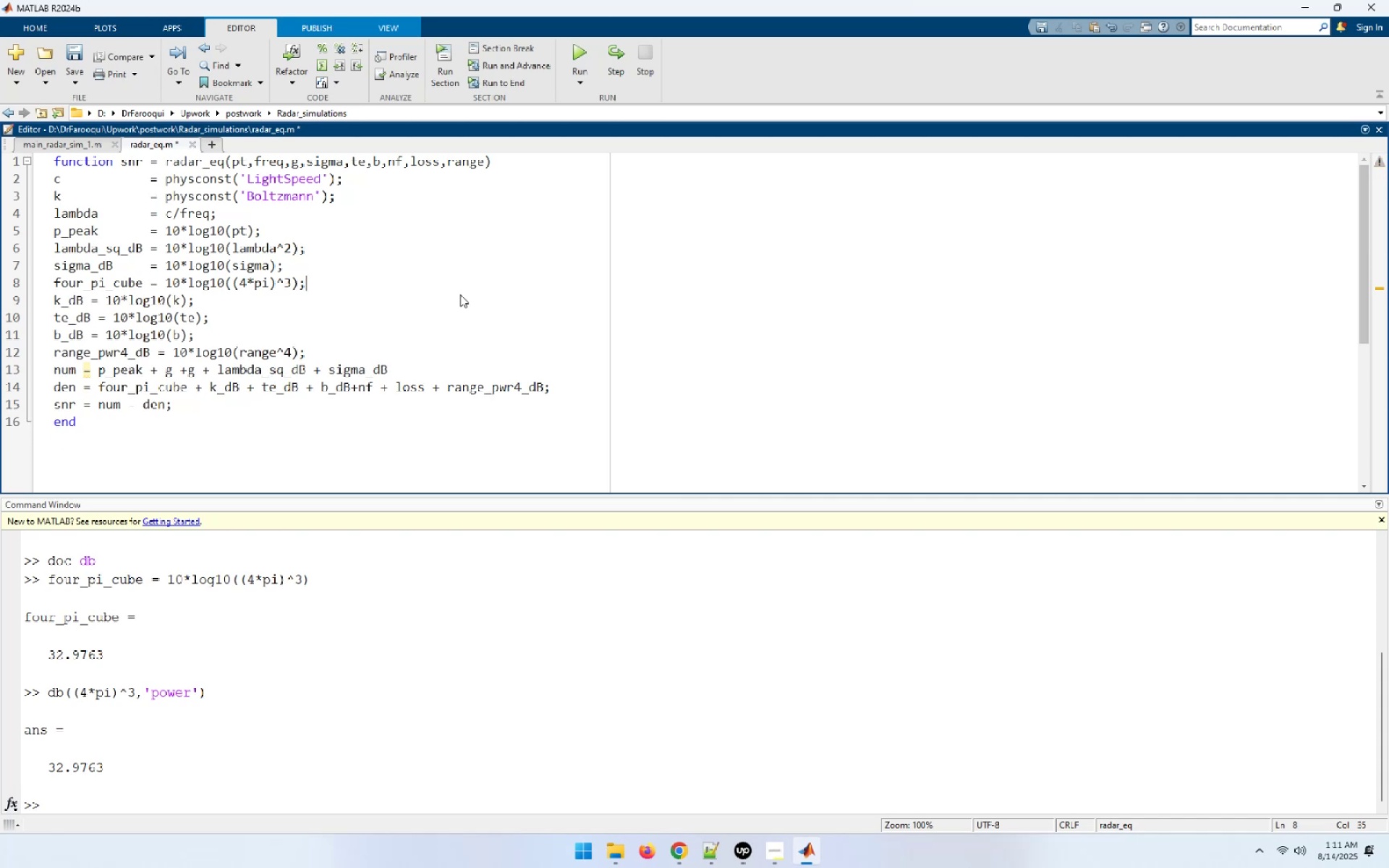 
hold_key(key=ArrowLeft, duration=0.9)
 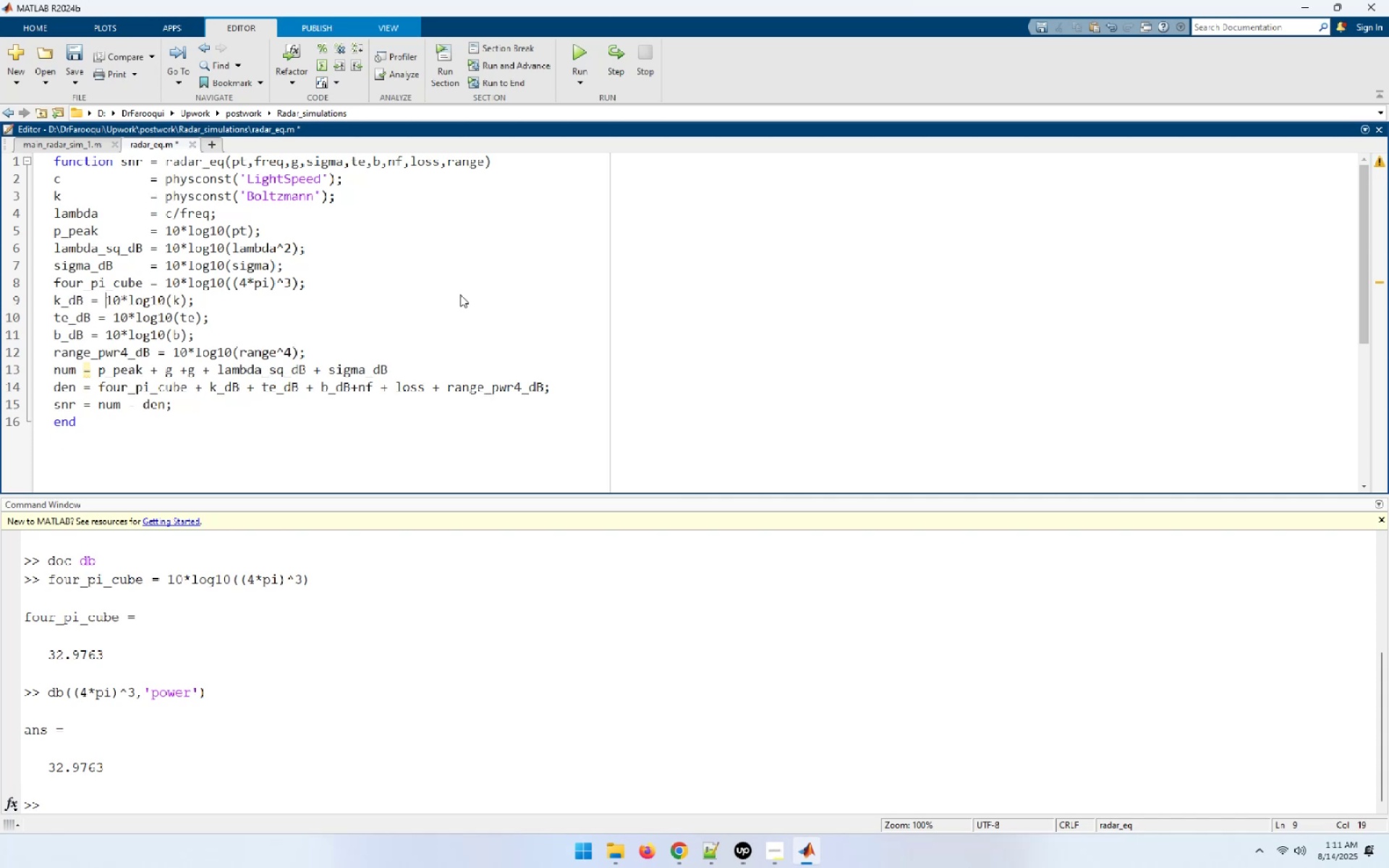 
key(ArrowLeft)
 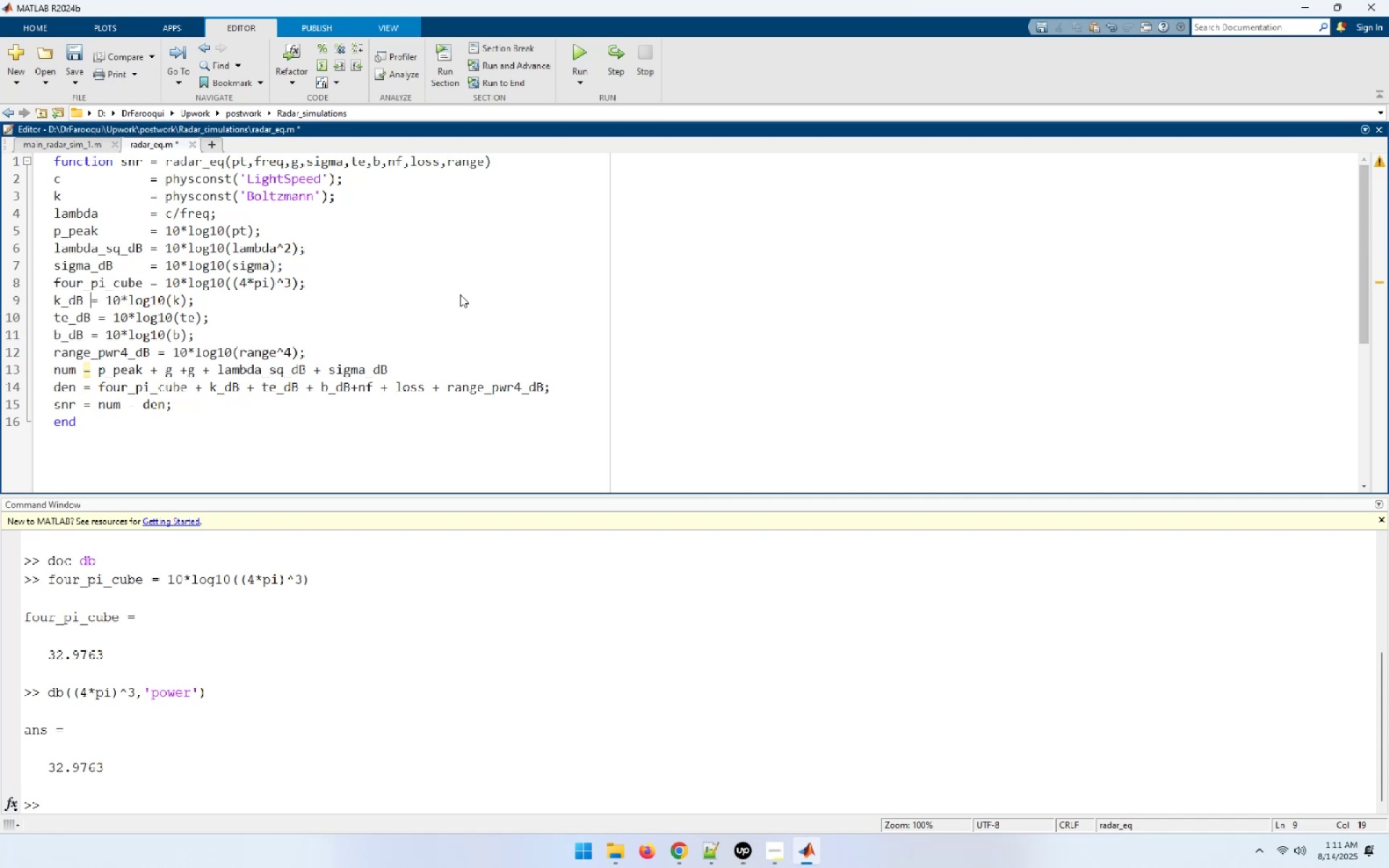 
key(ArrowLeft)
 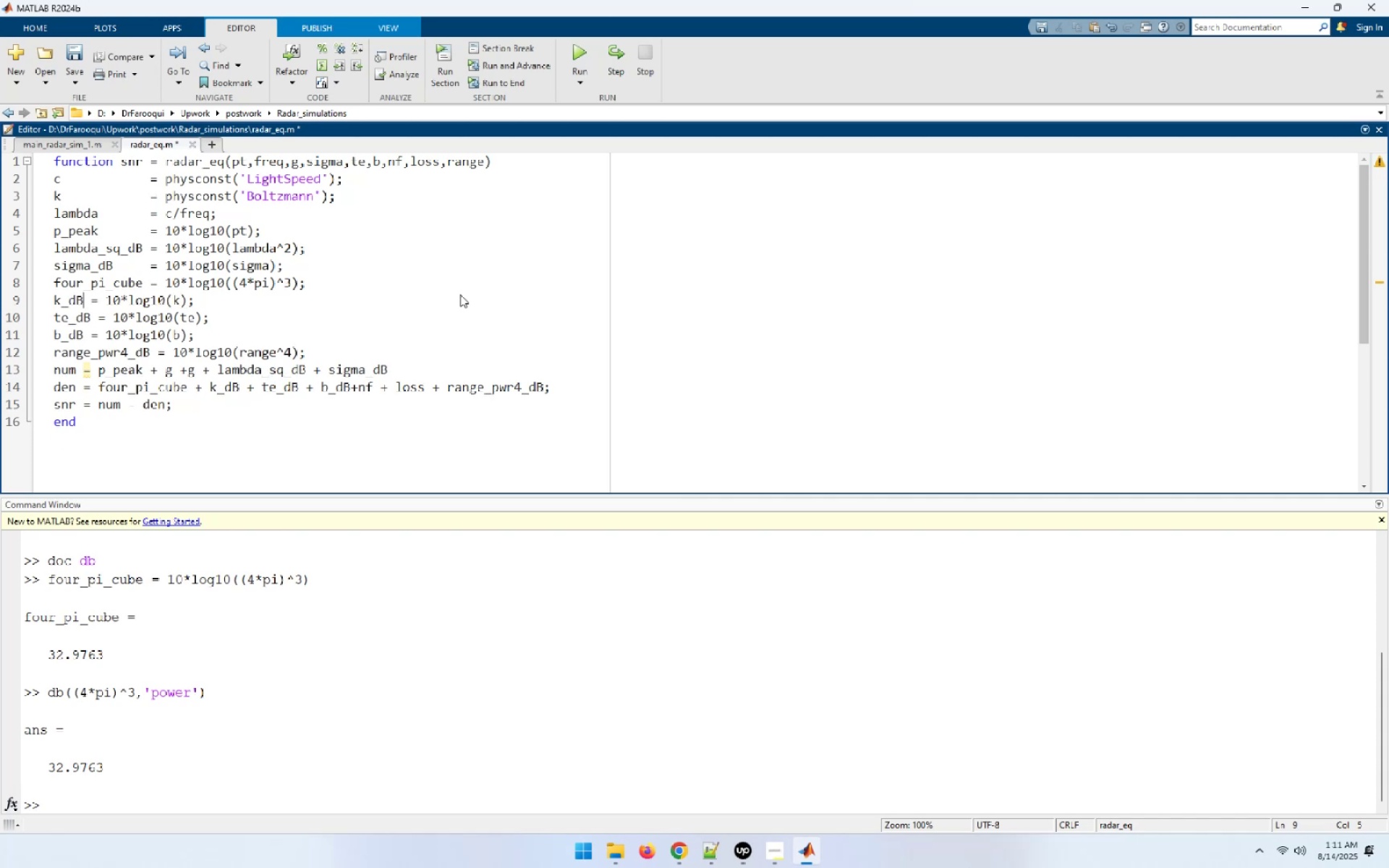 
key(ArrowRight)
 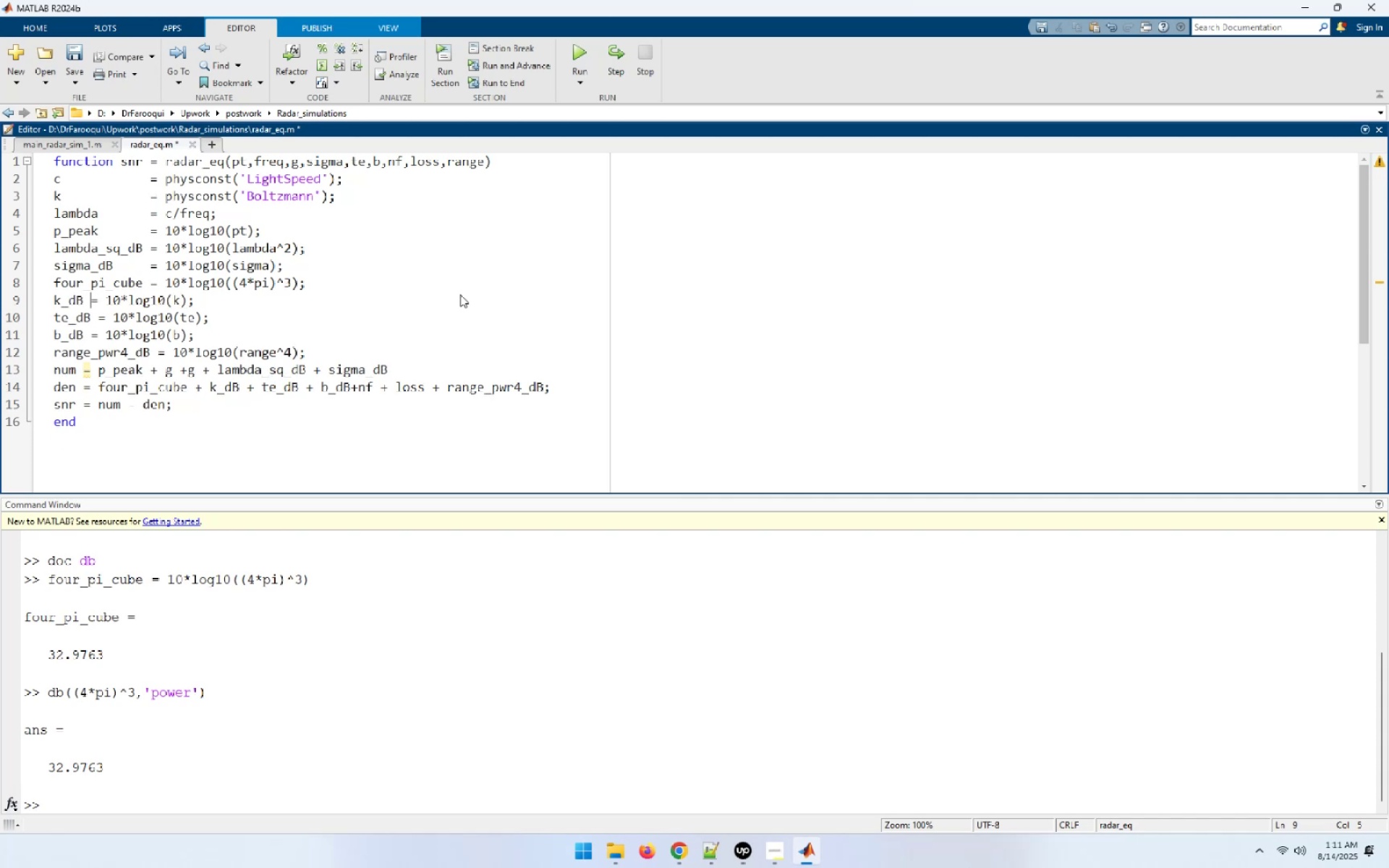 
hold_key(key=Space, duration=0.69)
 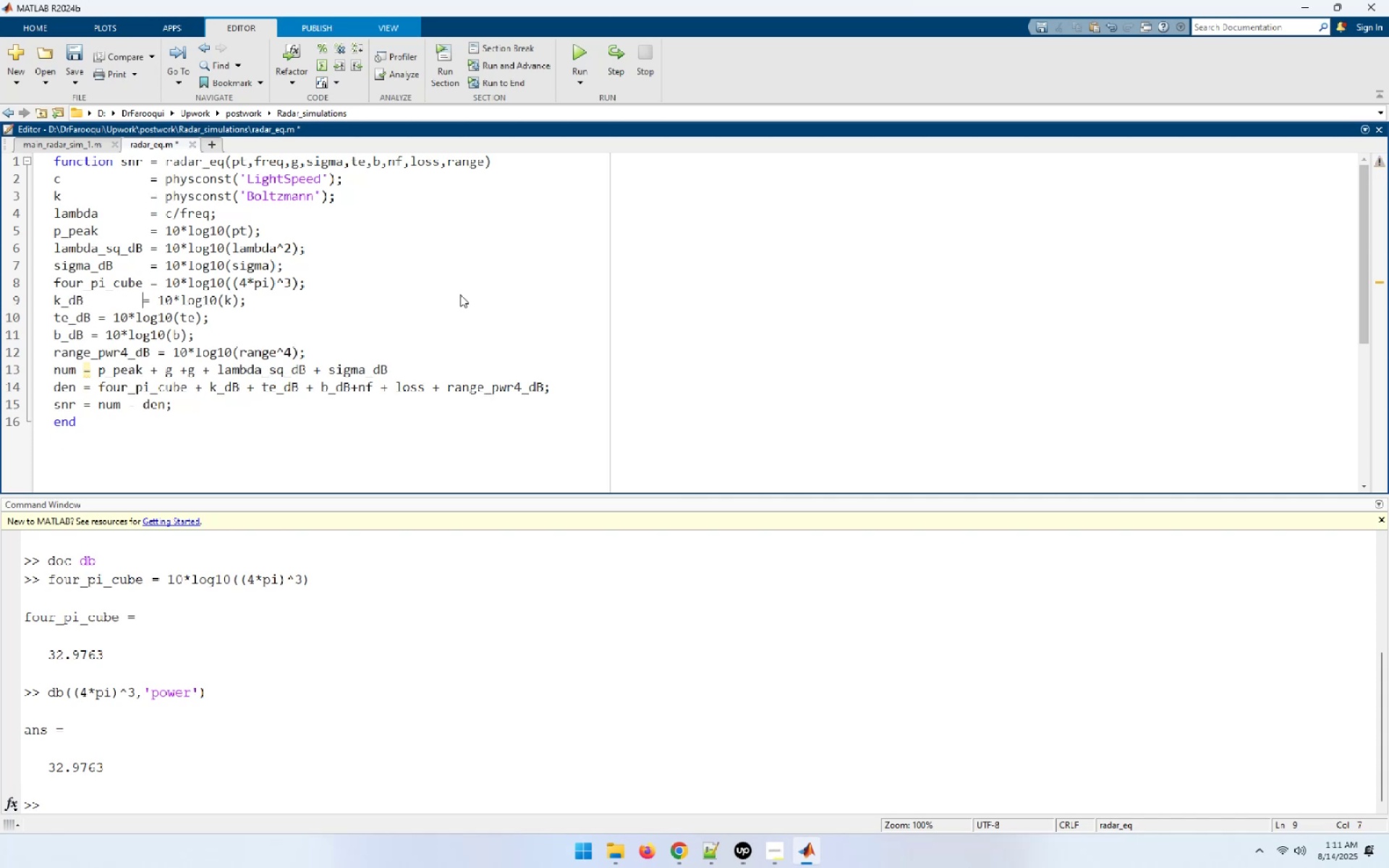 
key(Space)
 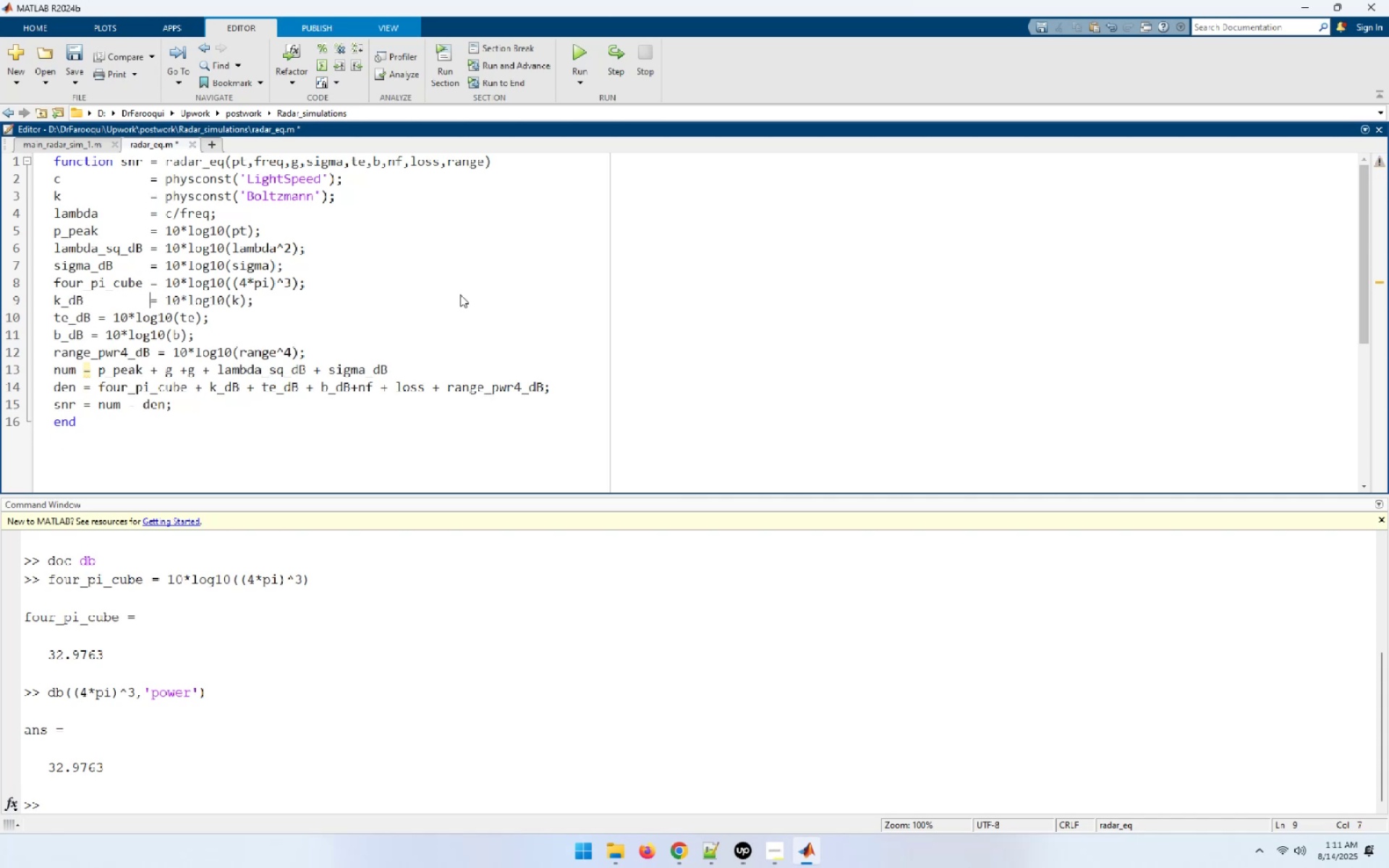 
key(ArrowDown)
 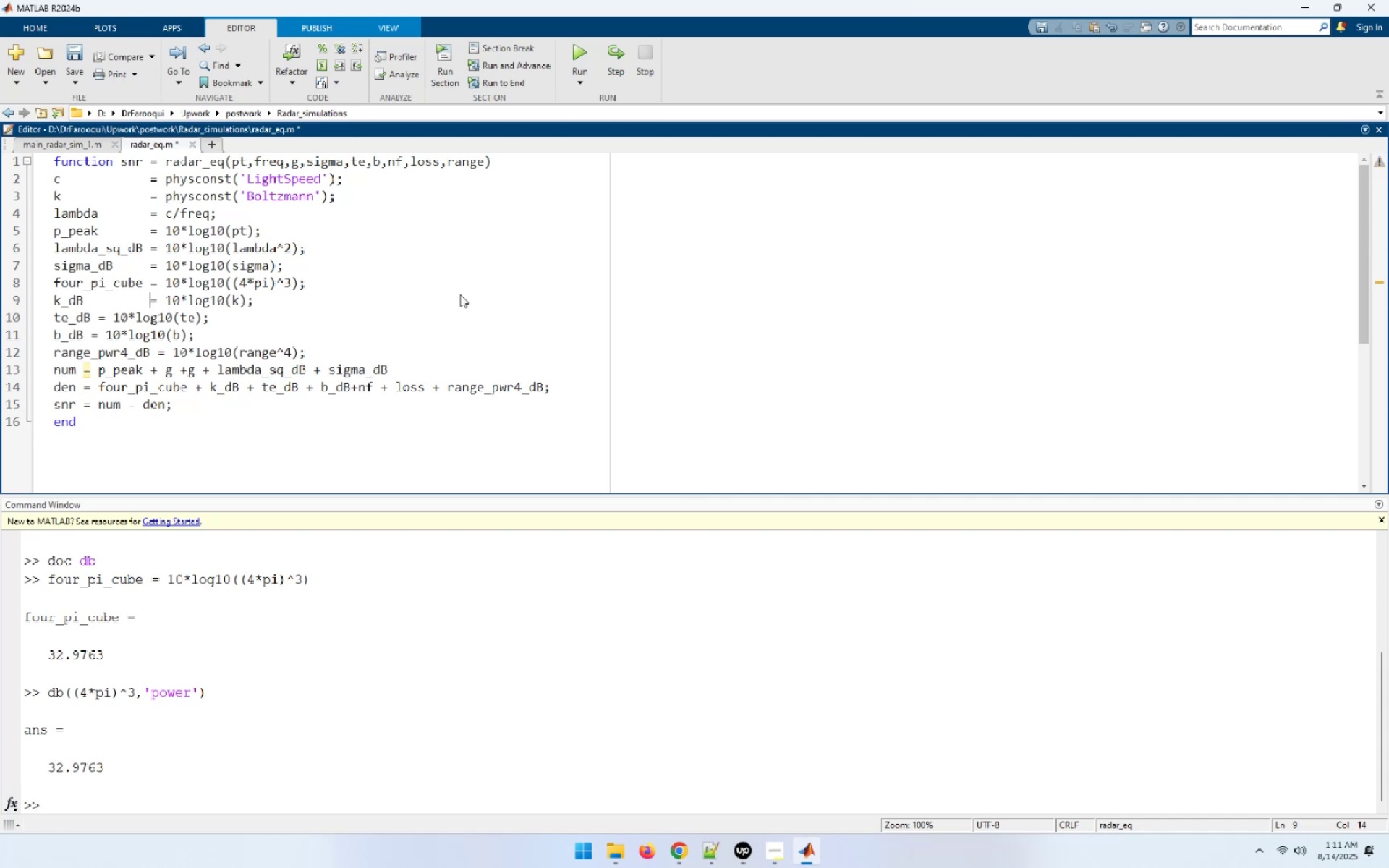 
hold_key(key=ArrowLeft, duration=0.59)
 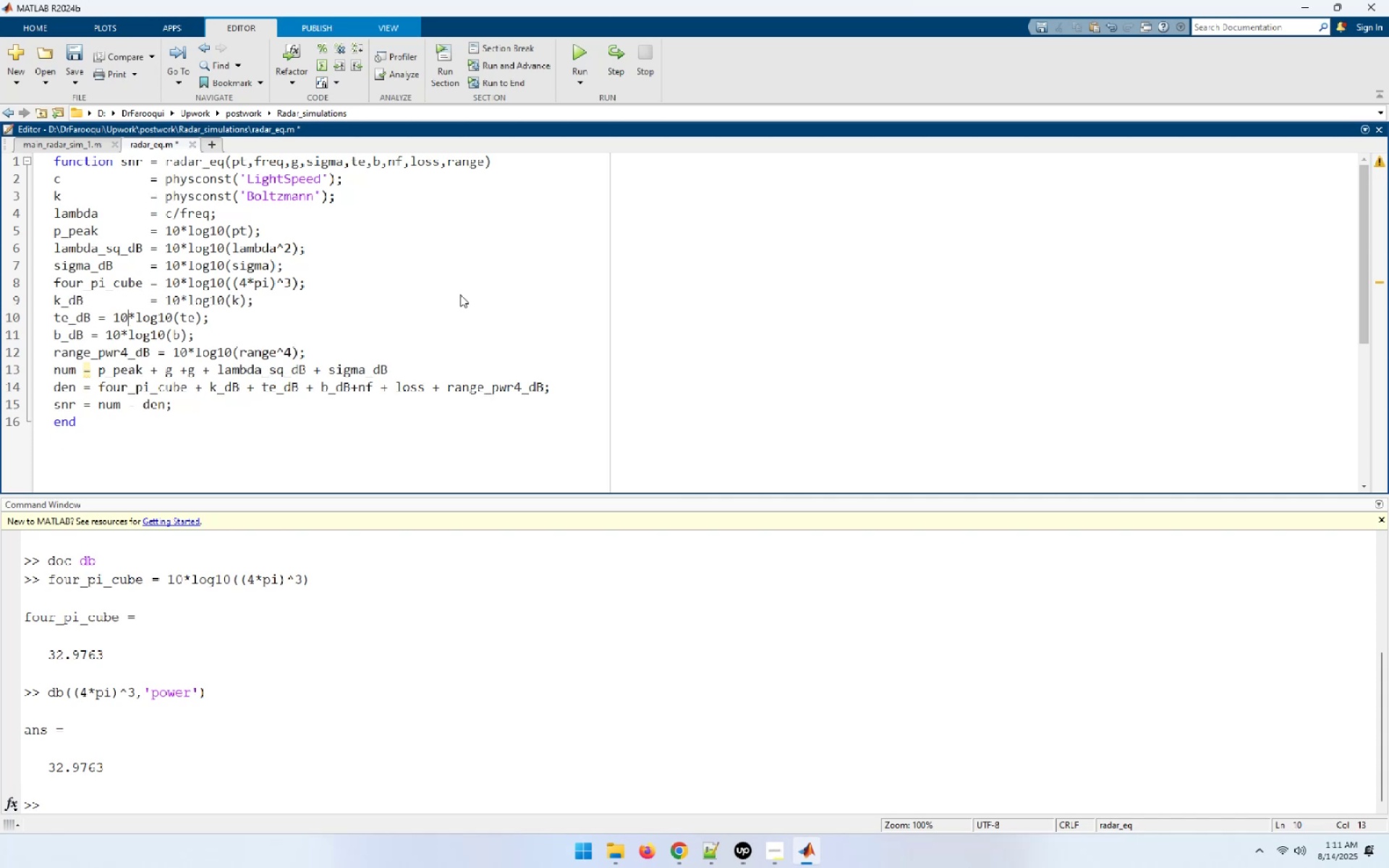 
key(ArrowLeft)
 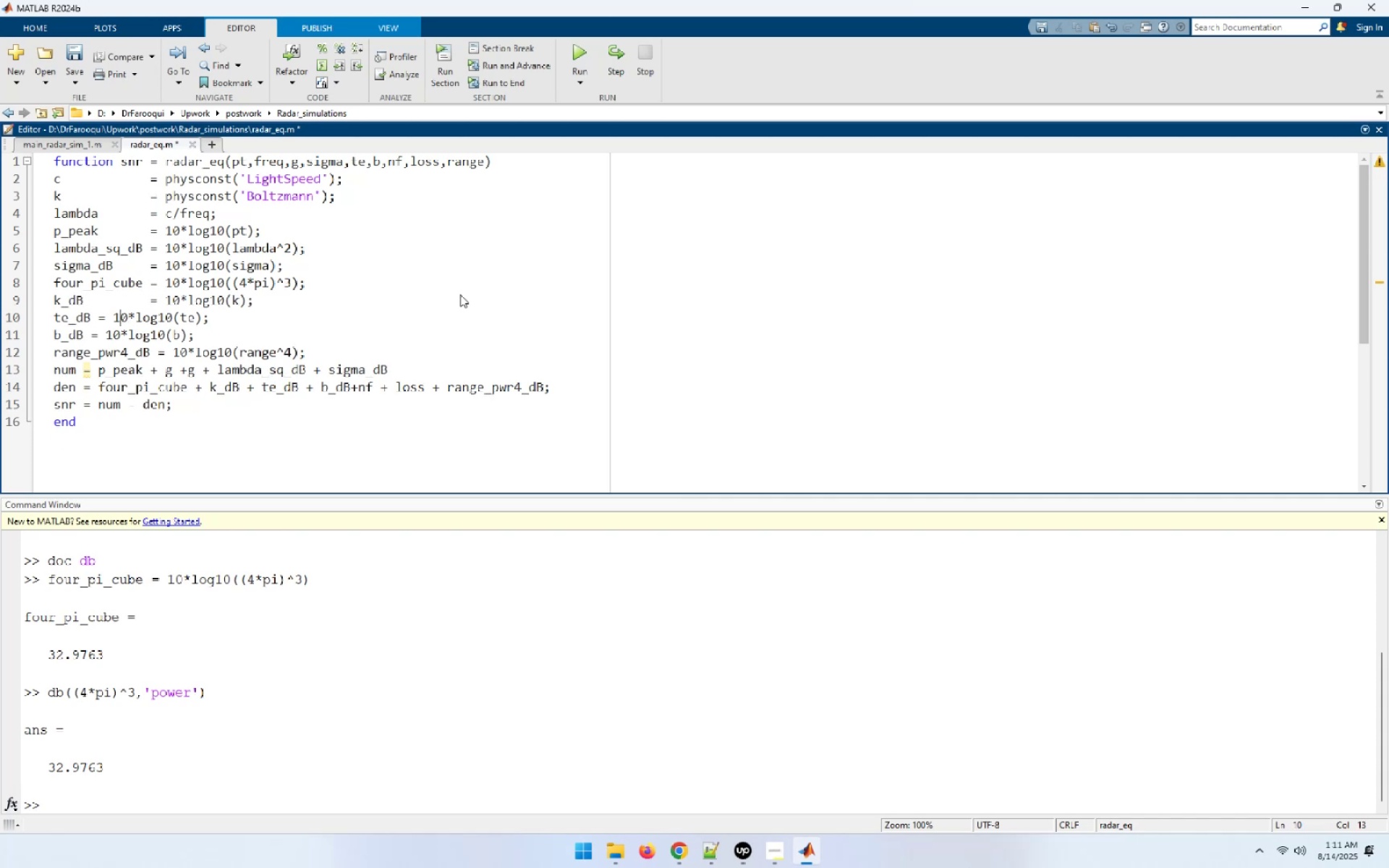 
key(ArrowLeft)
 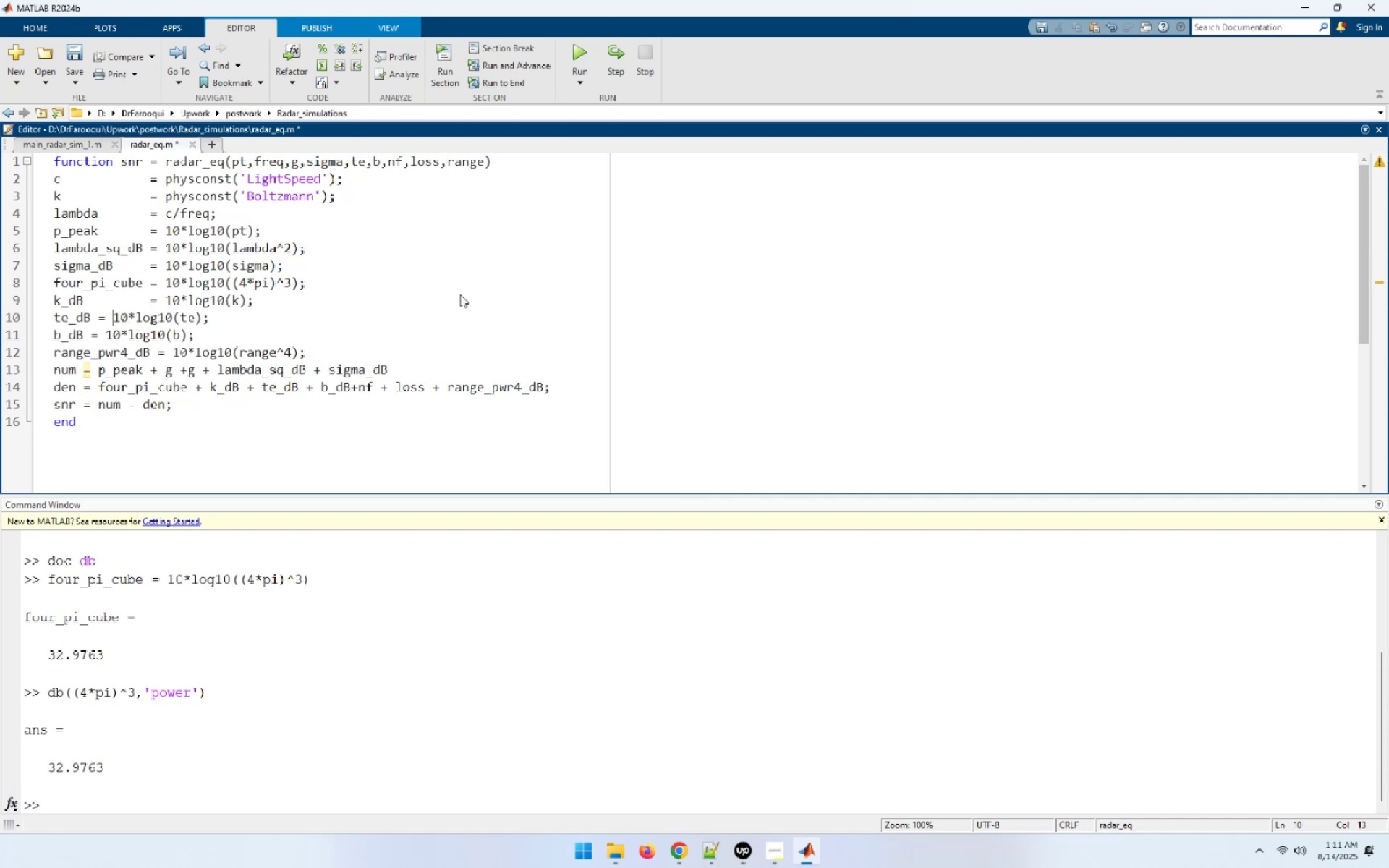 
key(ArrowLeft)
 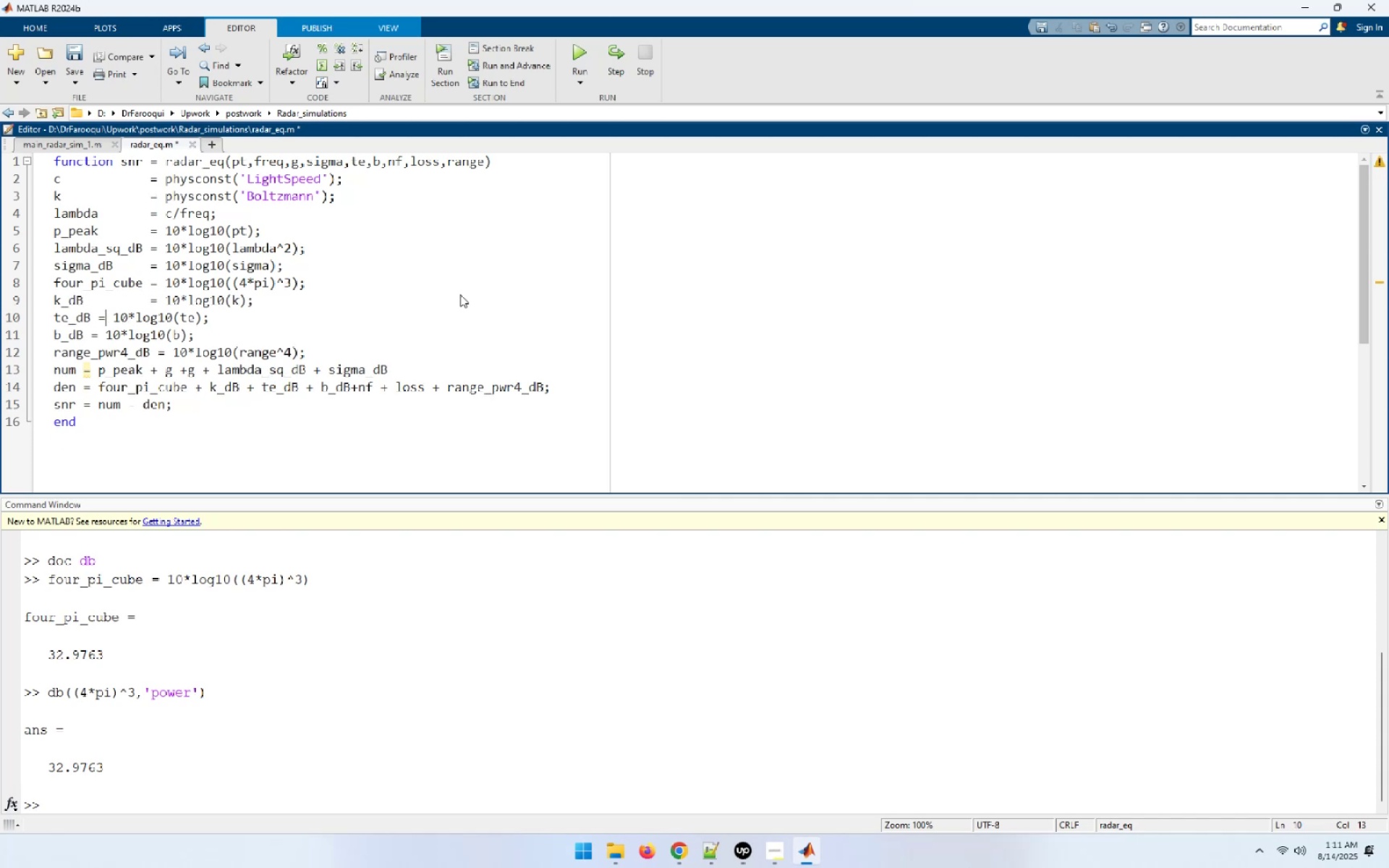 
key(ArrowLeft)
 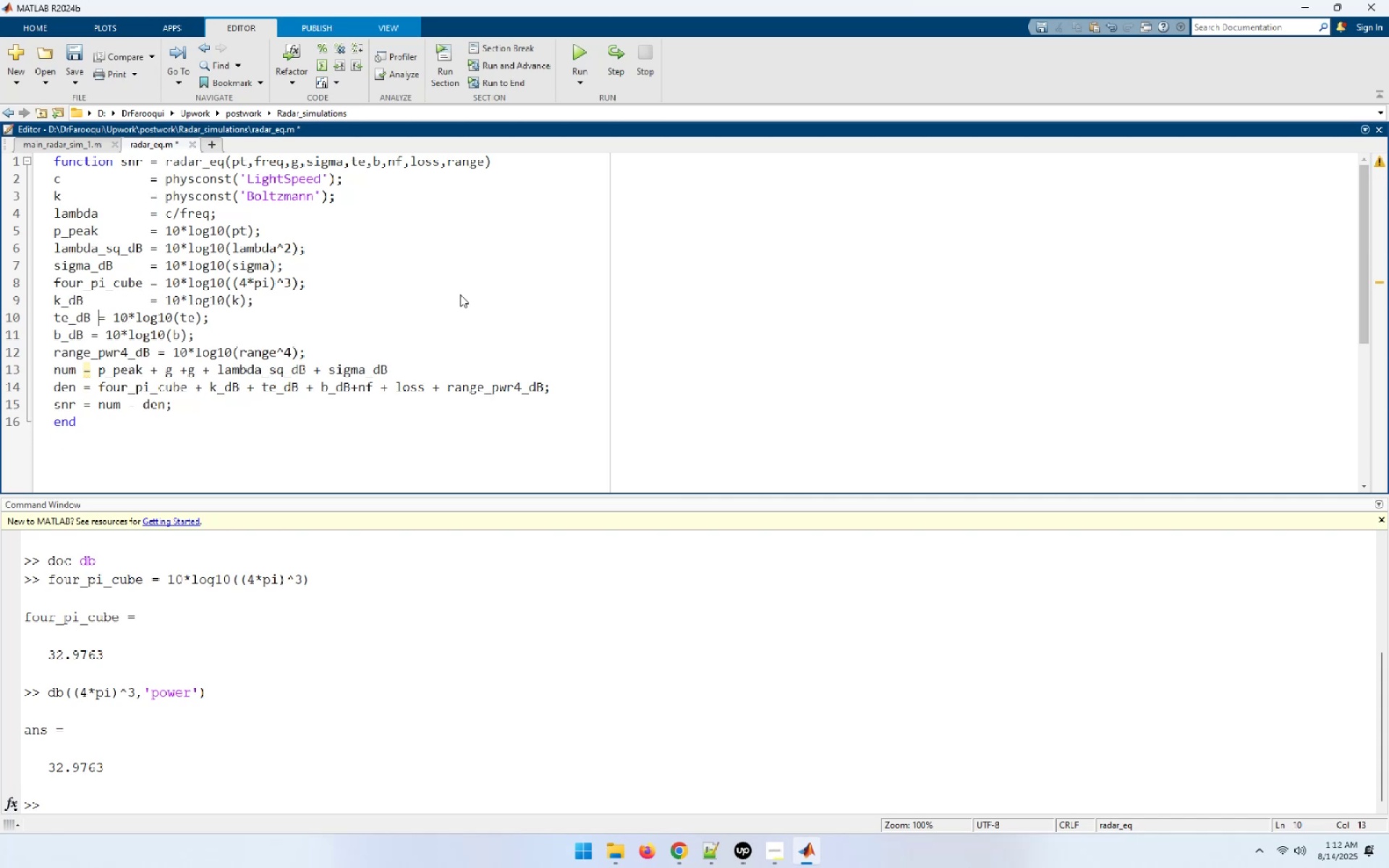 
hold_key(key=Space, duration=0.64)
 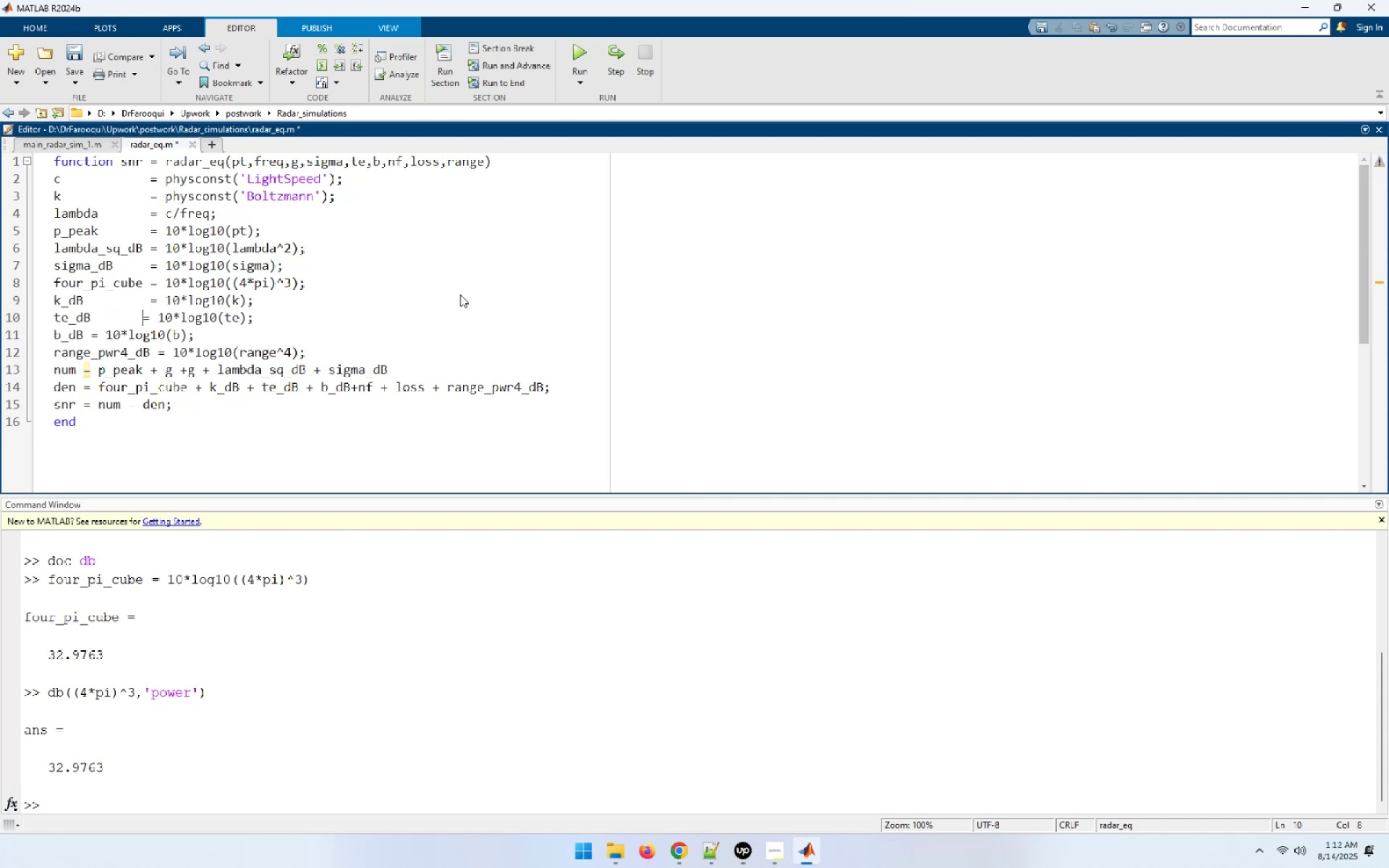 
key(Space)
 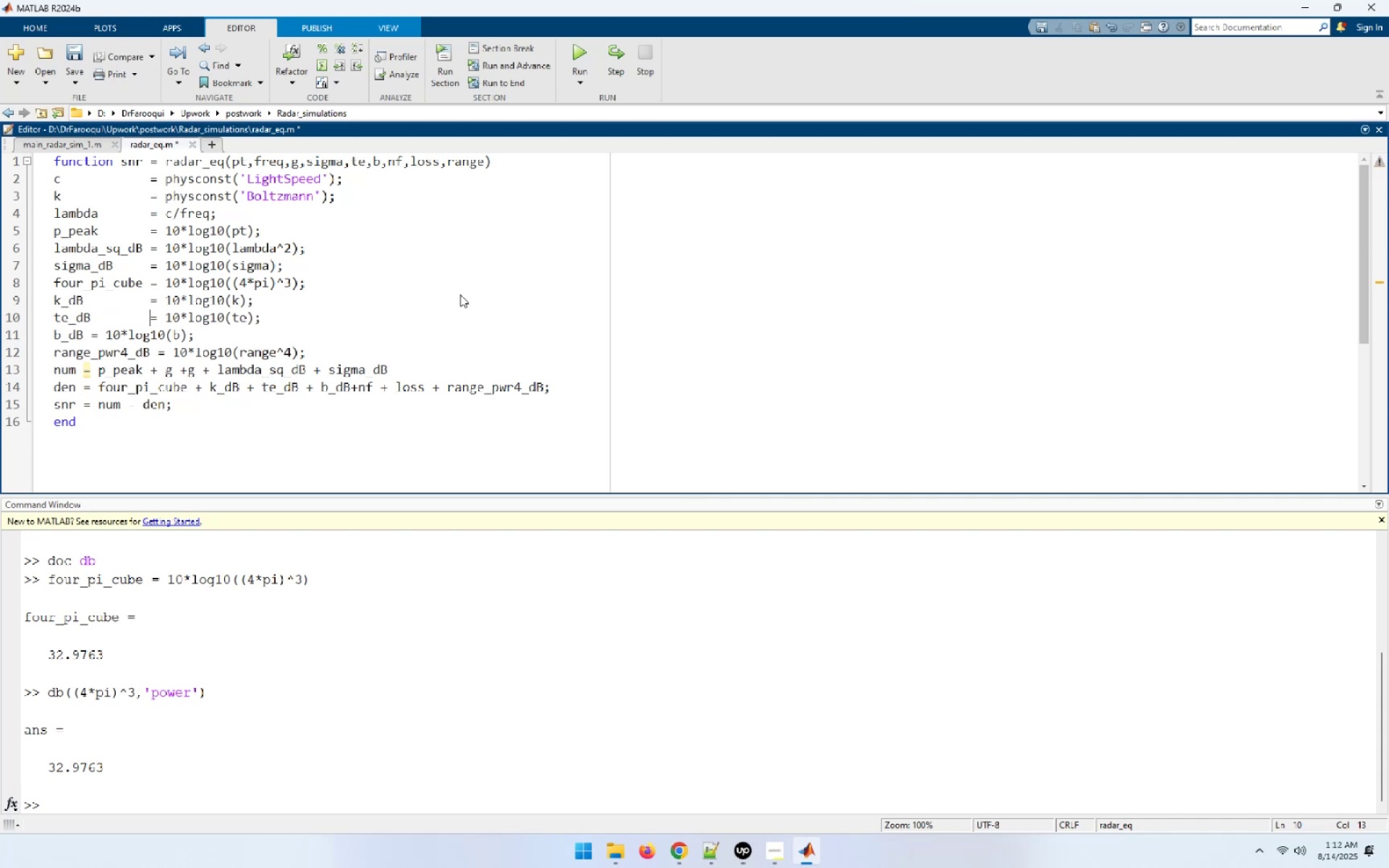 
key(ArrowDown)
 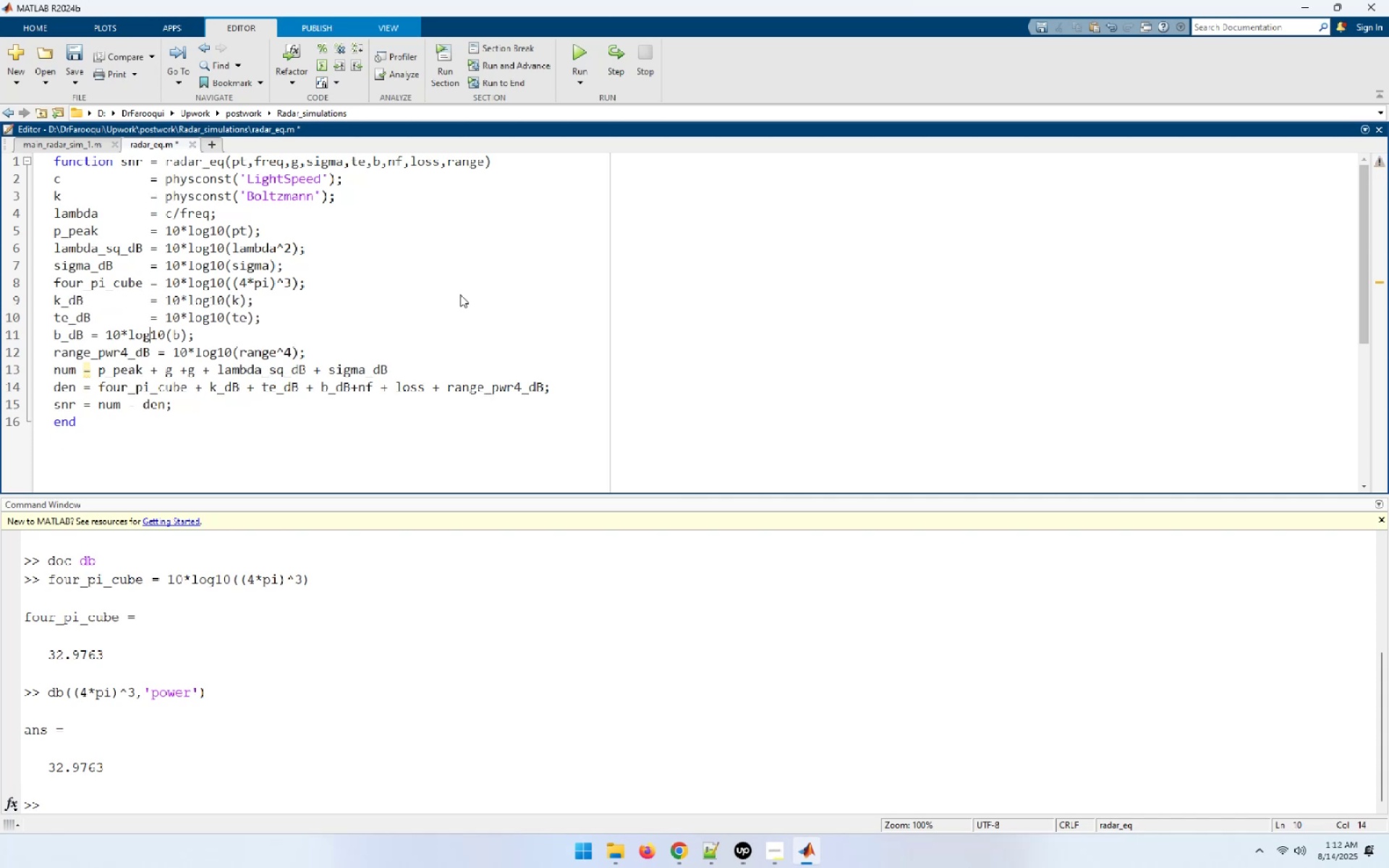 
hold_key(key=ArrowLeft, duration=0.67)
 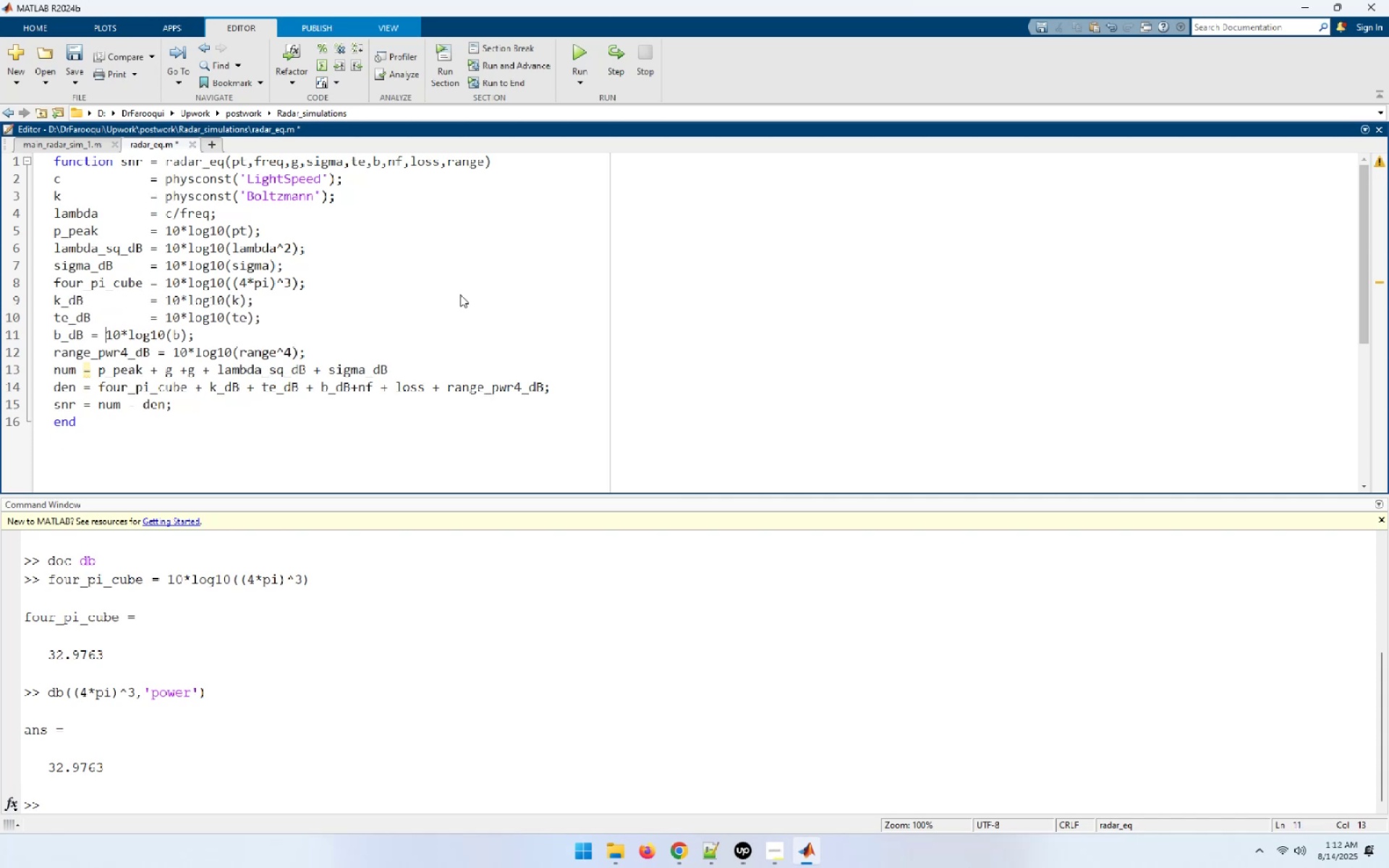 
key(ArrowLeft)
 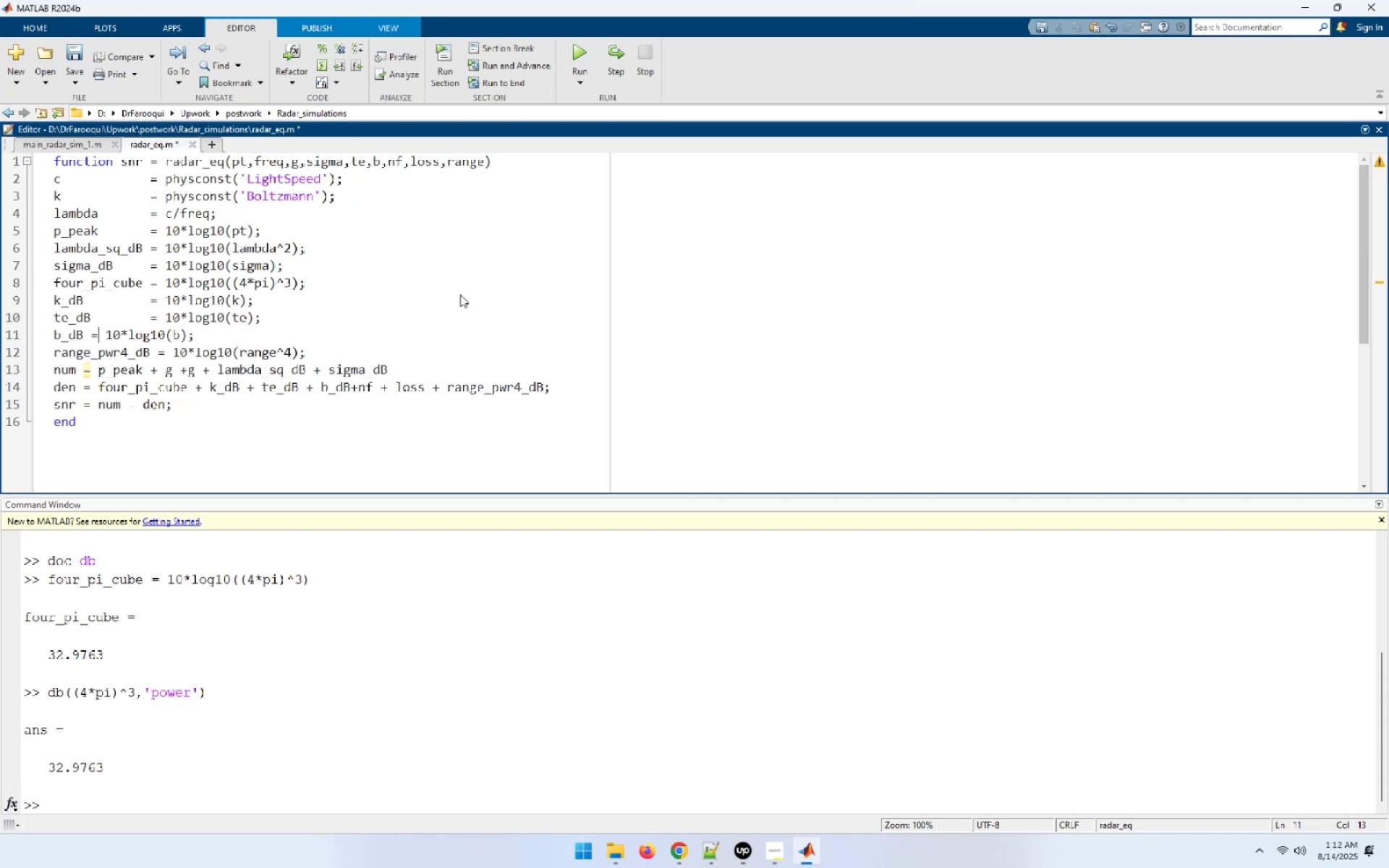 
key(ArrowLeft)
 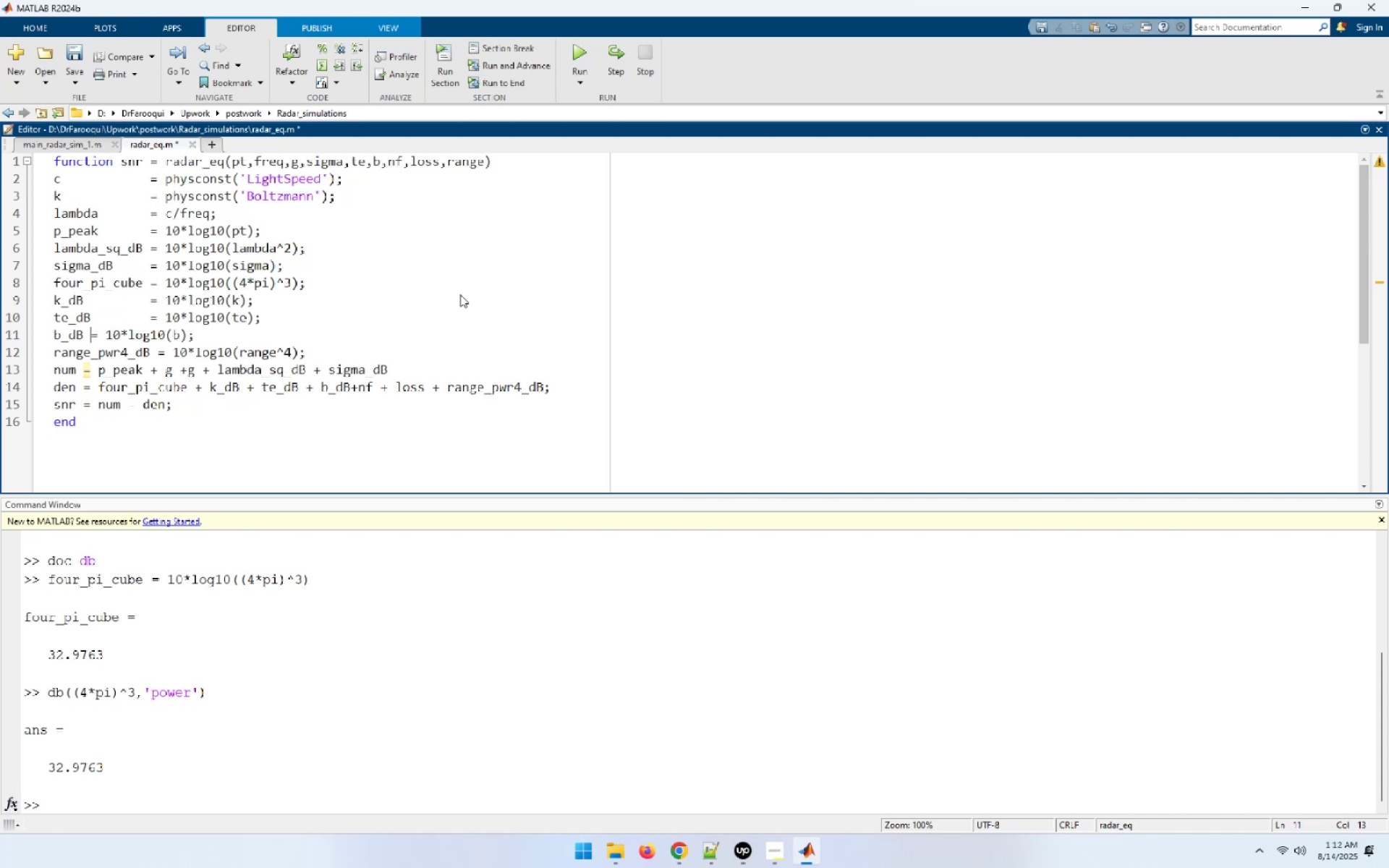 
hold_key(key=Space, duration=0.7)
 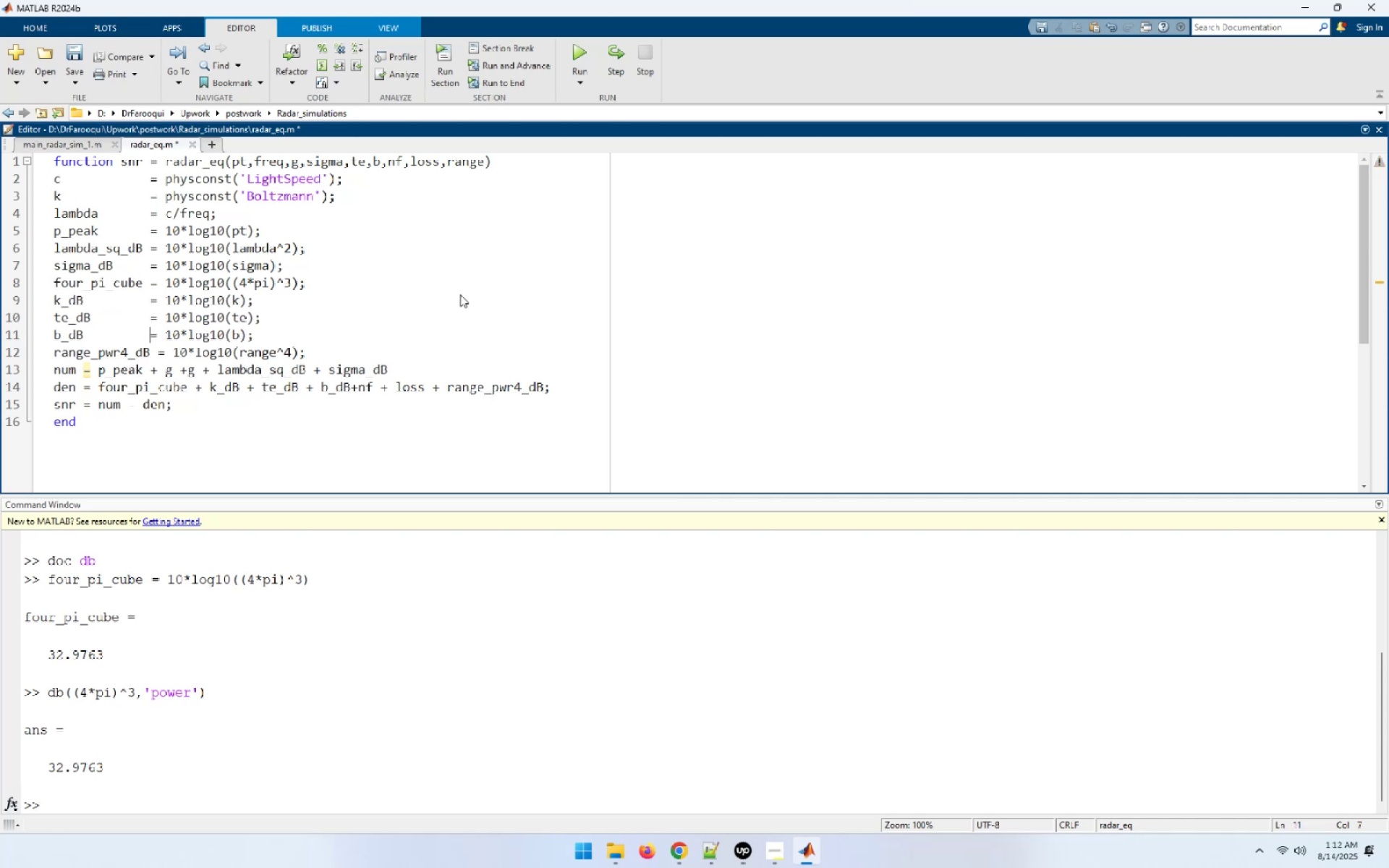 
key(ArrowDown)
 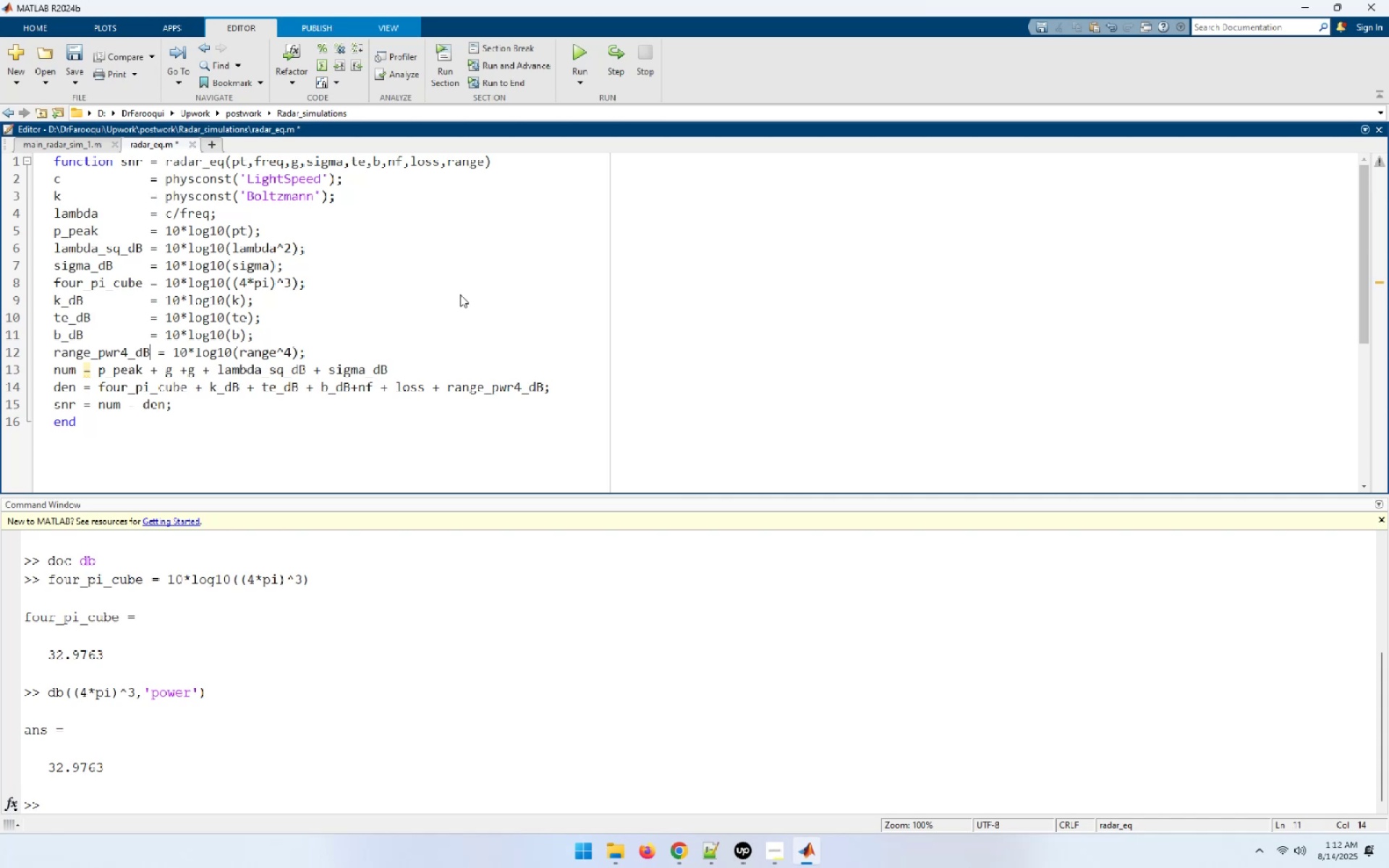 
hold_key(key=ArrowLeft, duration=0.34)
 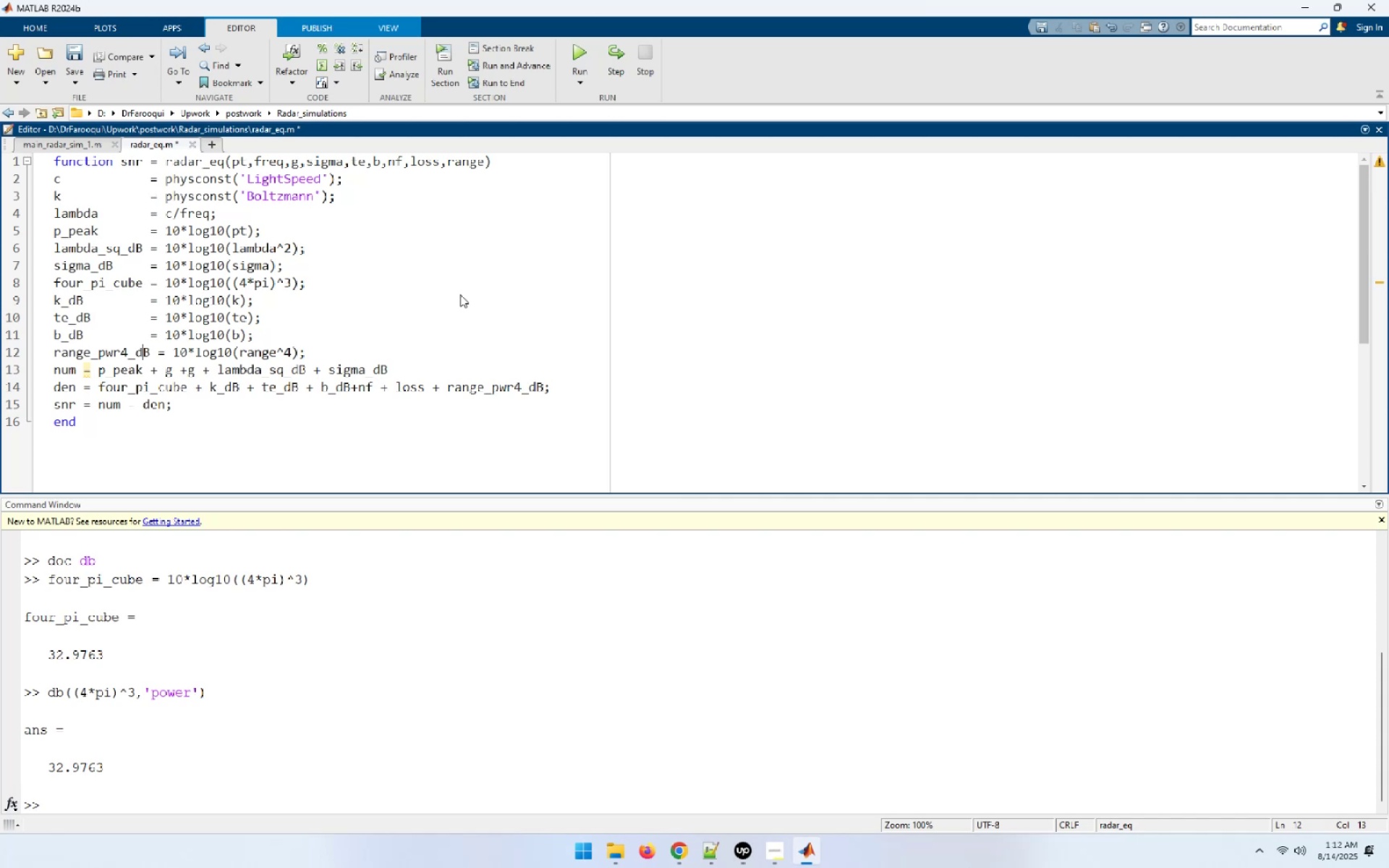 
key(ArrowRight)
 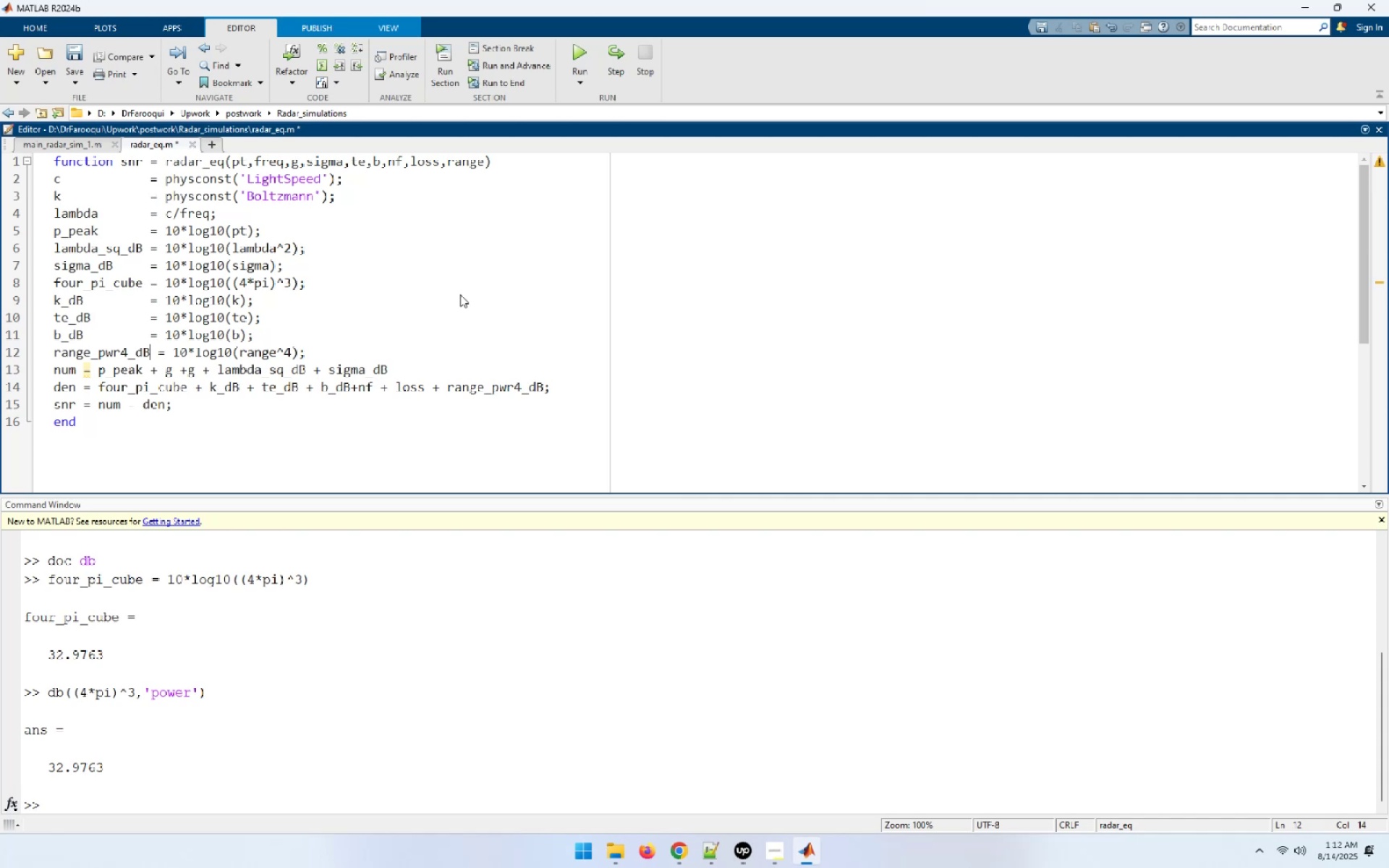 
key(ArrowRight)
 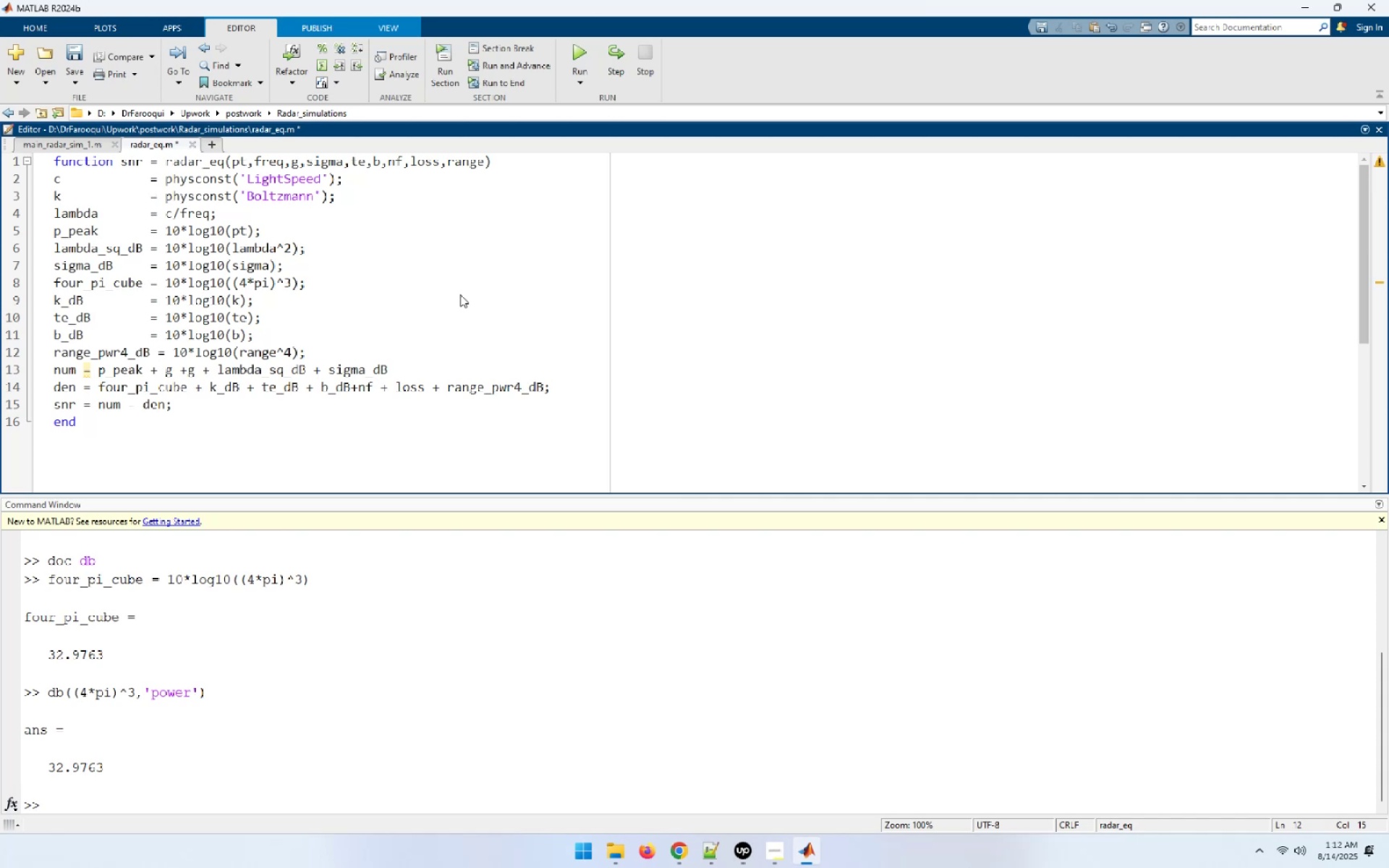 
key(ArrowUp)
 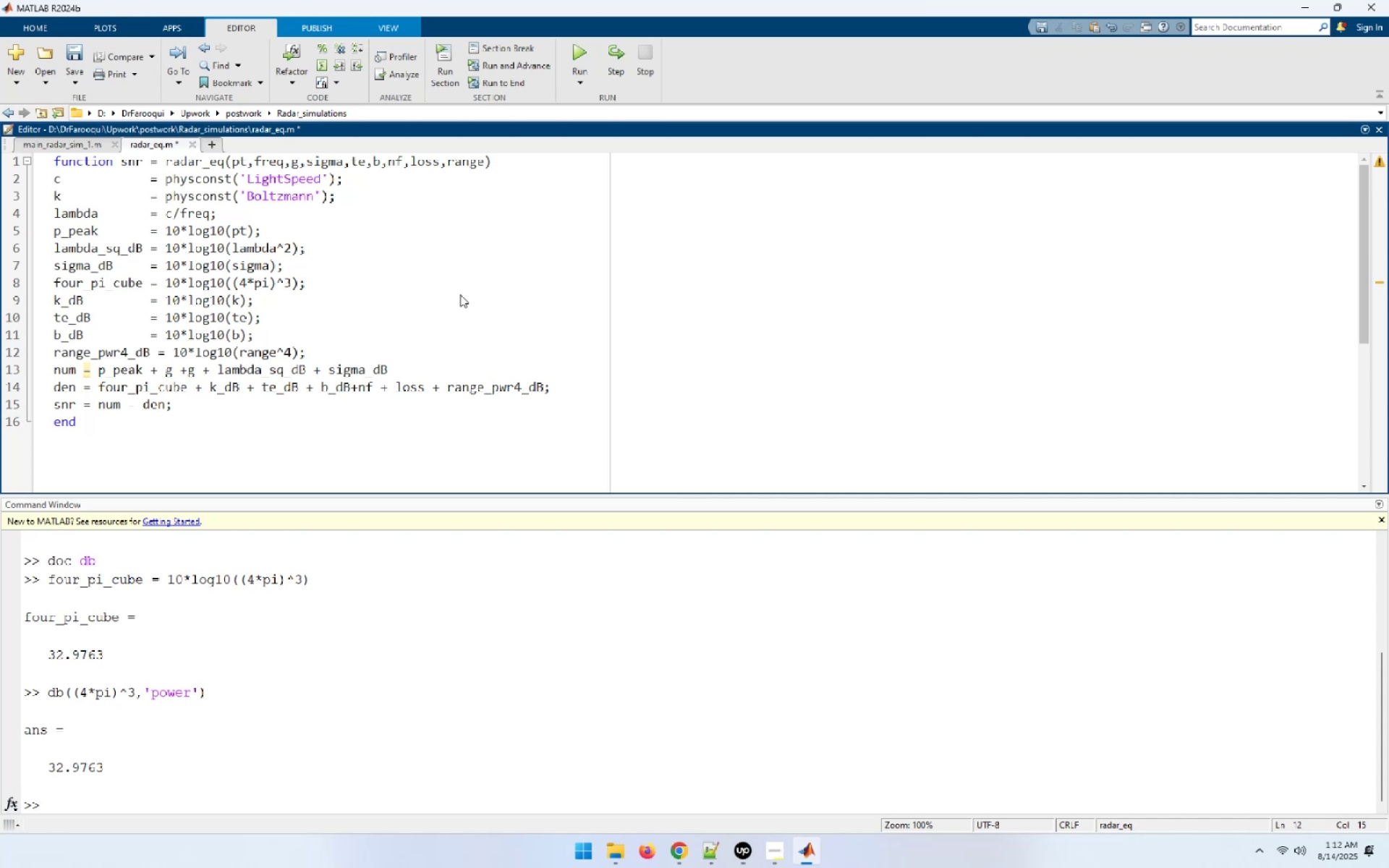 
key(ArrowLeft)
 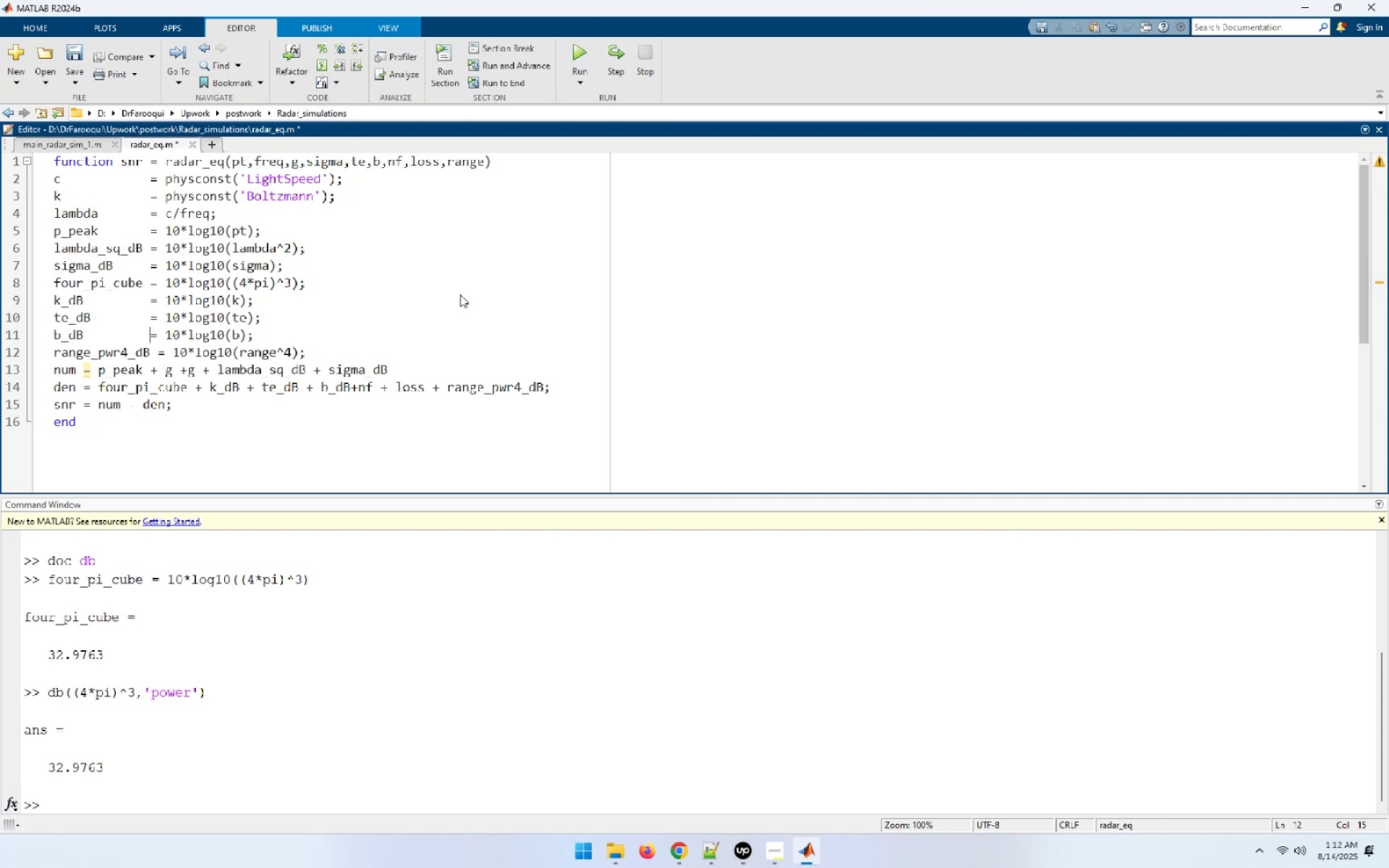 
hold_key(key=Space, duration=0.32)
 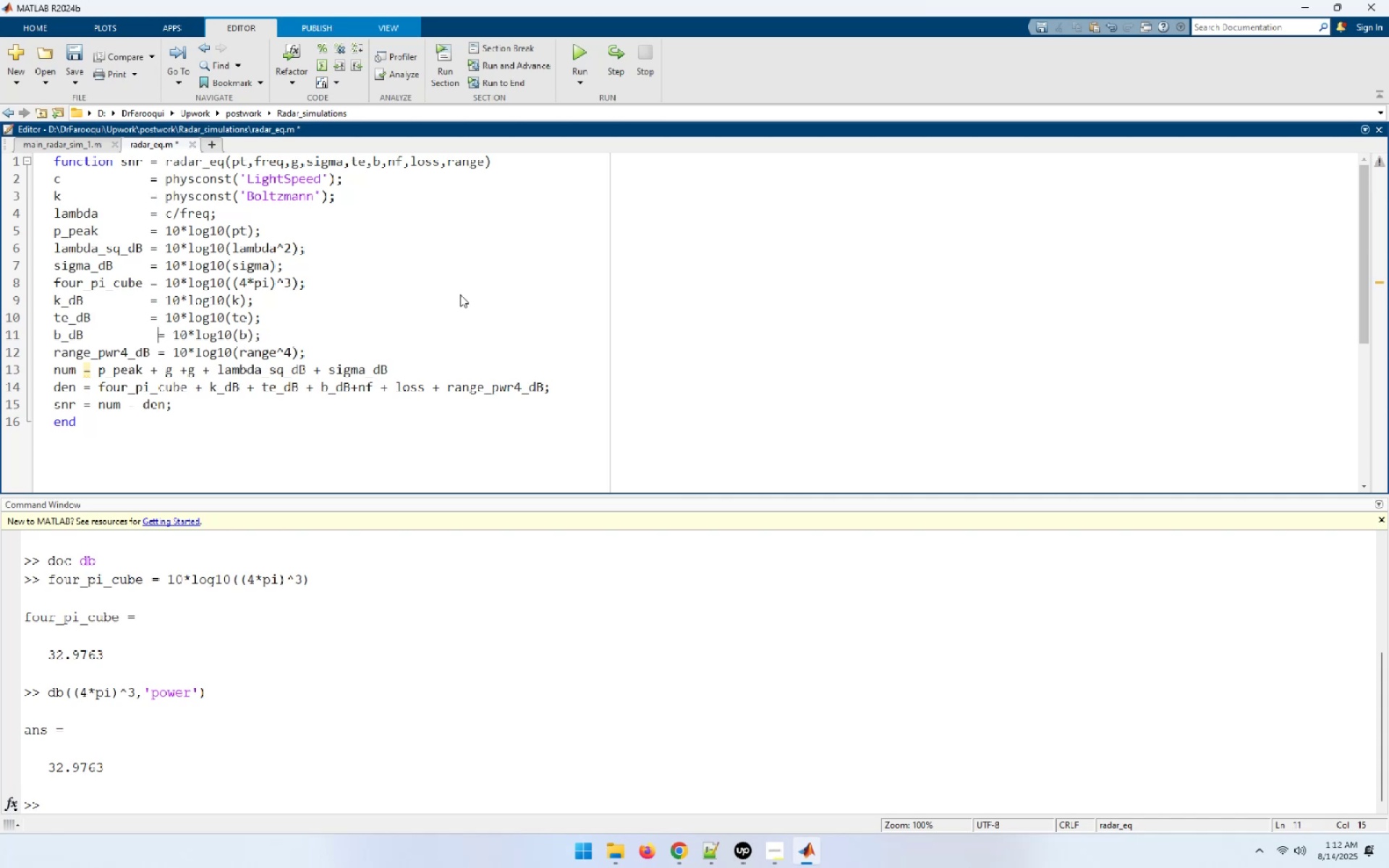 
key(ArrowUp)
 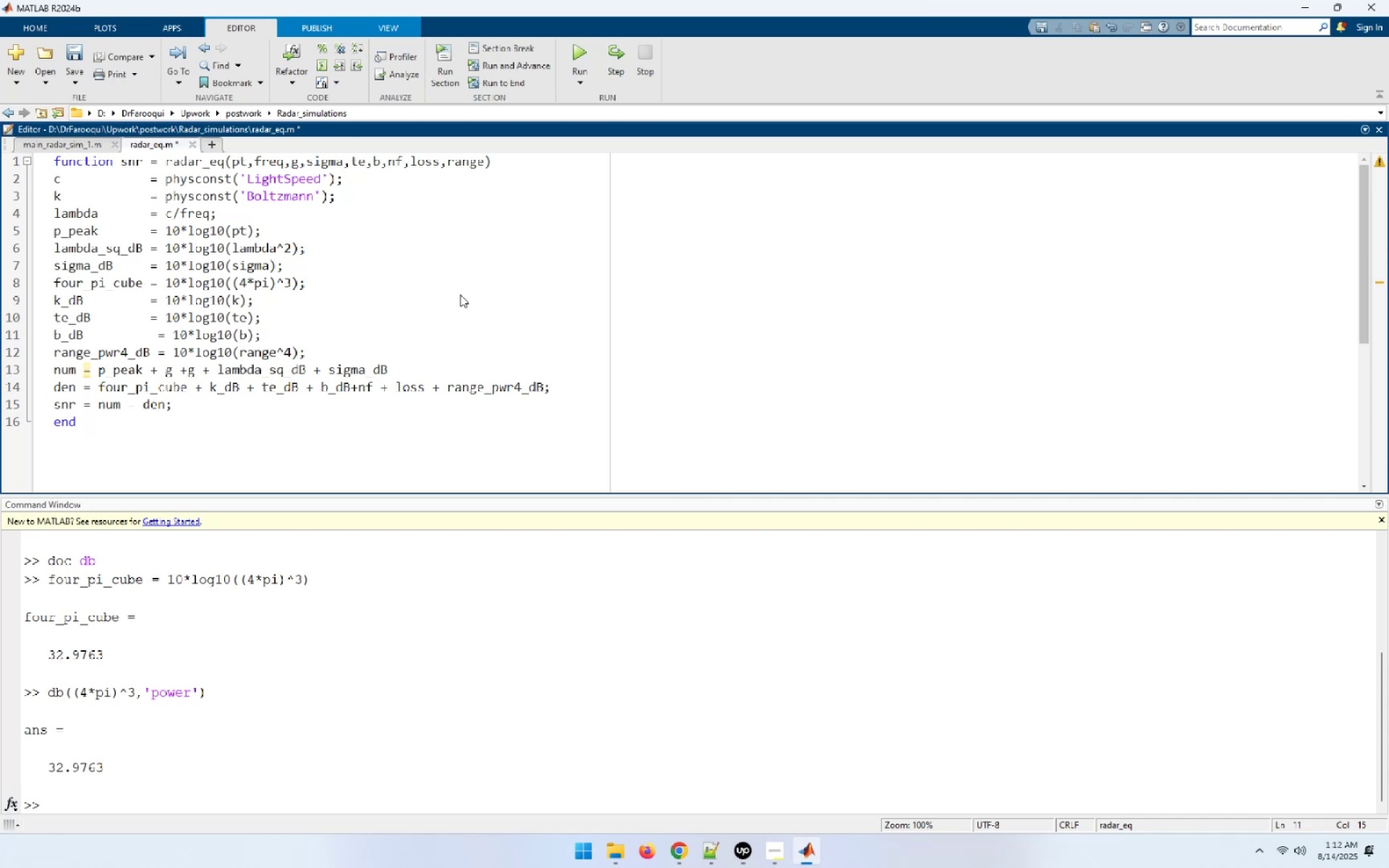 
key(ArrowLeft)
 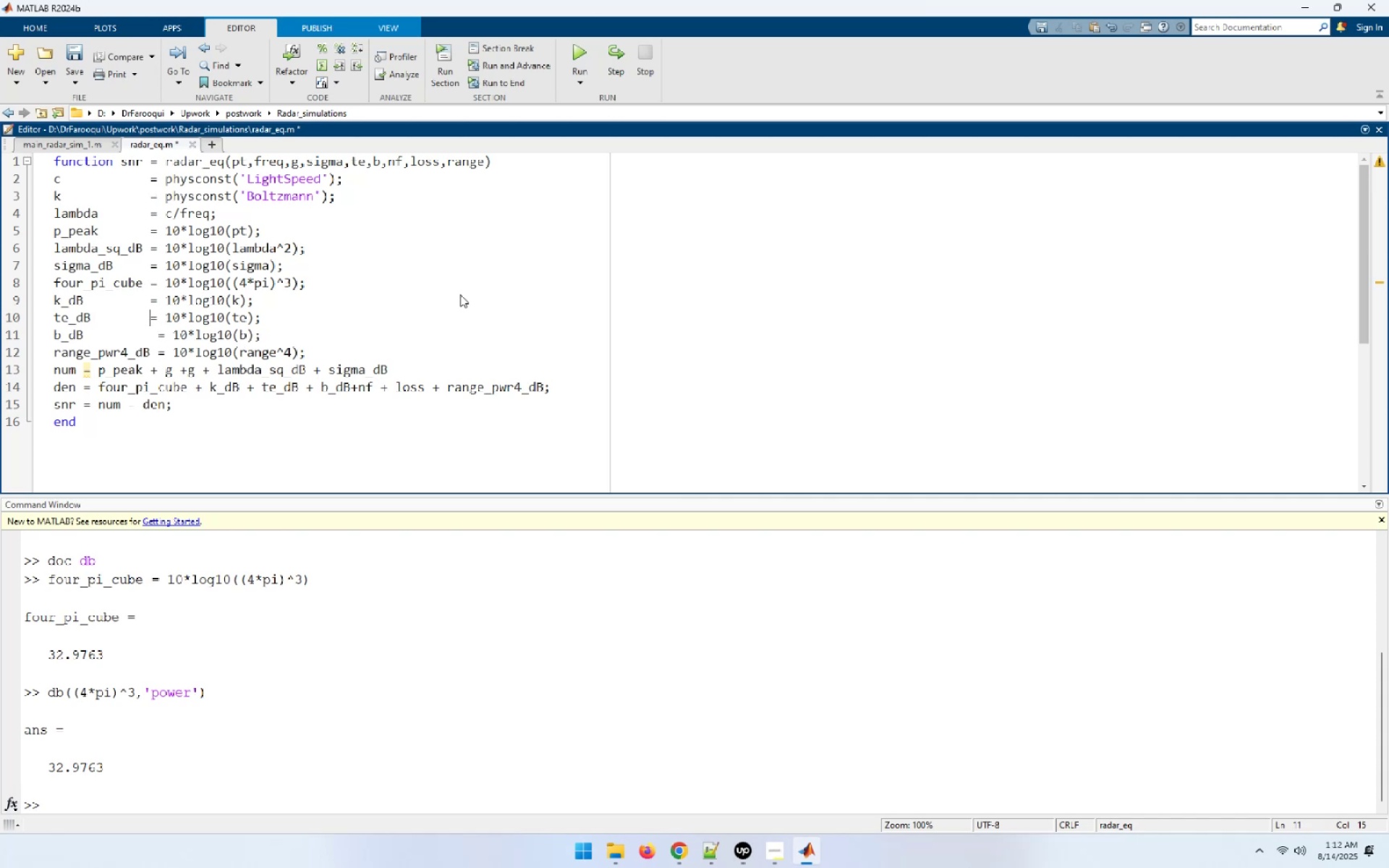 
key(Space)
 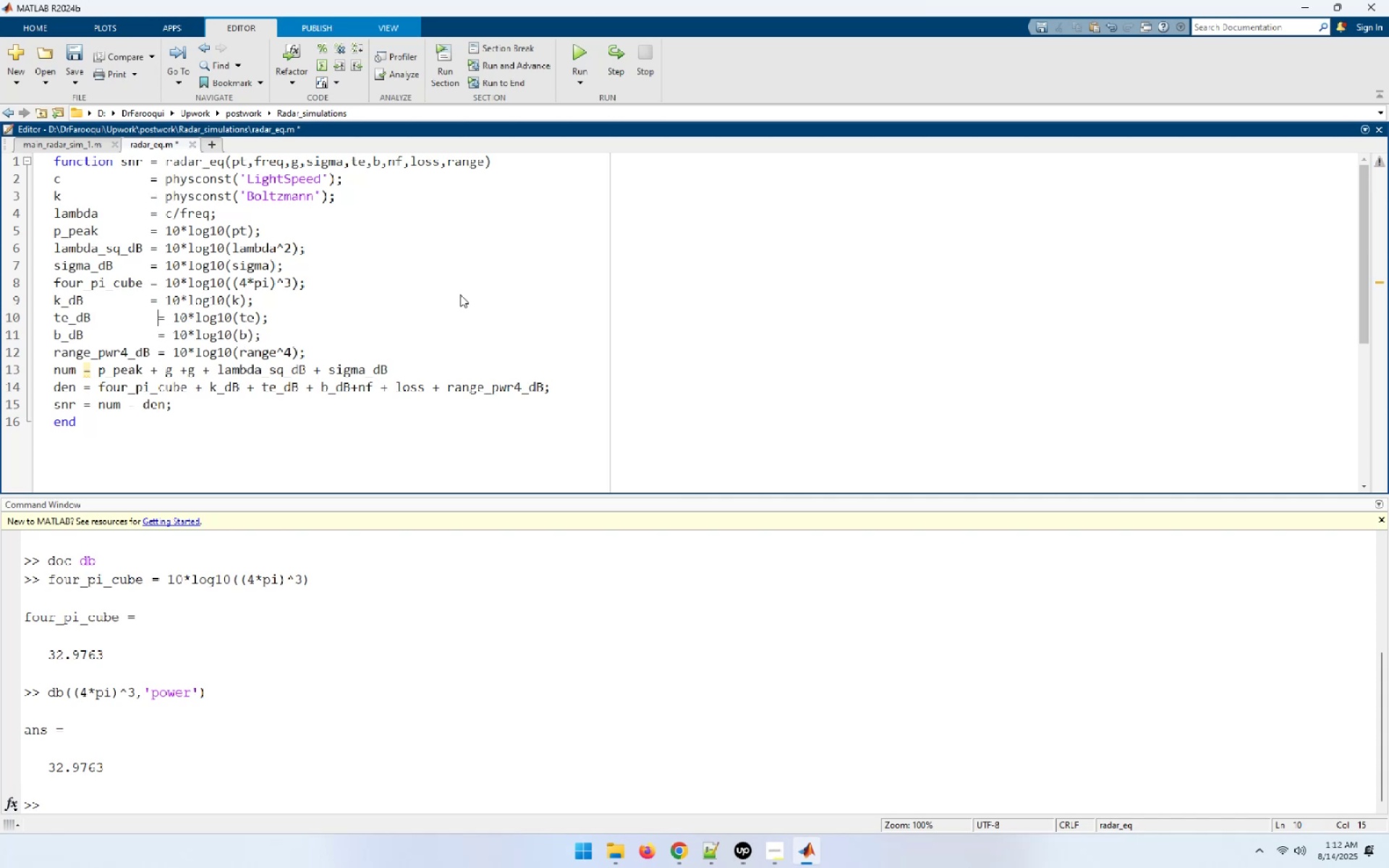 
key(ArrowUp)
 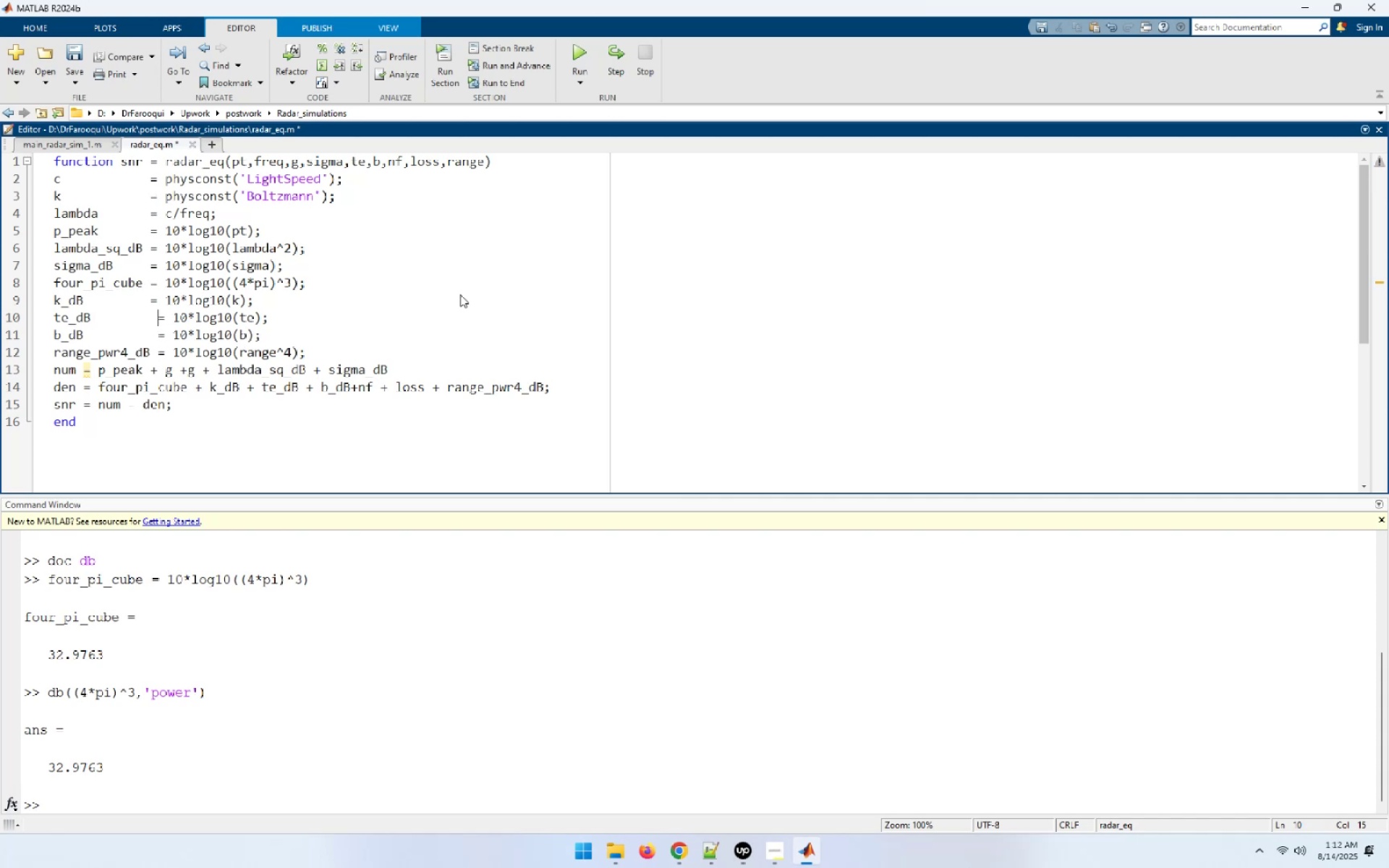 
key(ArrowLeft)
 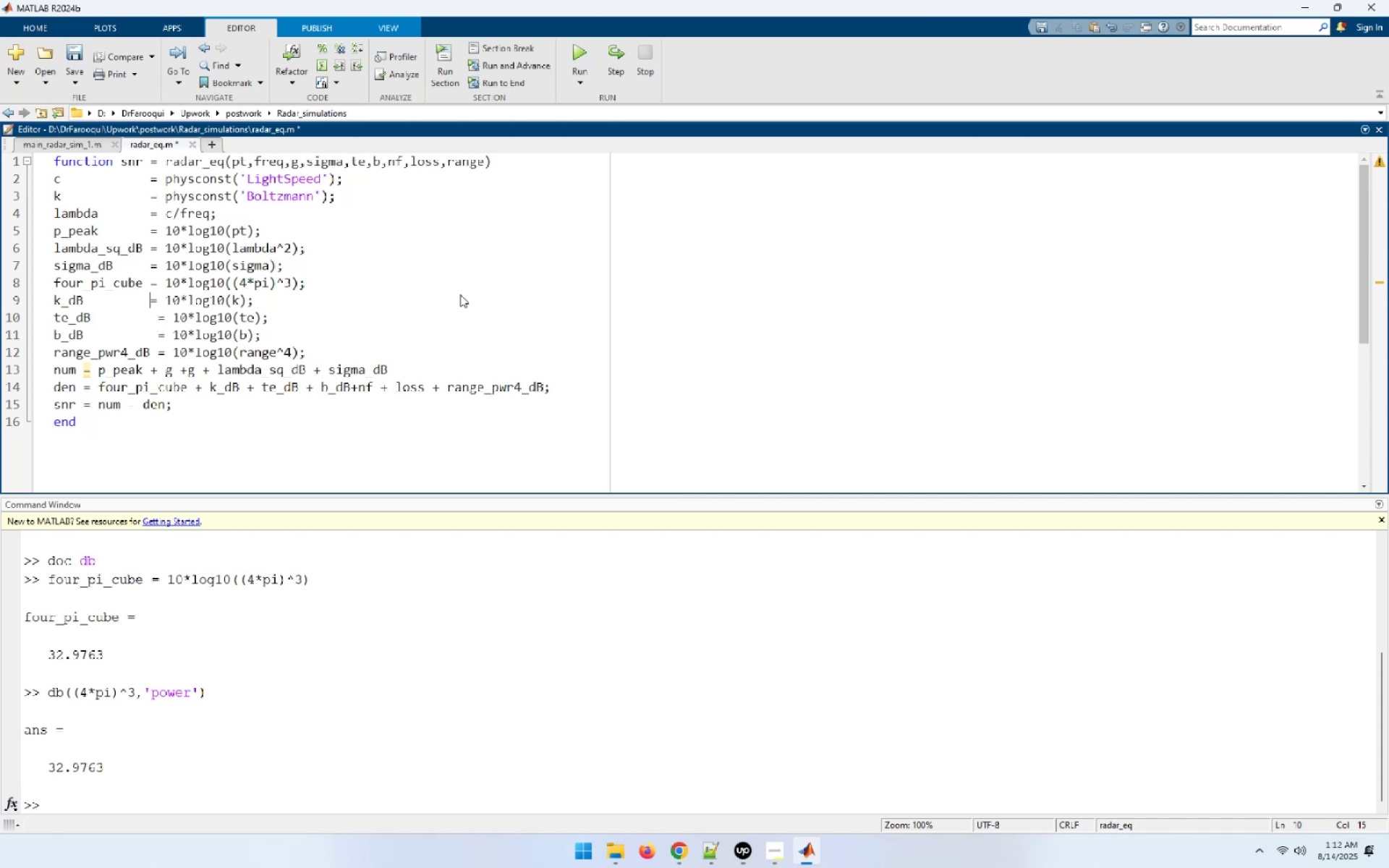 
key(Space)
 